 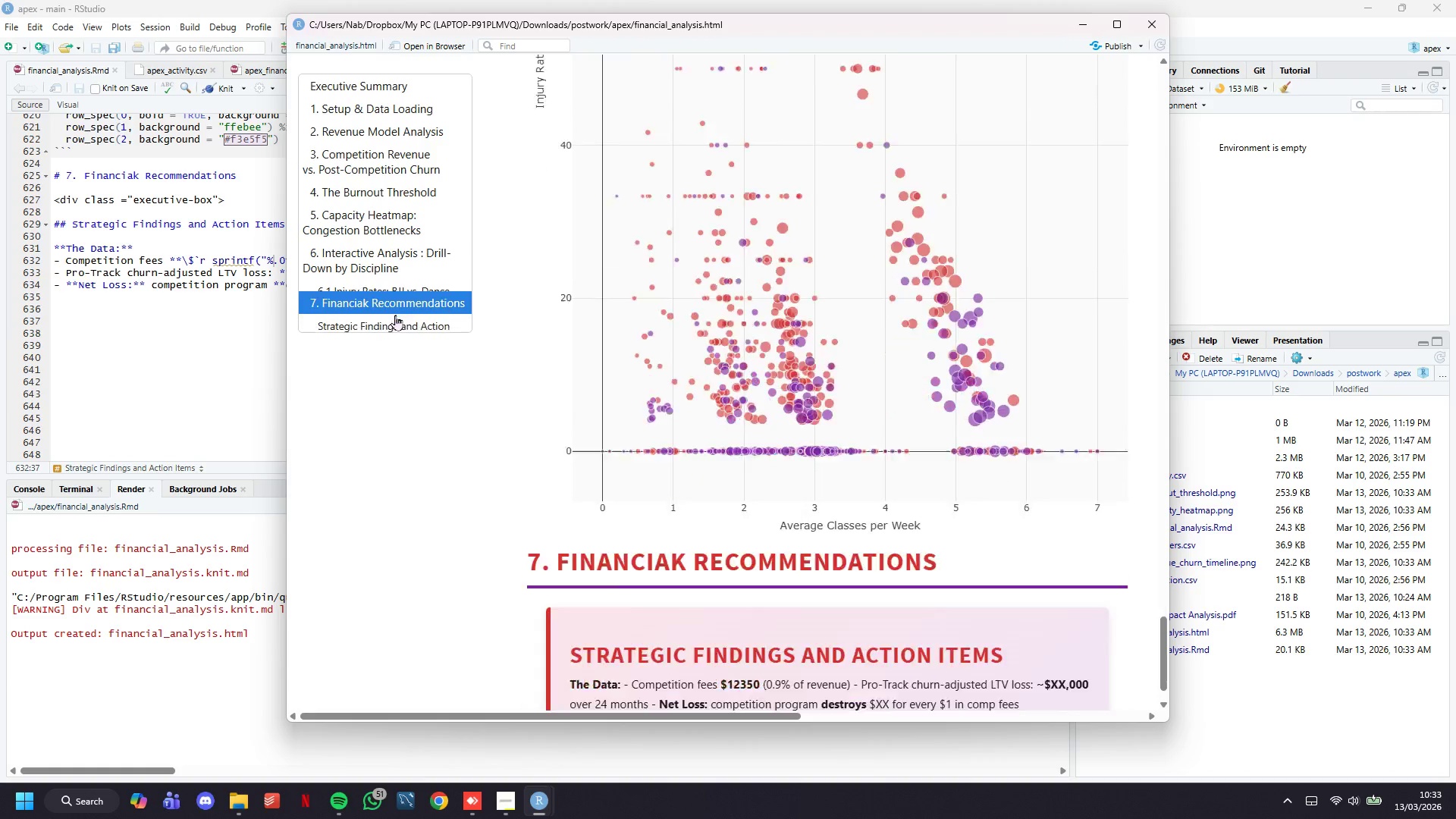 
scroll: coordinate [676, 428], scroll_direction: down, amount: 1.0
 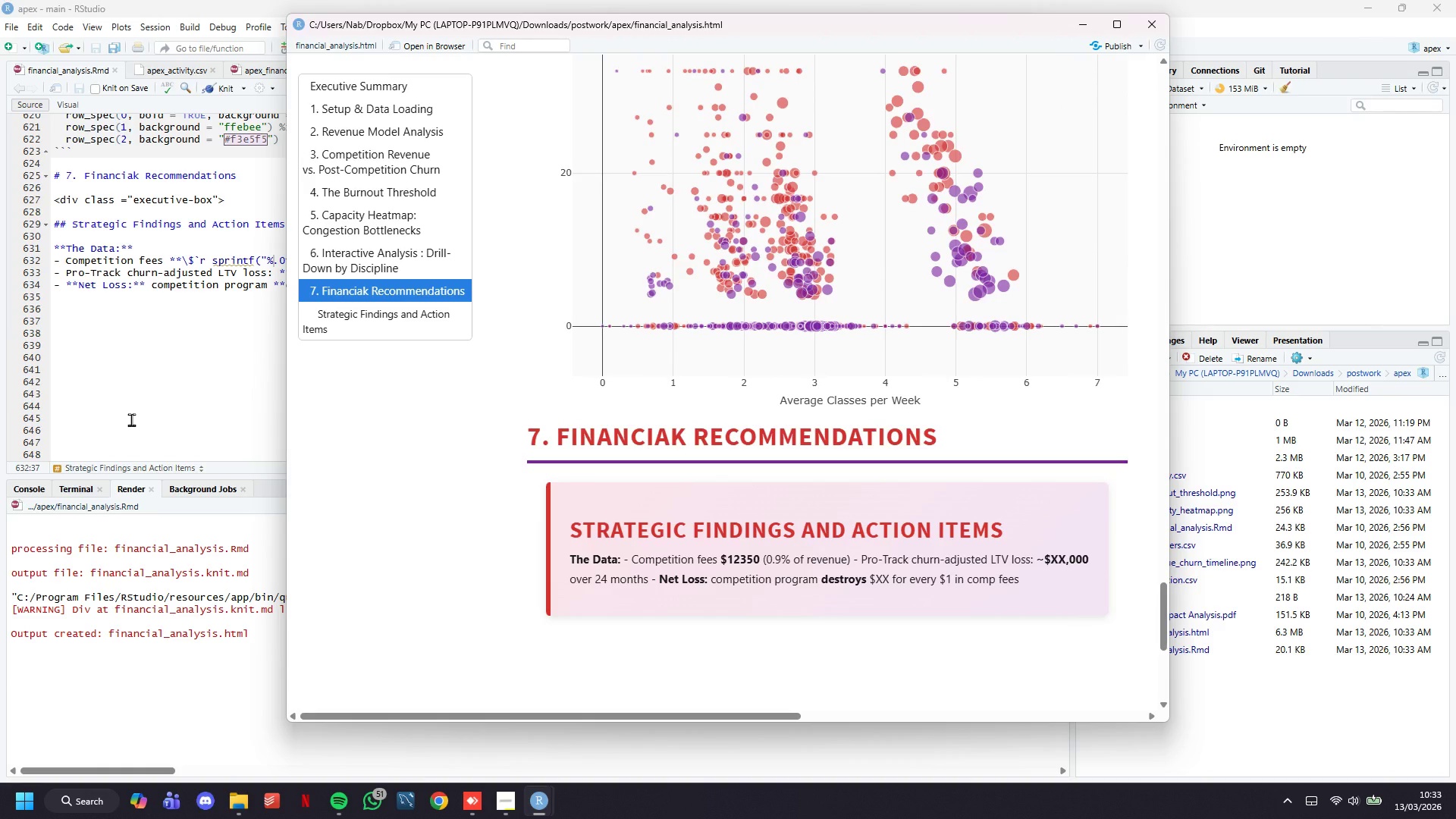 
left_click([108, 305])
 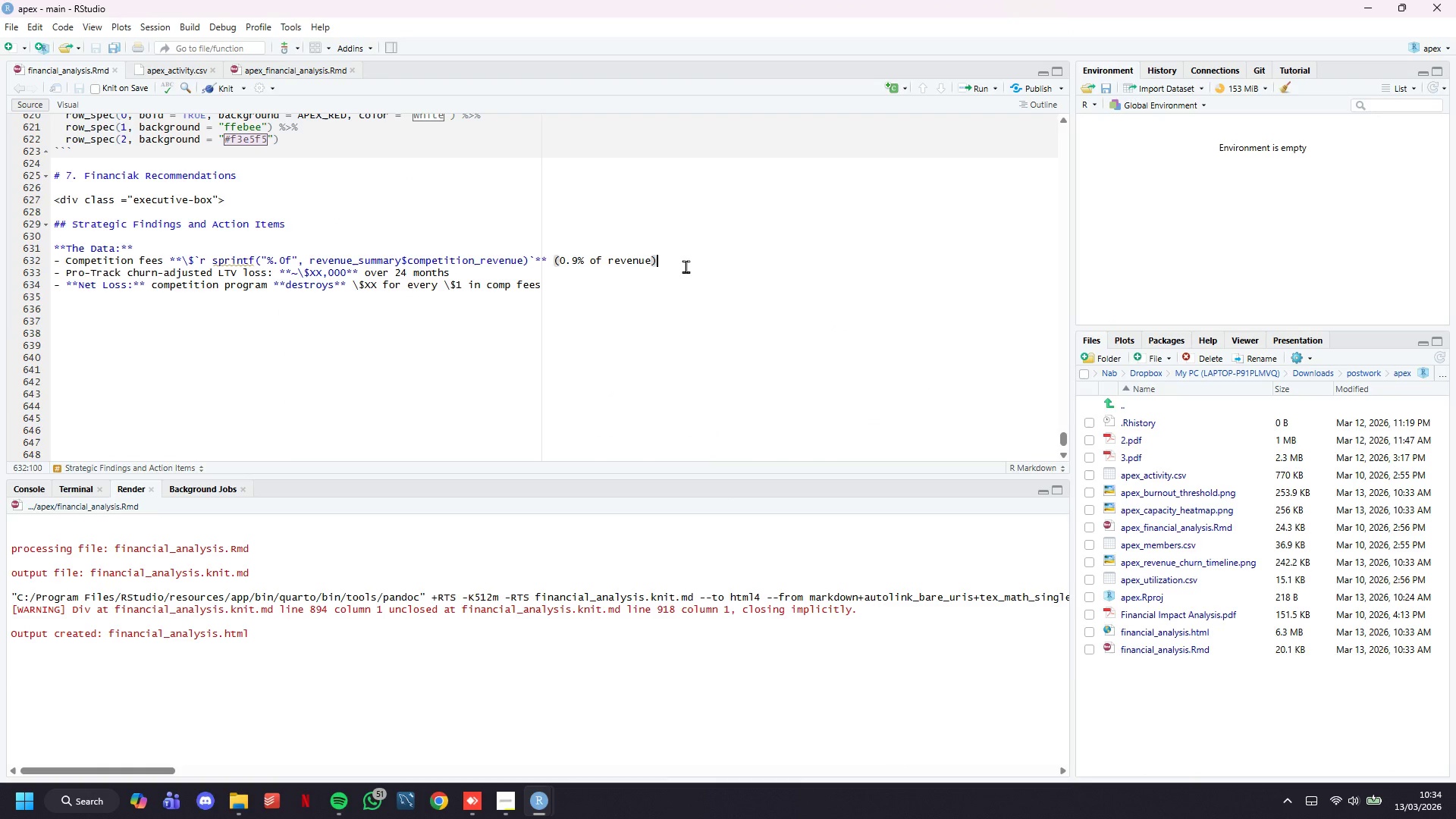 
type( <br>)
 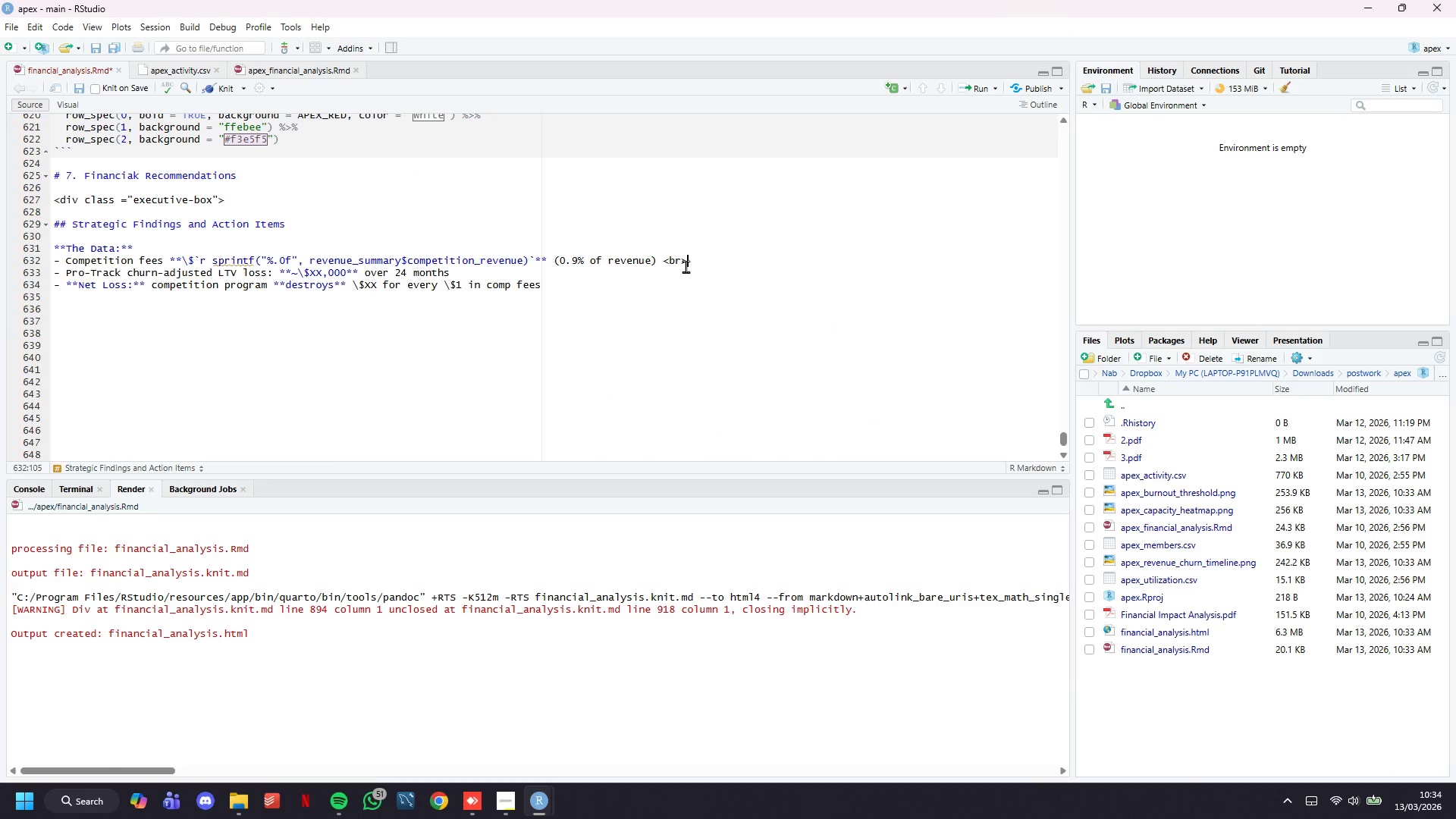 
key(ArrowDown)
 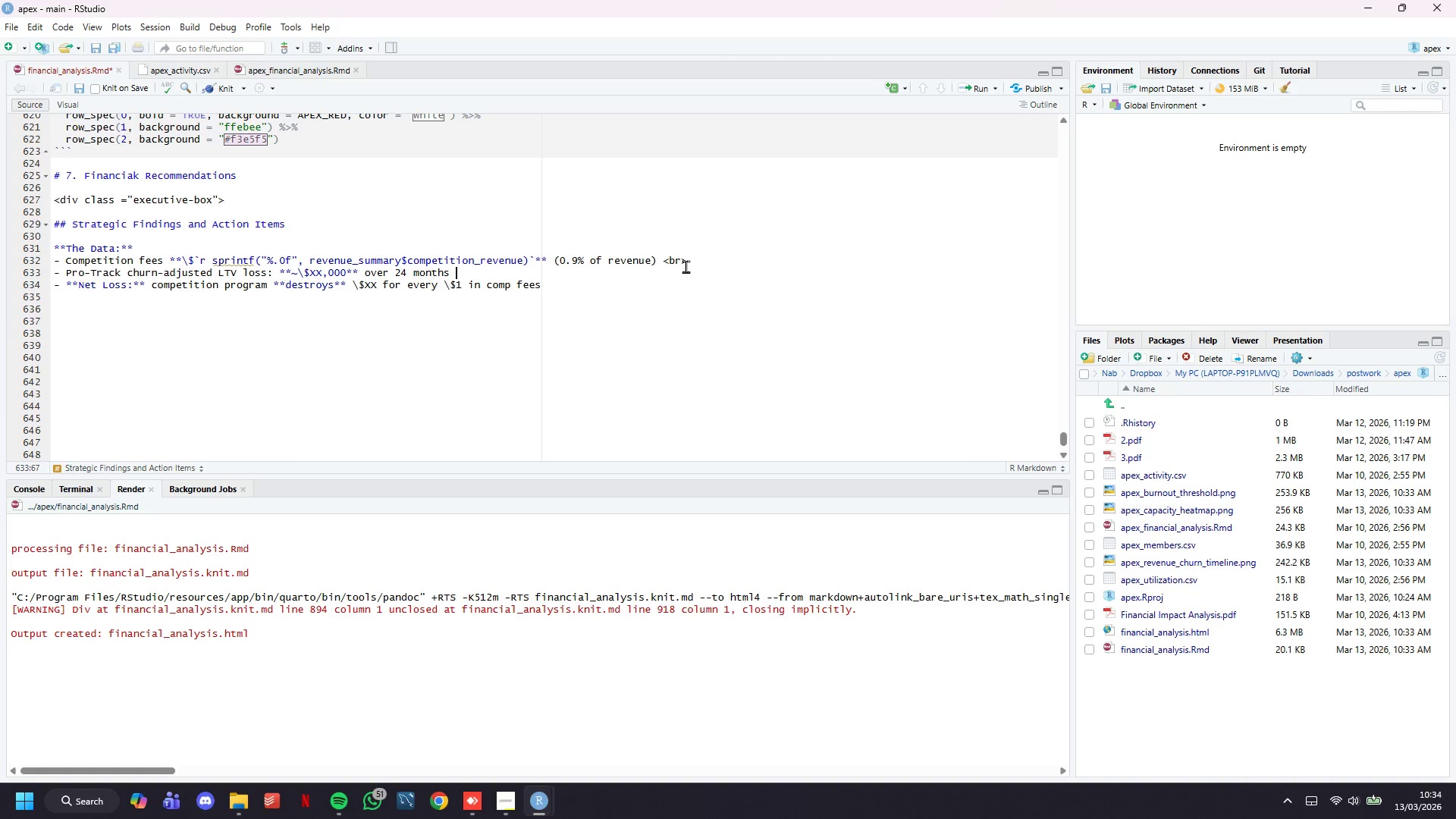 
type( <br>)
 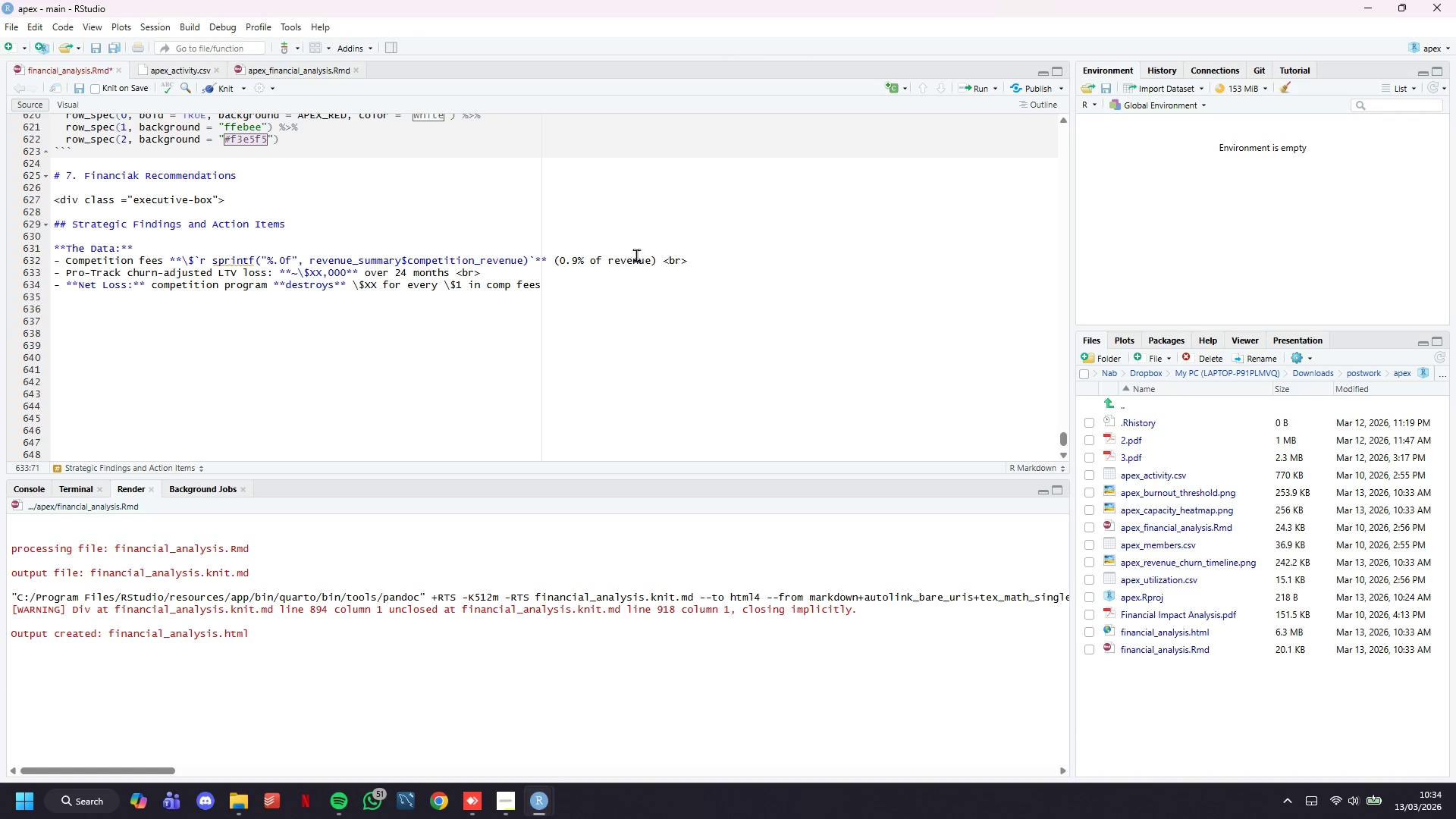 
key(ArrowRight)
 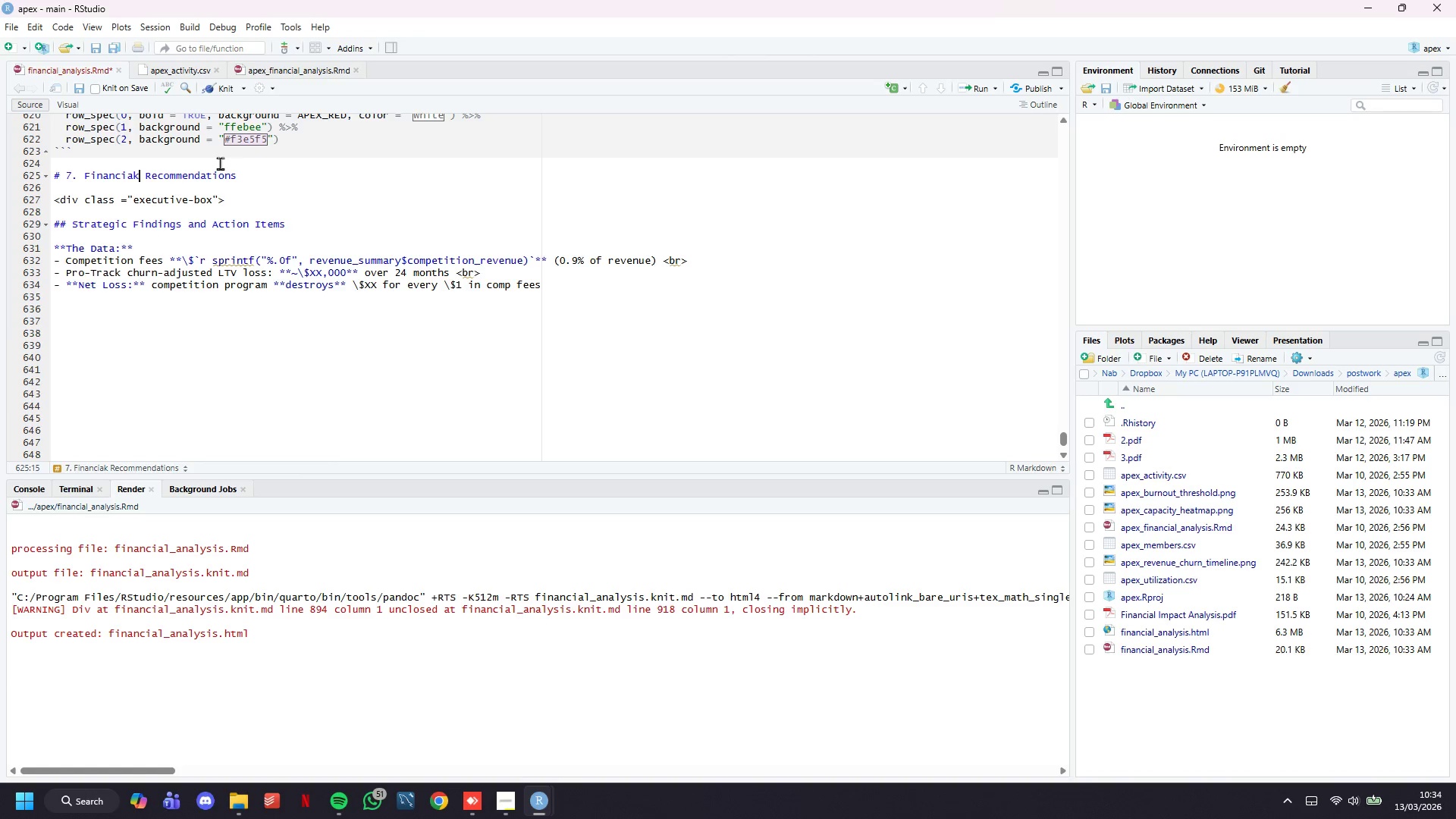 
key(Backspace)
 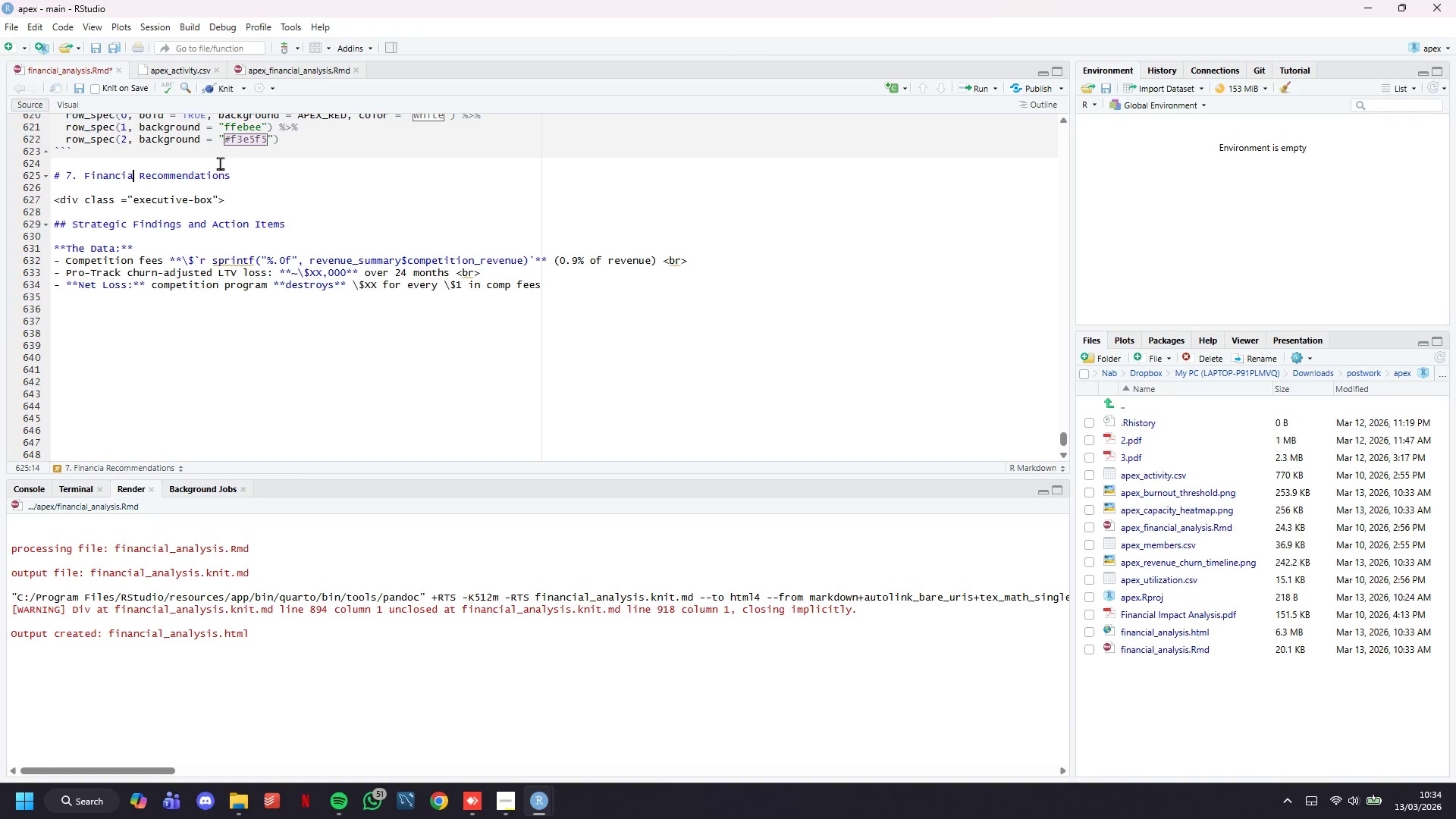 
key(L)
 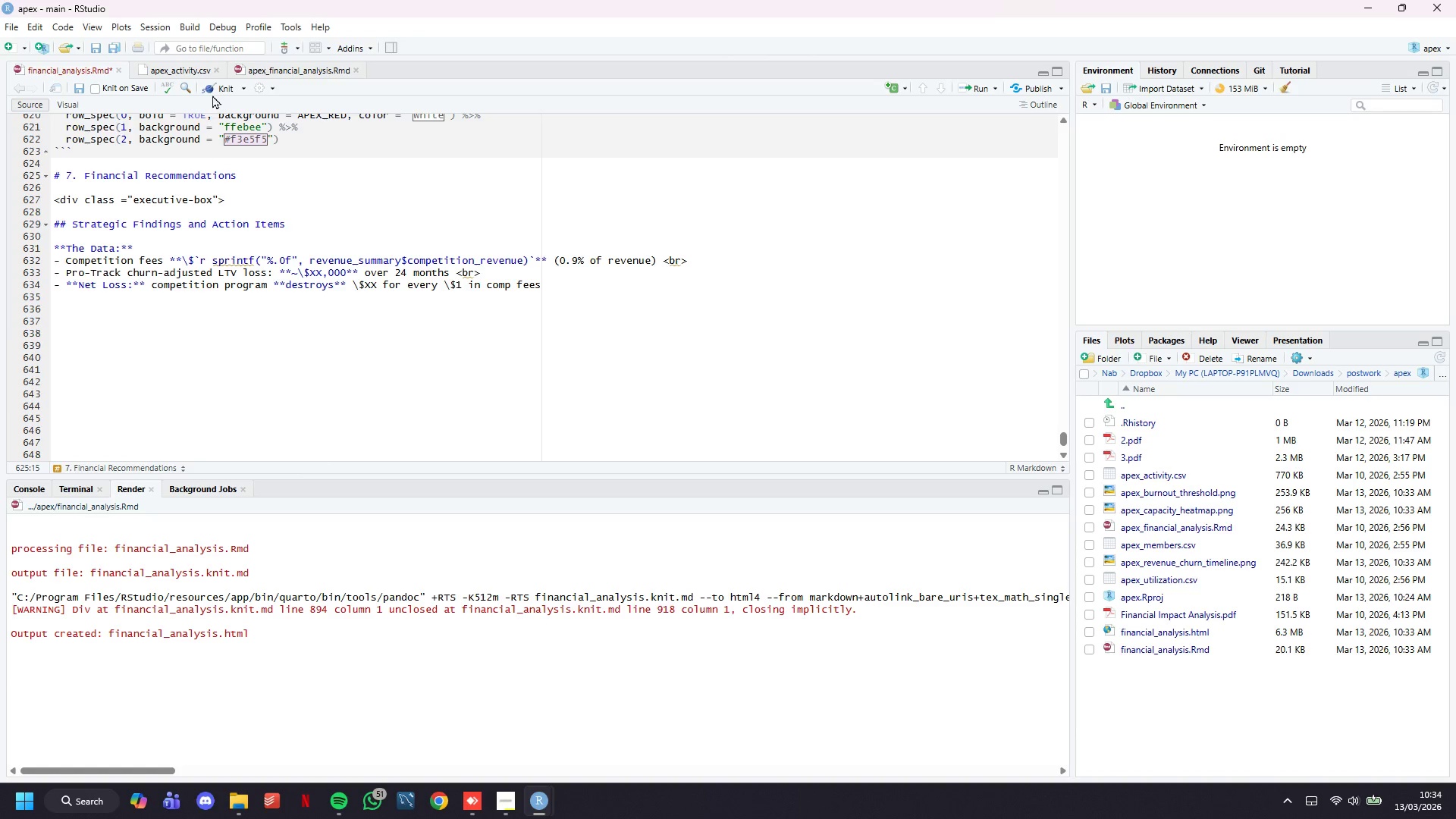 
left_click([212, 93])
 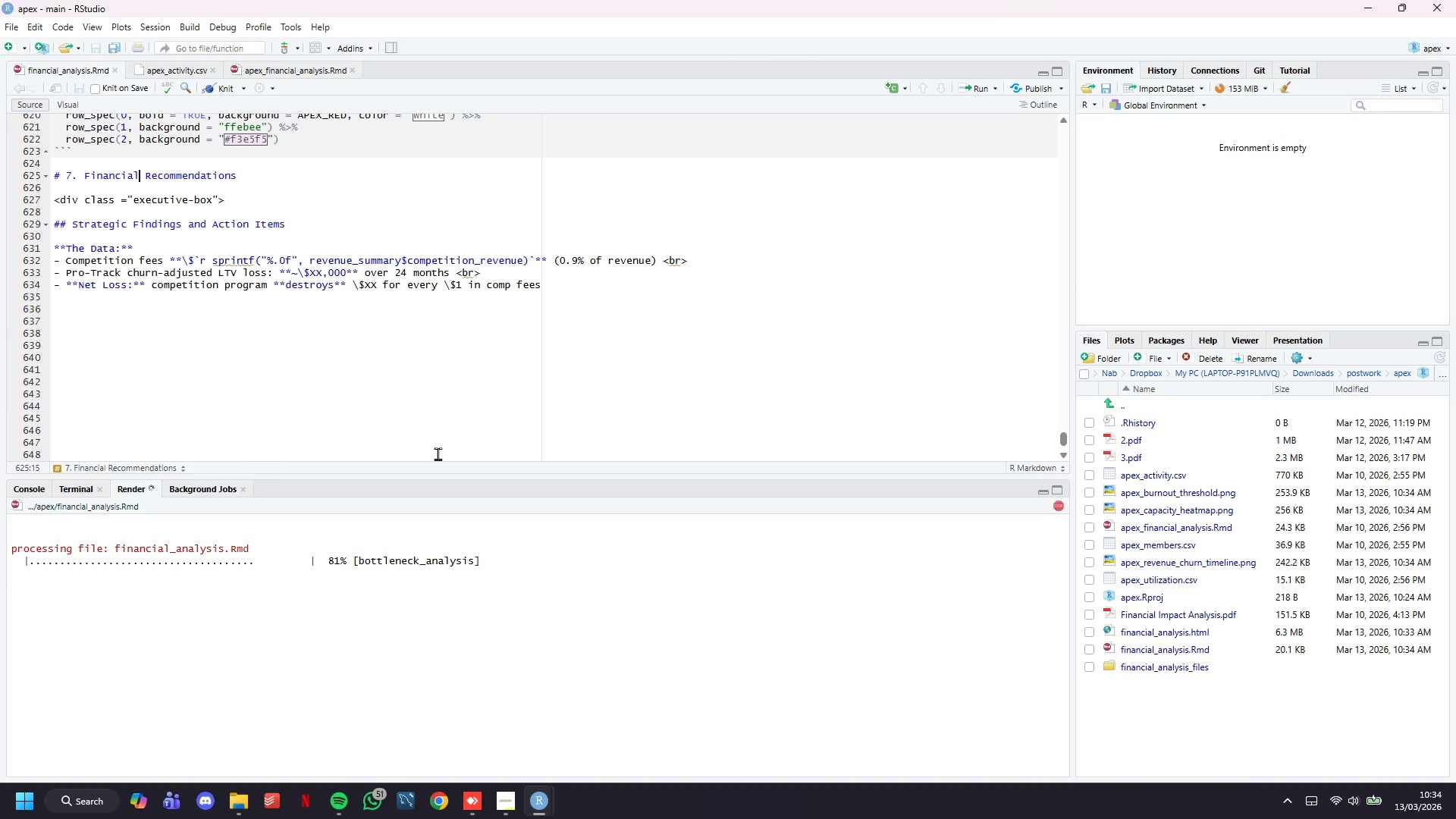 
wait(41.06)
 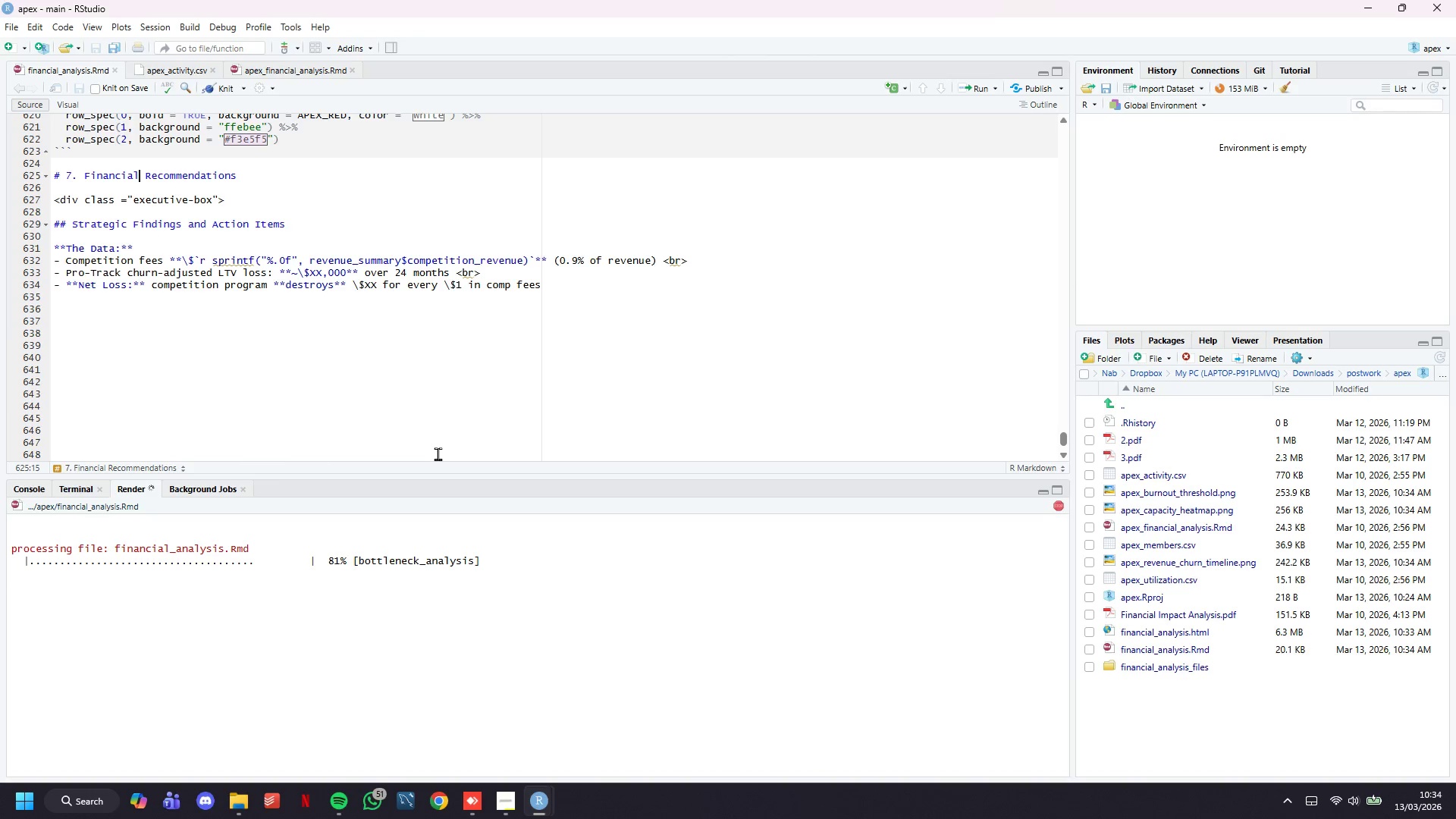 
mouse_move([425, 322])
 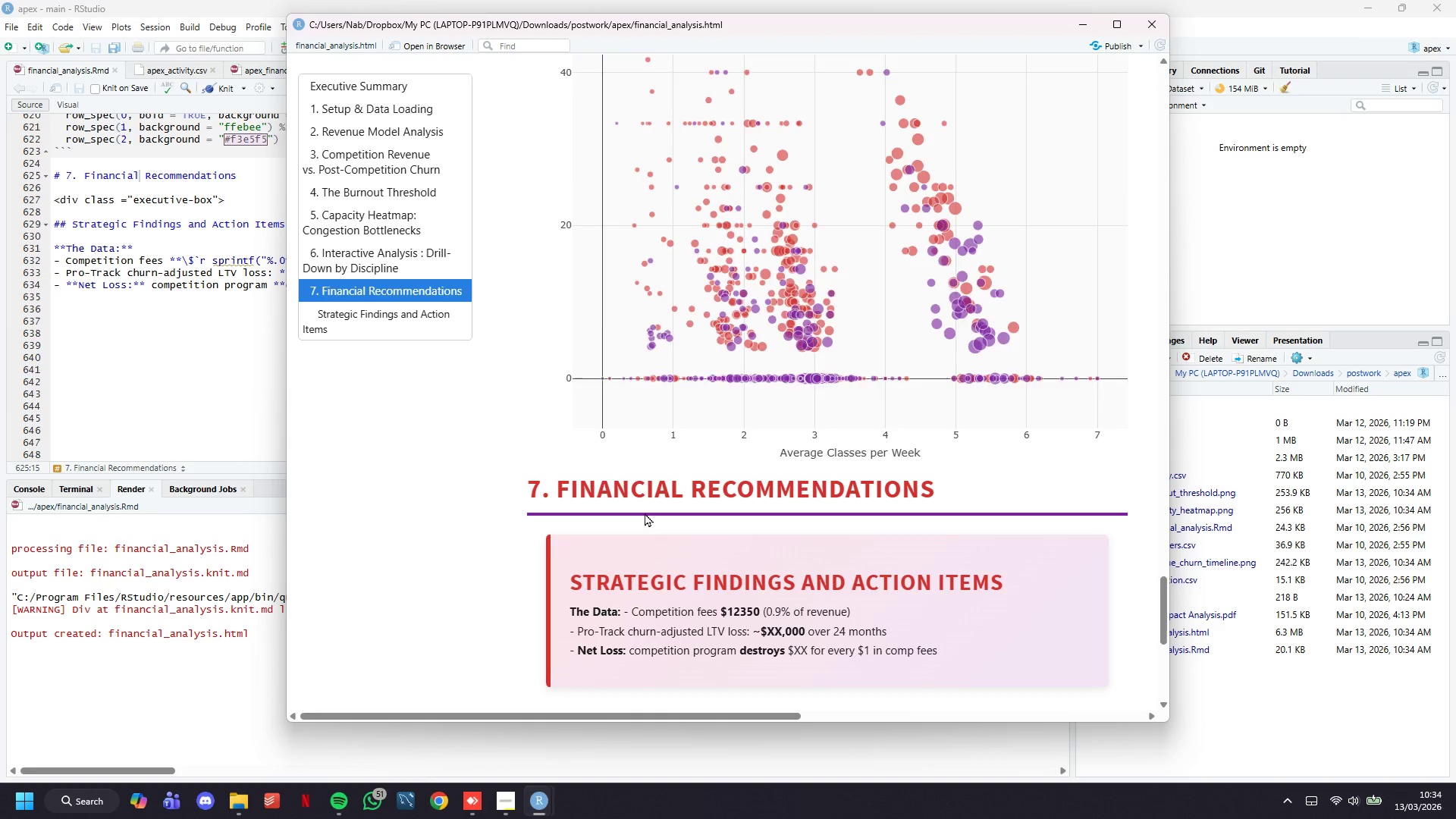 
scroll: coordinate [645, 513], scroll_direction: down, amount: 2.0
 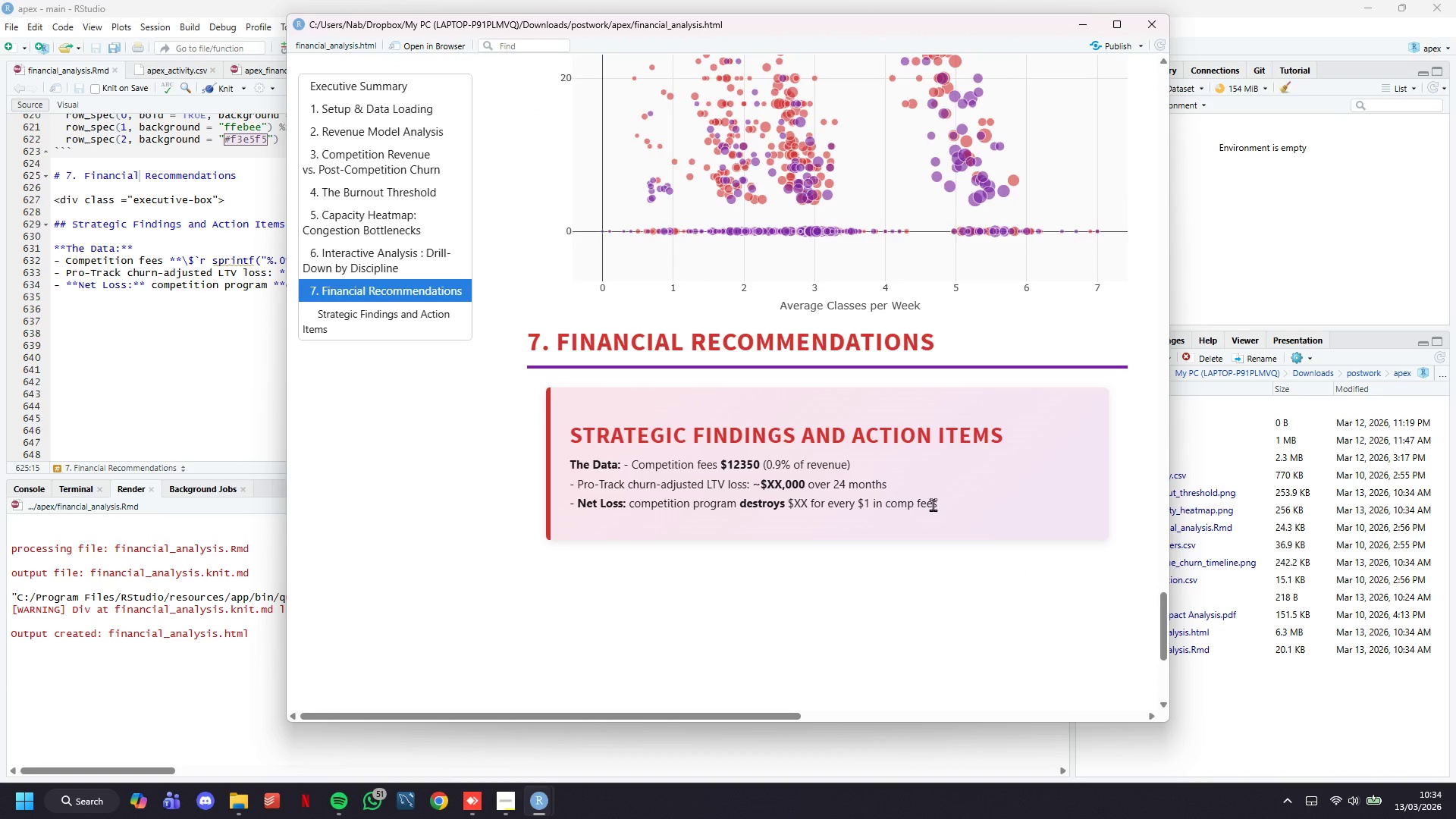 
left_click_drag(start_coordinate=[934, 504], to_coordinate=[559, 458])
 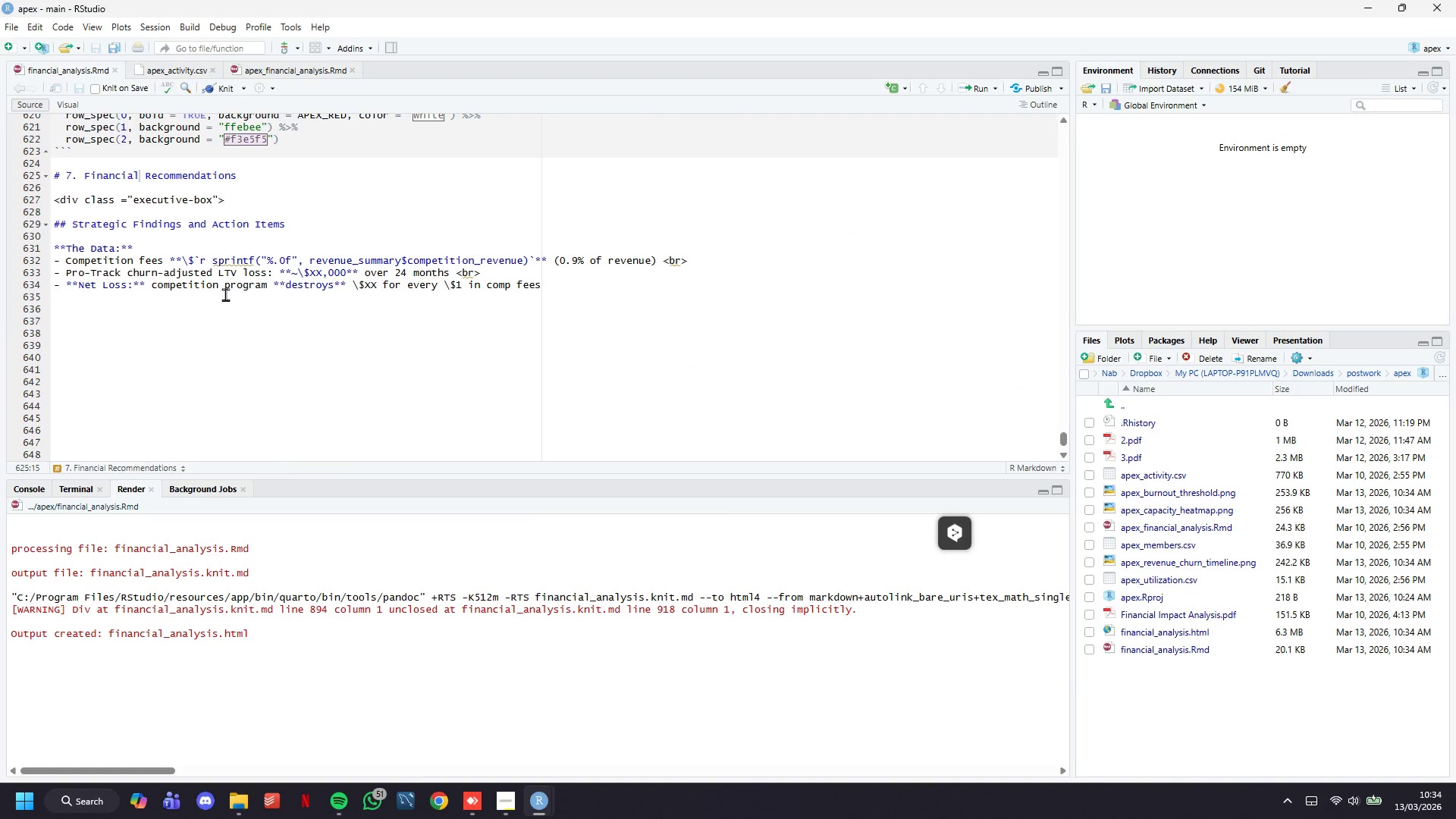 
double_click([207, 255])
 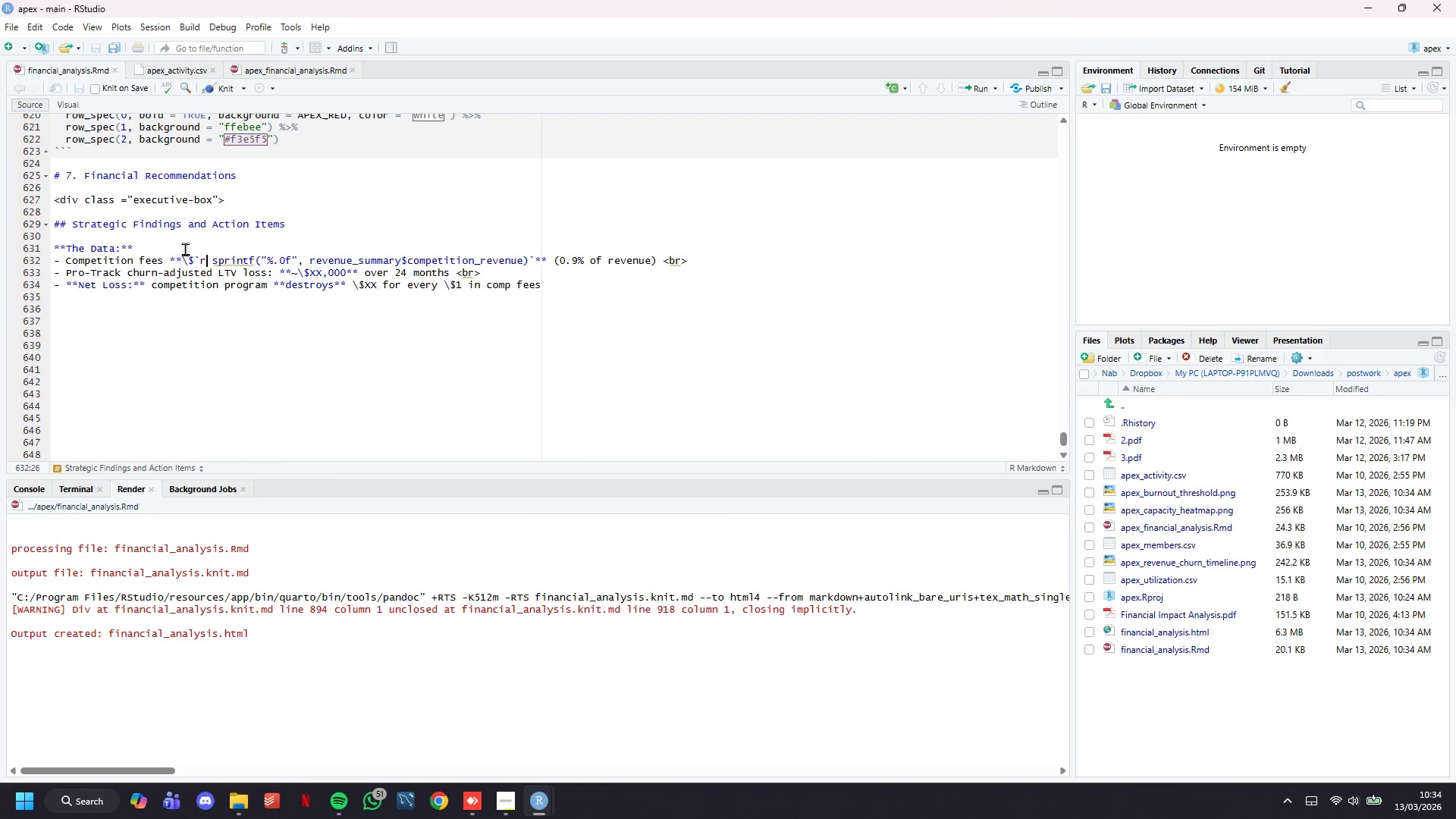 
left_click([185, 249])
 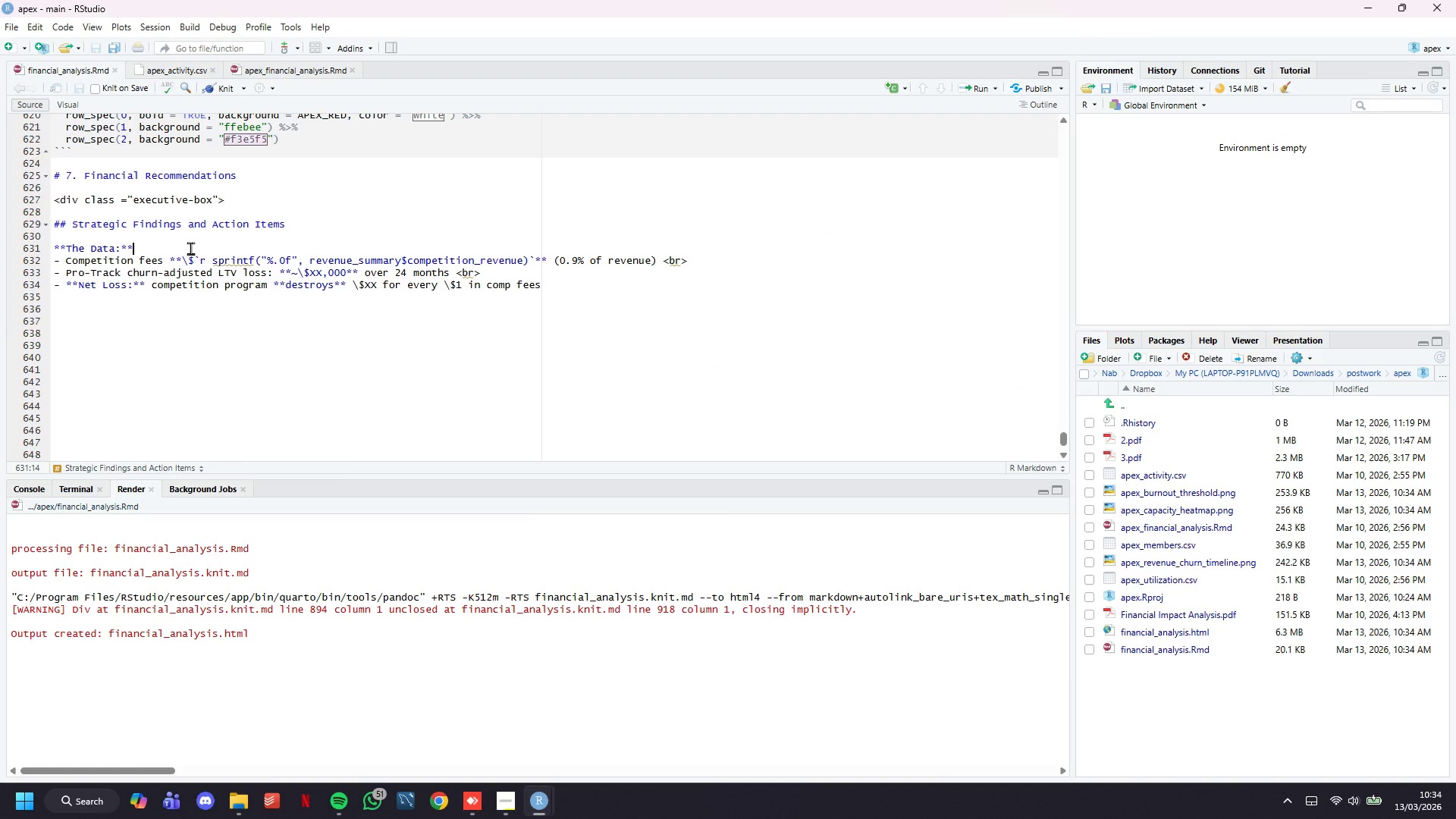 
type( <br>)
 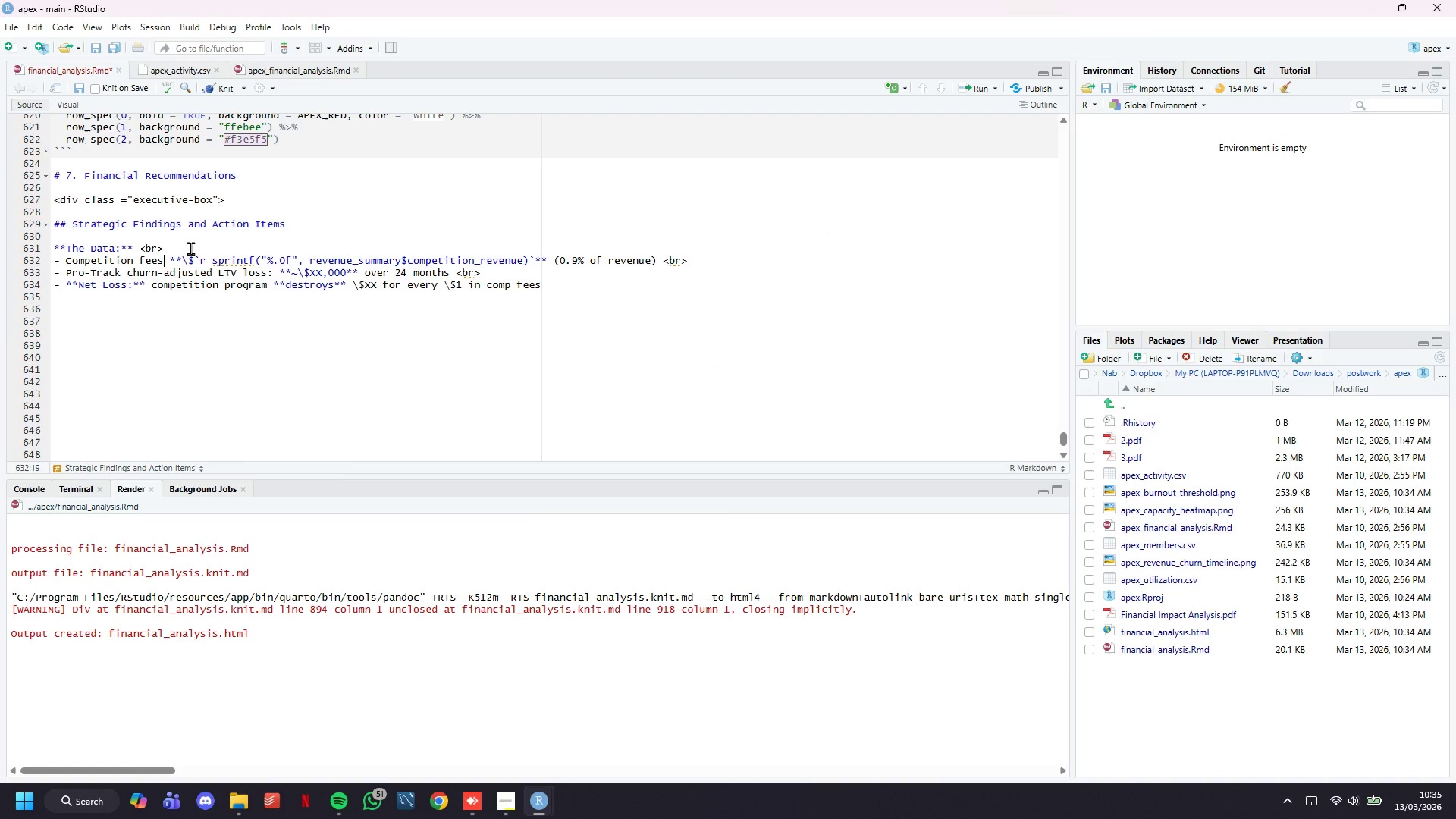 
key(ArrowDown)
 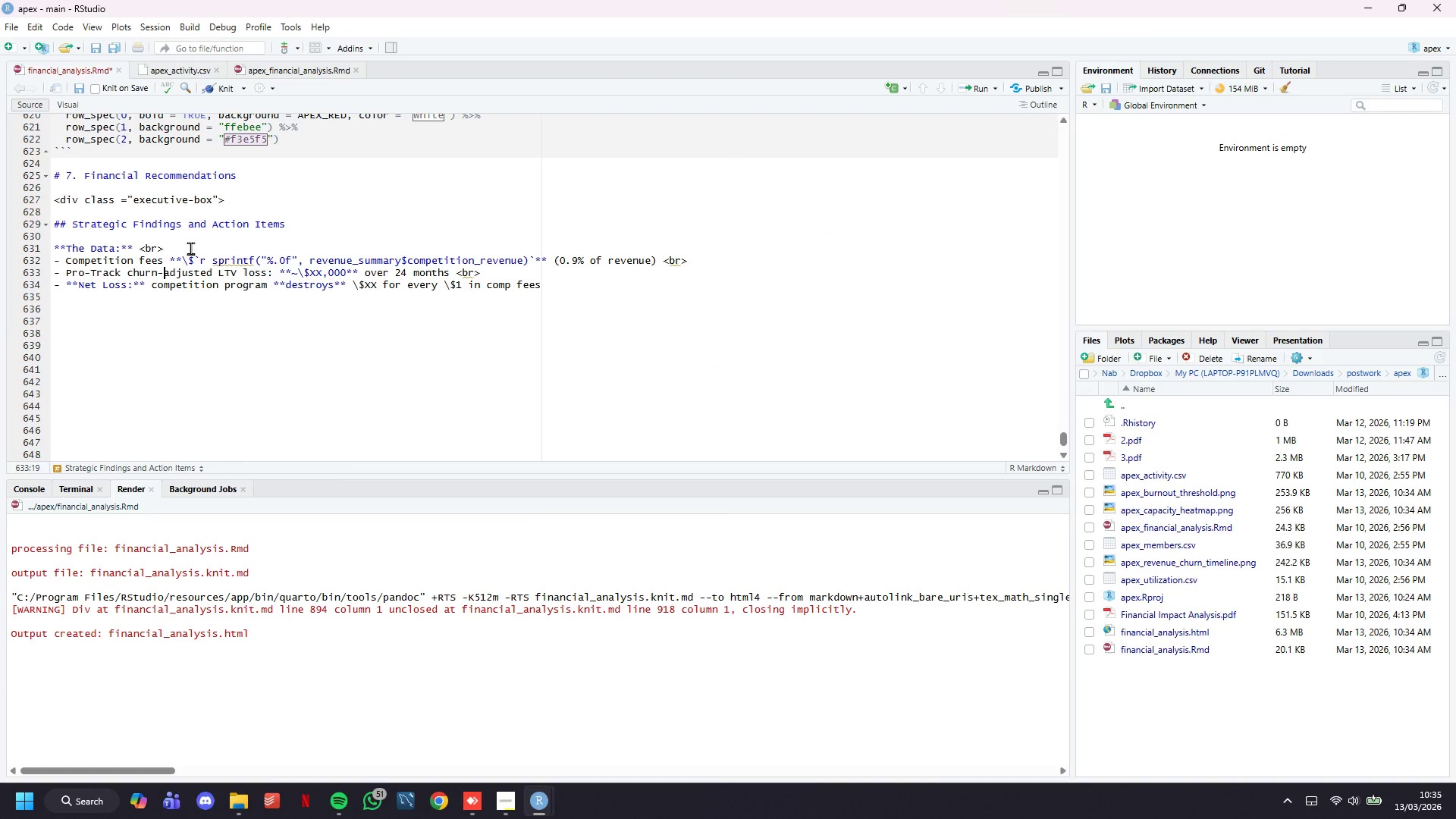 
key(ArrowDown)
 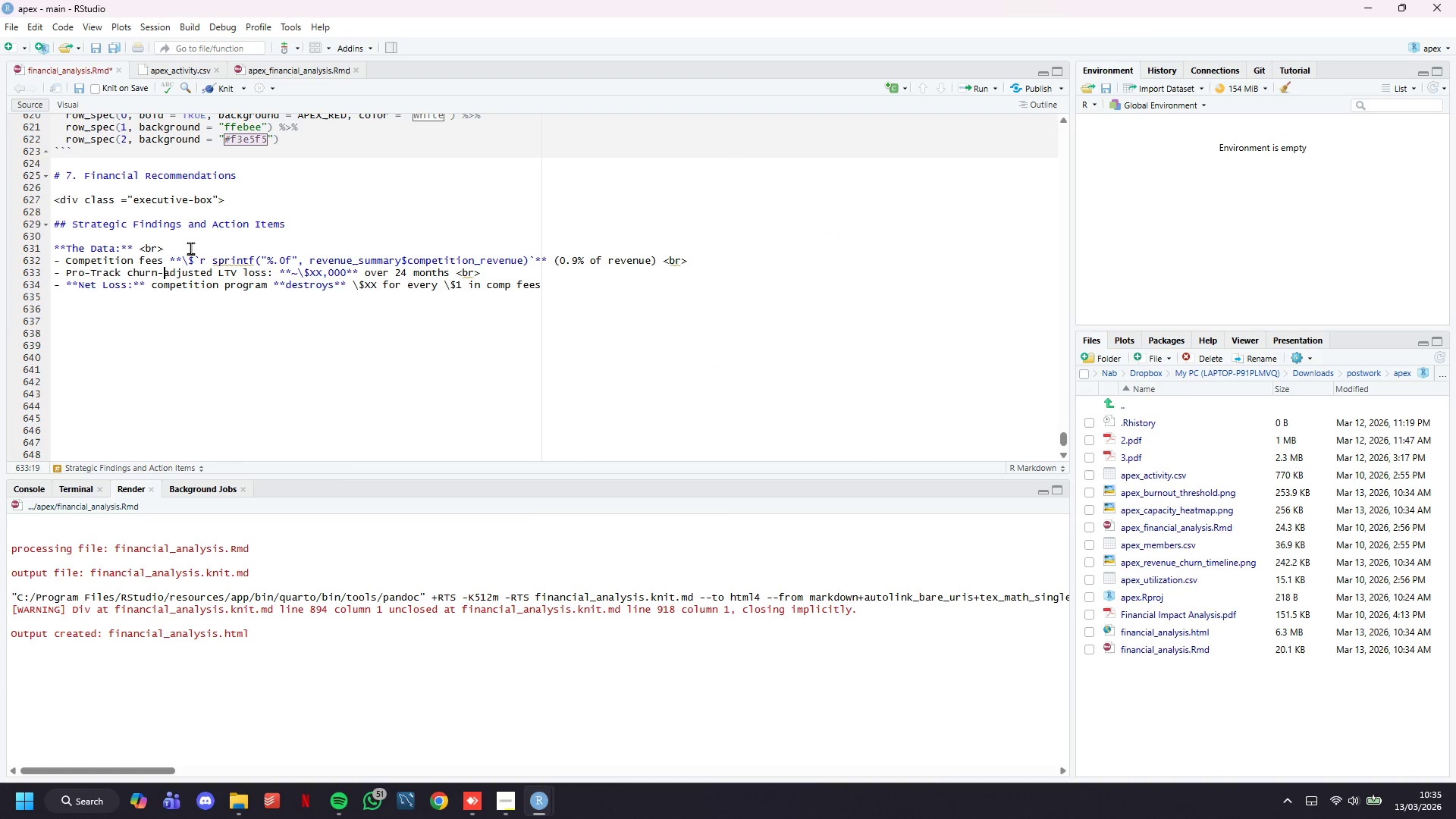 
key(ArrowDown)
 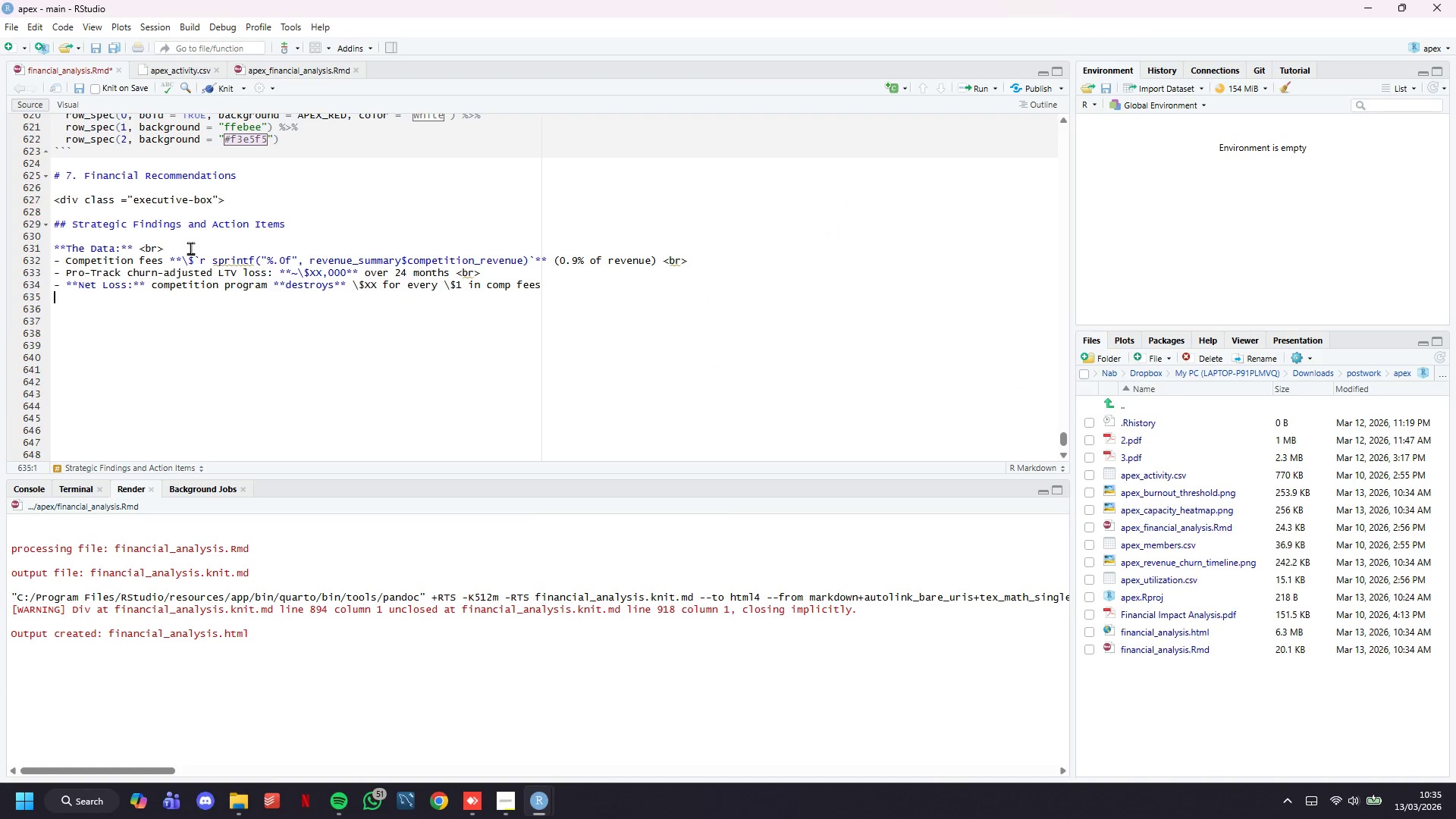 
key(ArrowDown)
 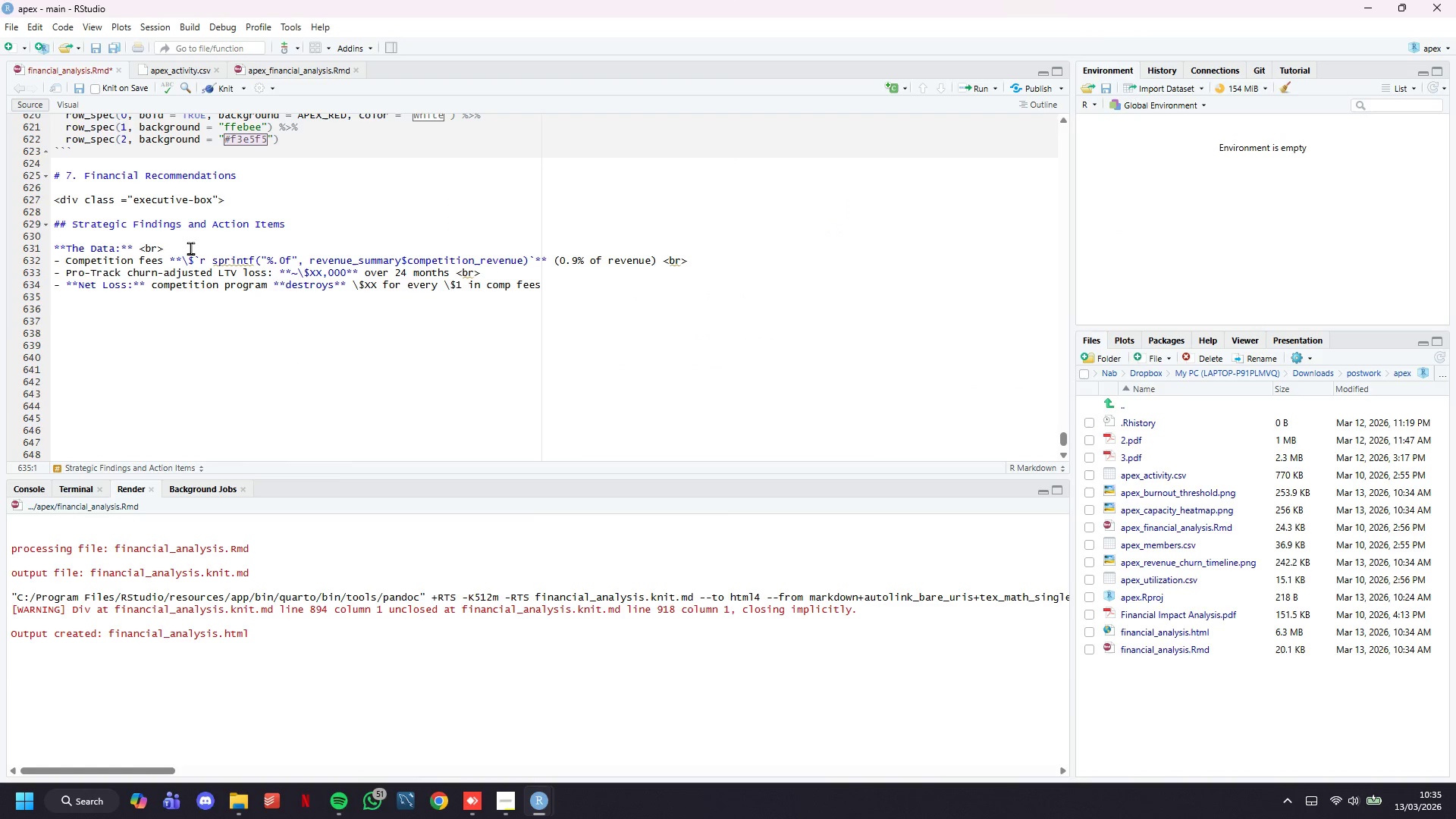 
key(Enter)
 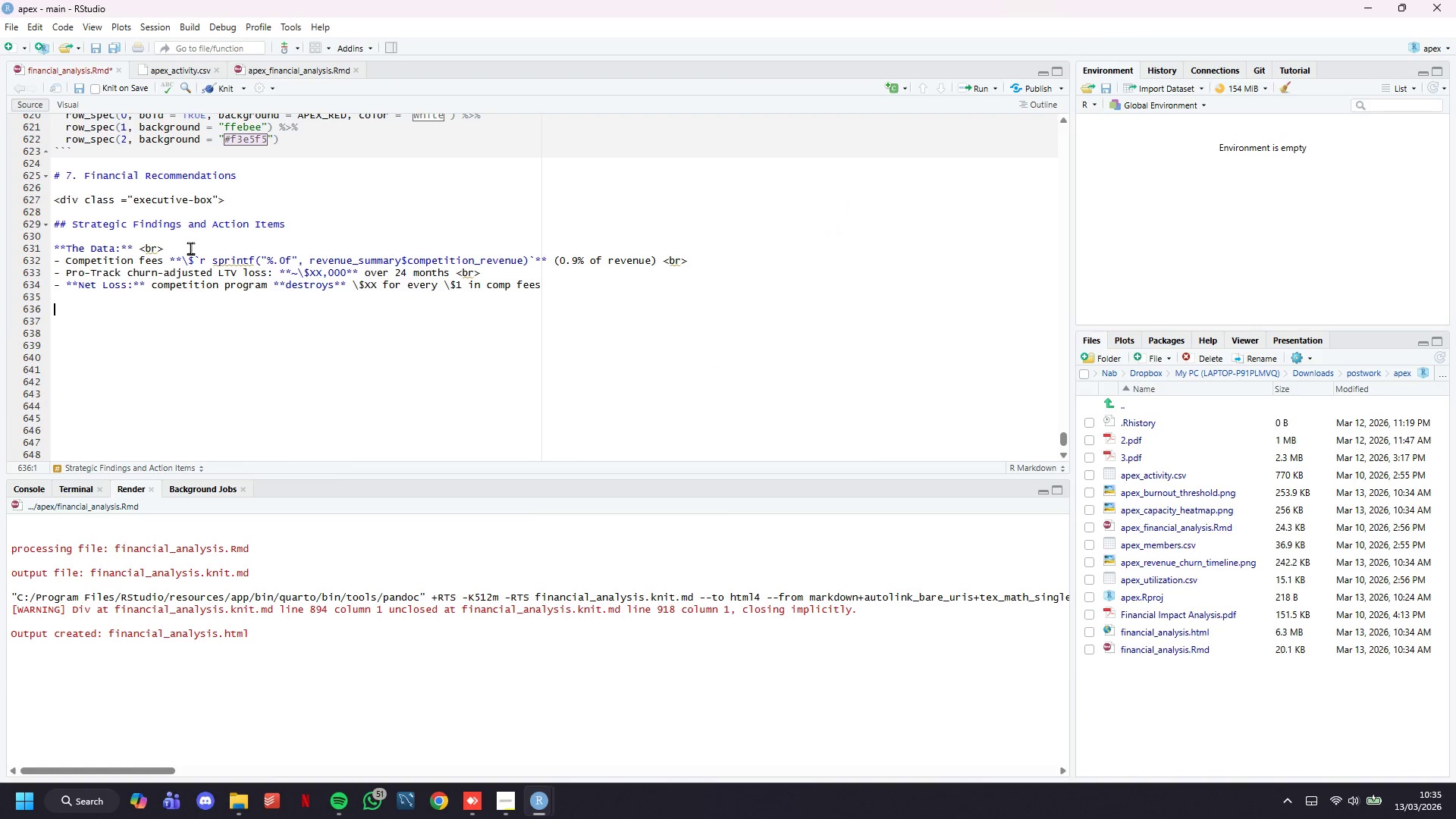 
type(<br>)
 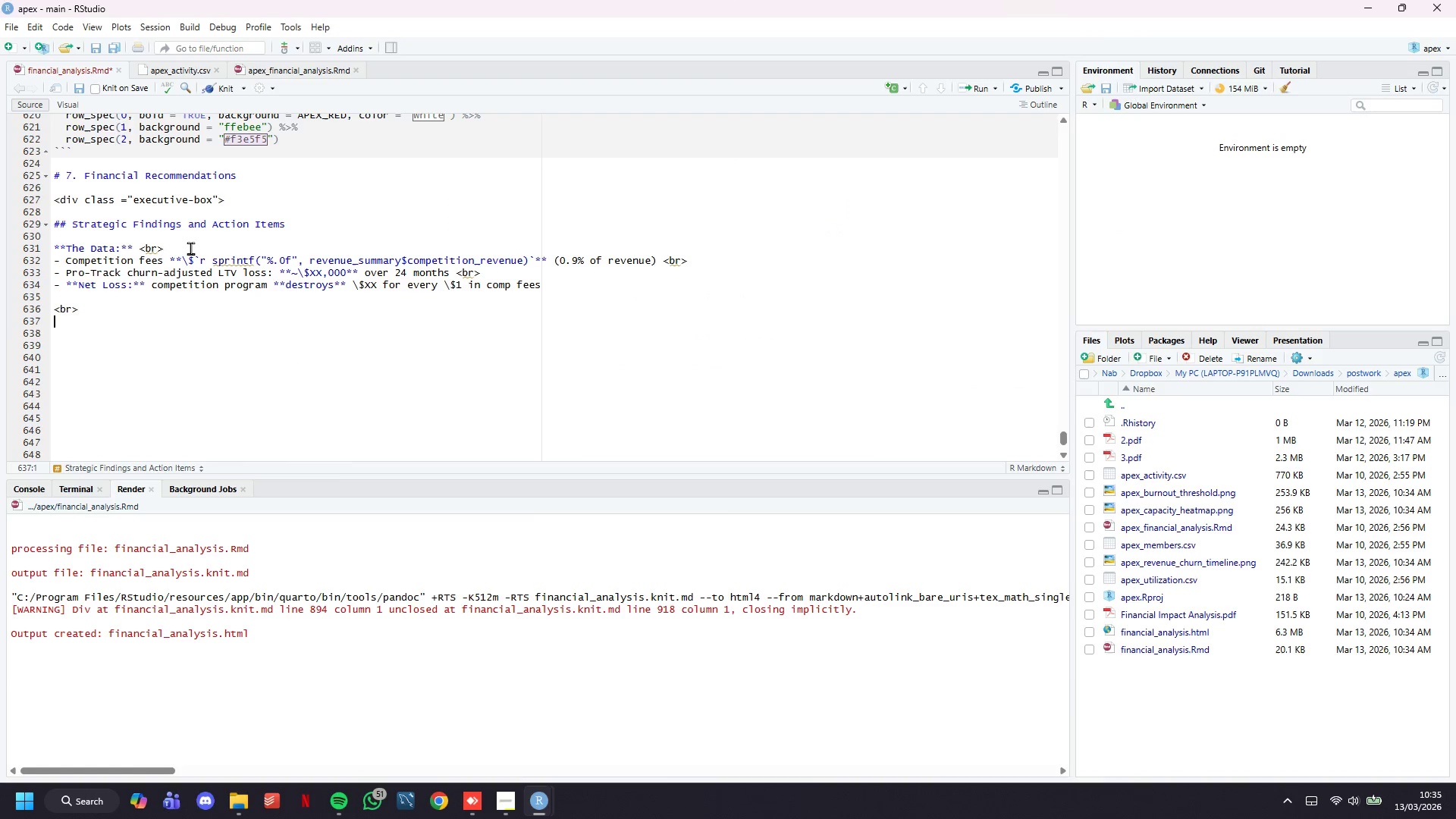 
key(Enter)
 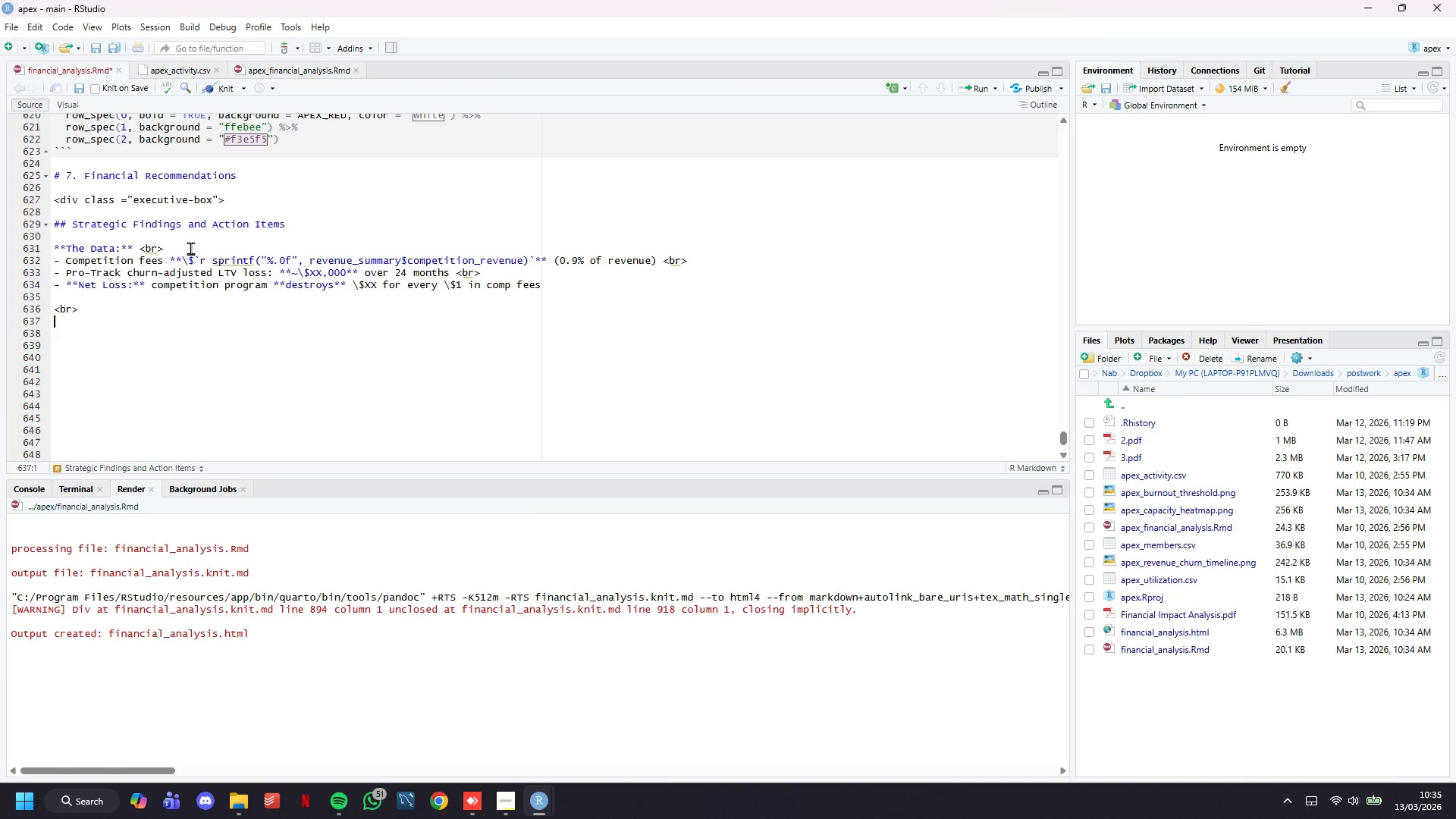 
key(Enter)
 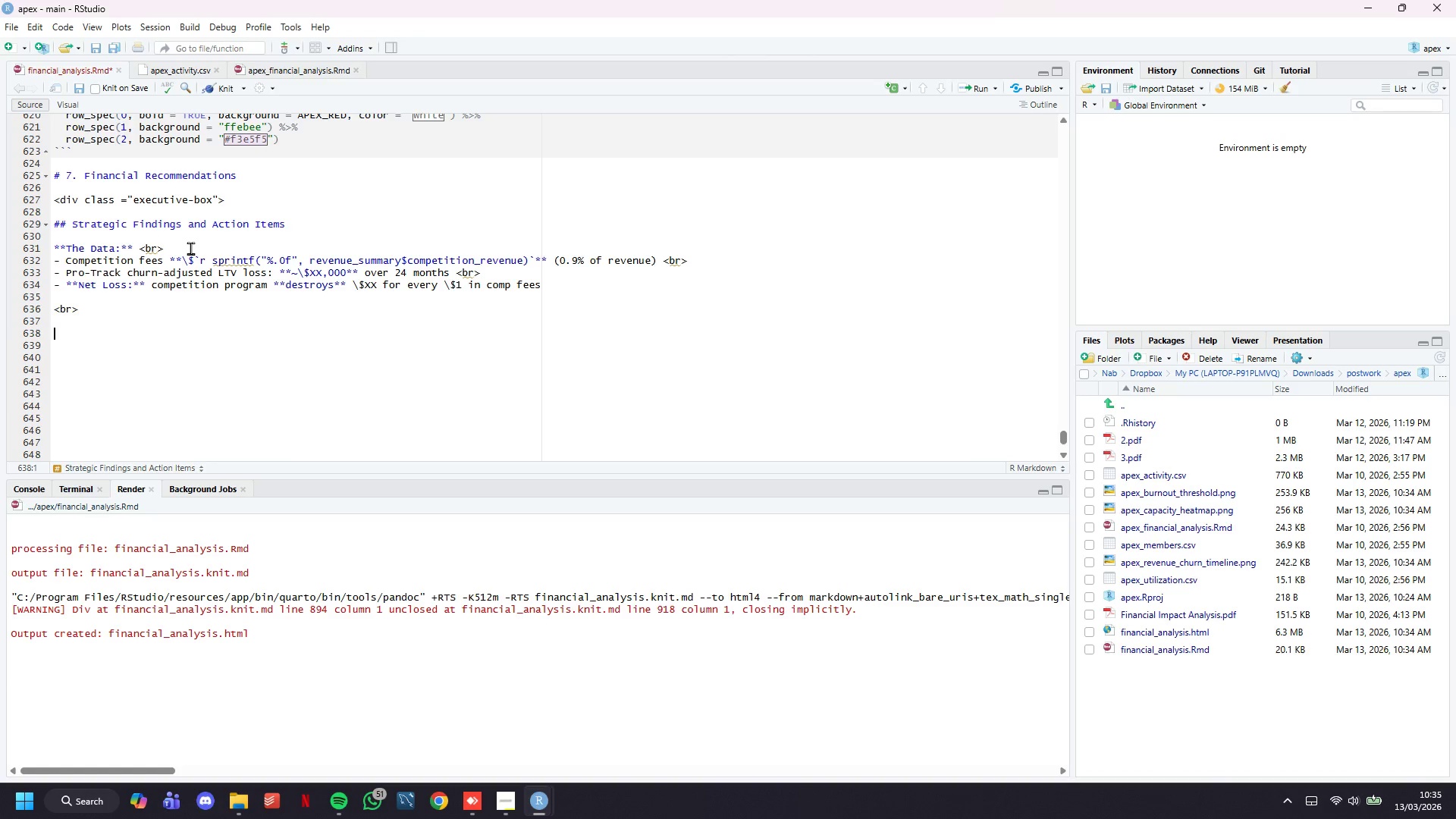 
type(*****)
key(Backspace)
 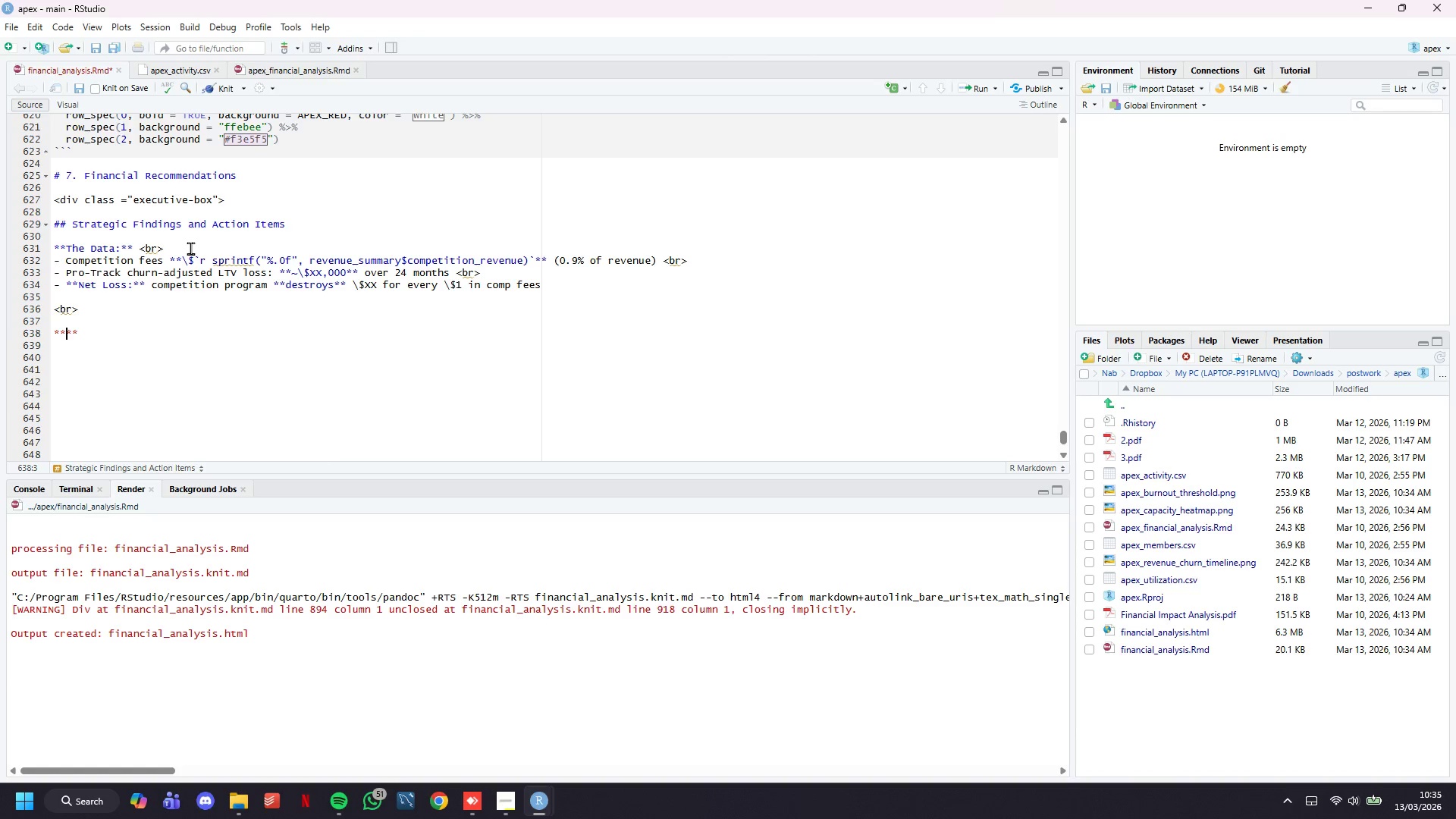 
 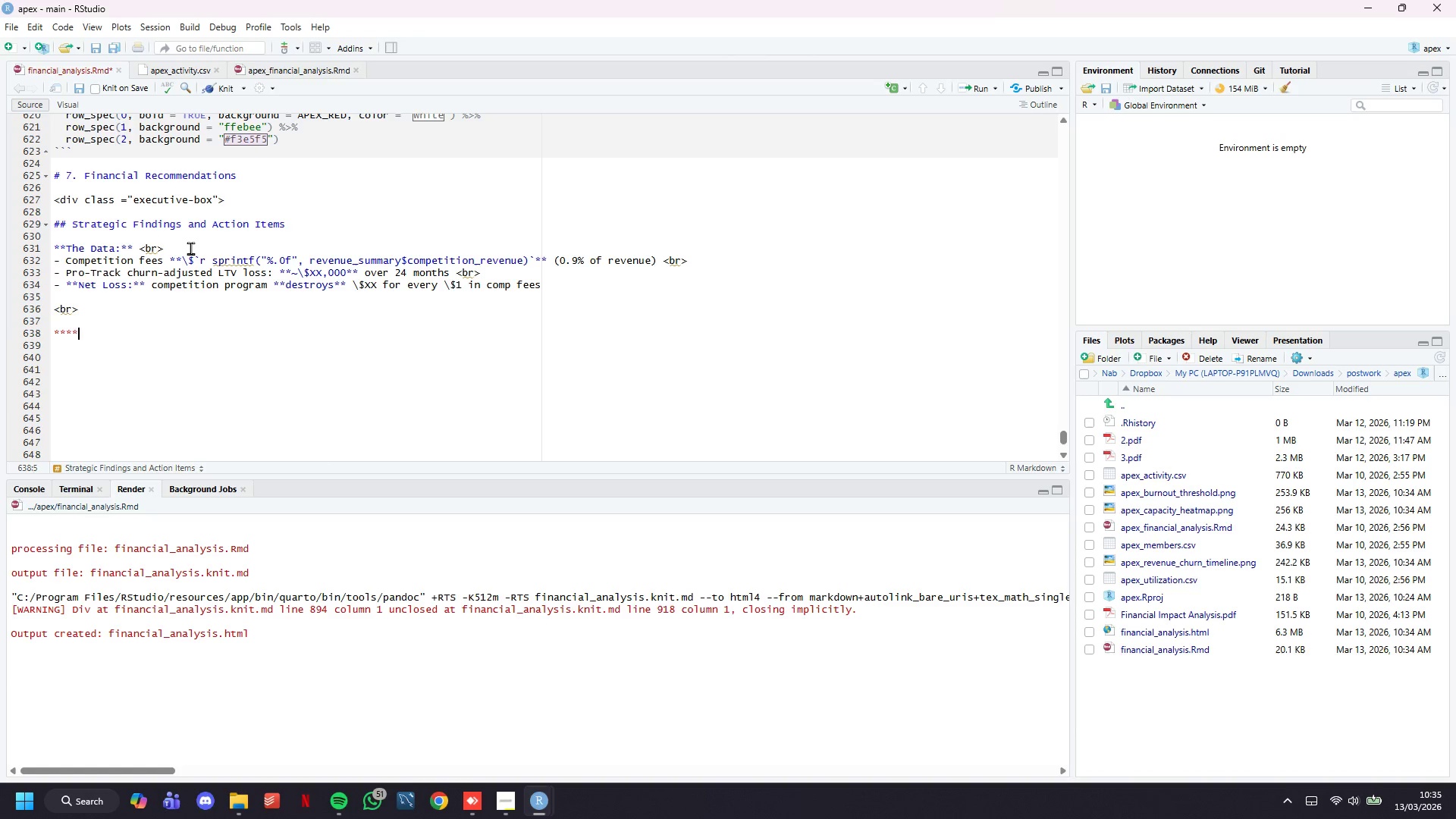 
key(ArrowLeft)
 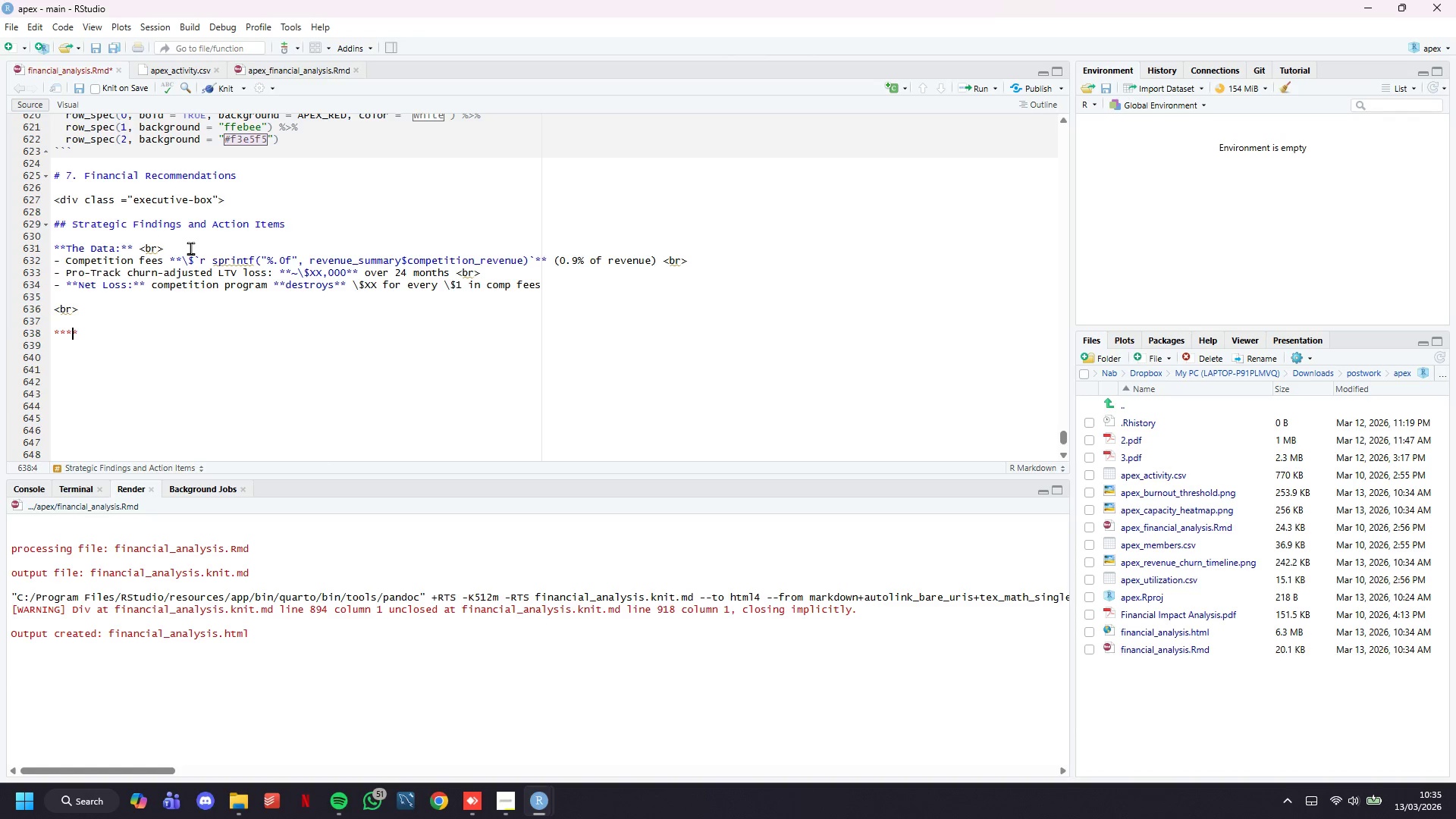 
key(ArrowLeft)
 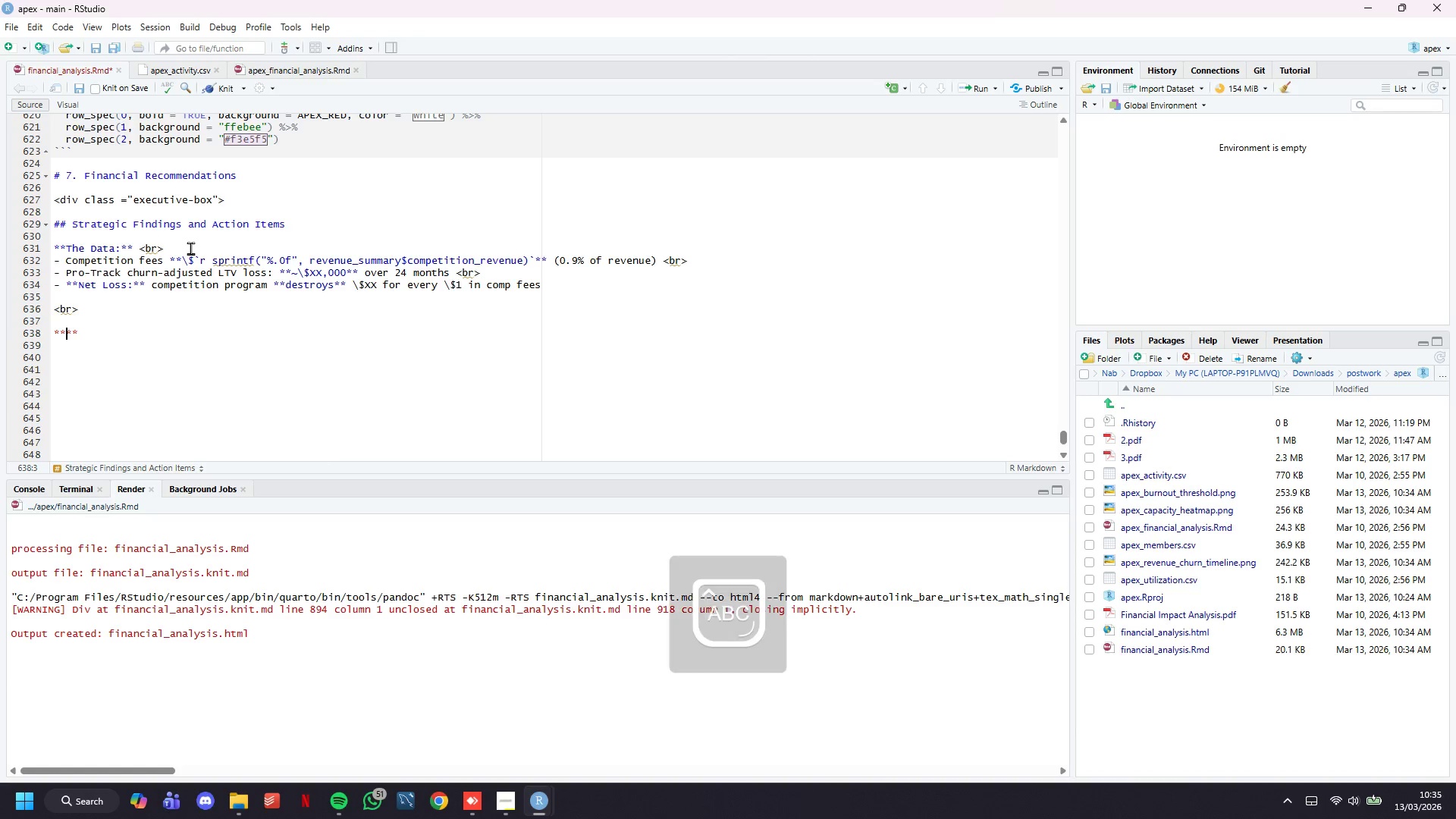 
type(Recommendation 2)
 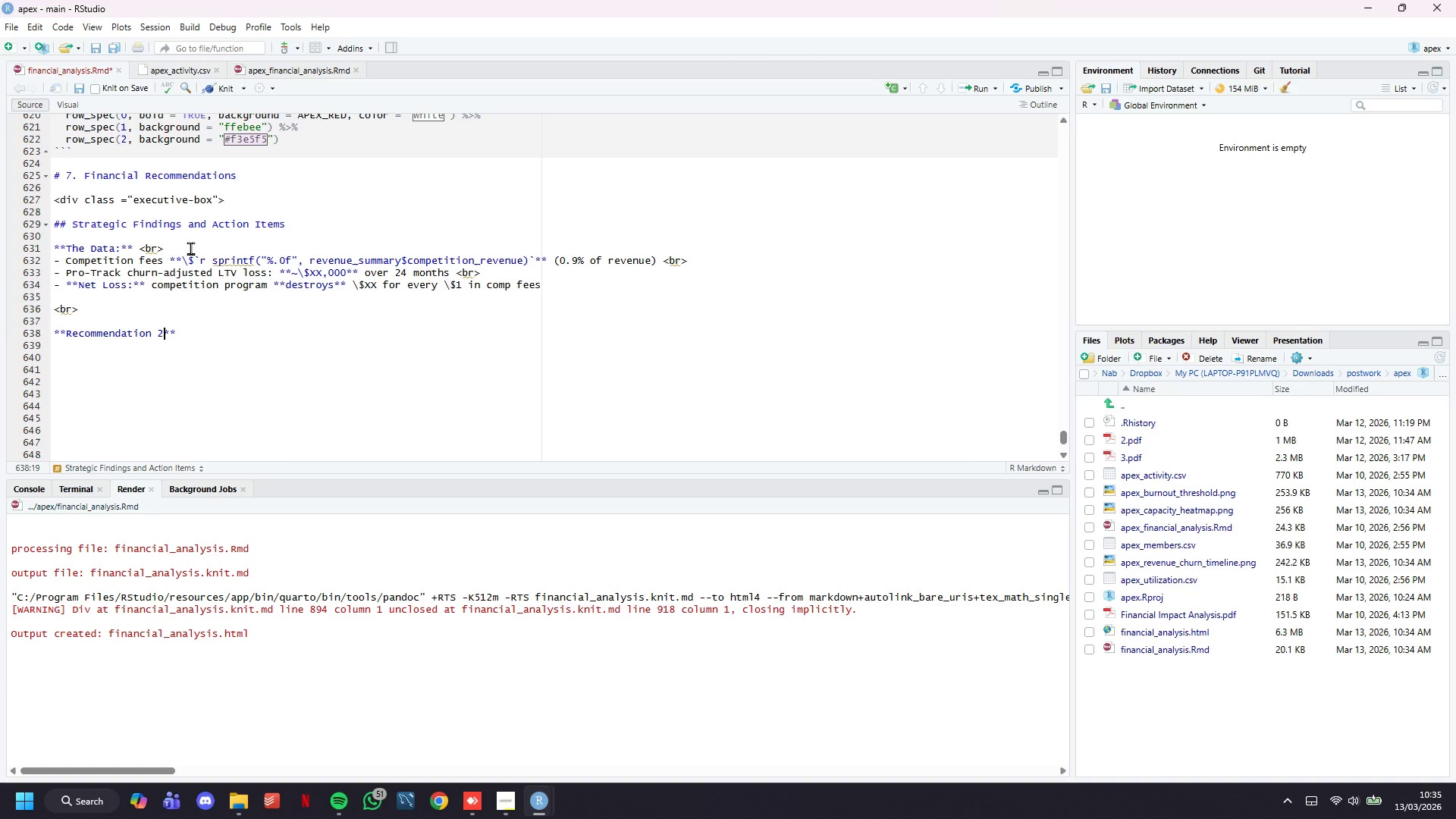 
hold_key(key=ArrowUp, duration=0.66)
 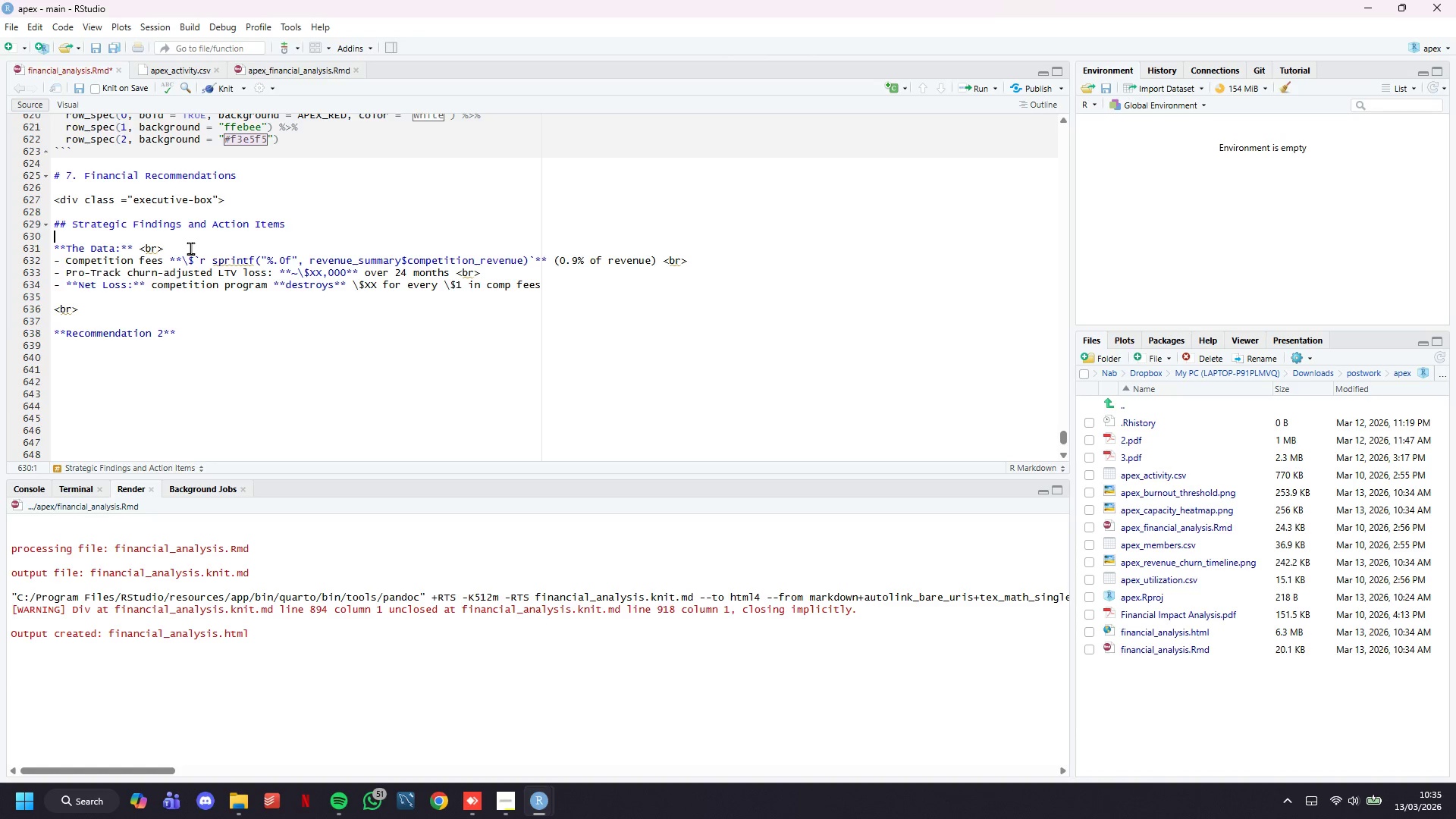 
hold_key(key=ArrowUp, duration=0.47)
 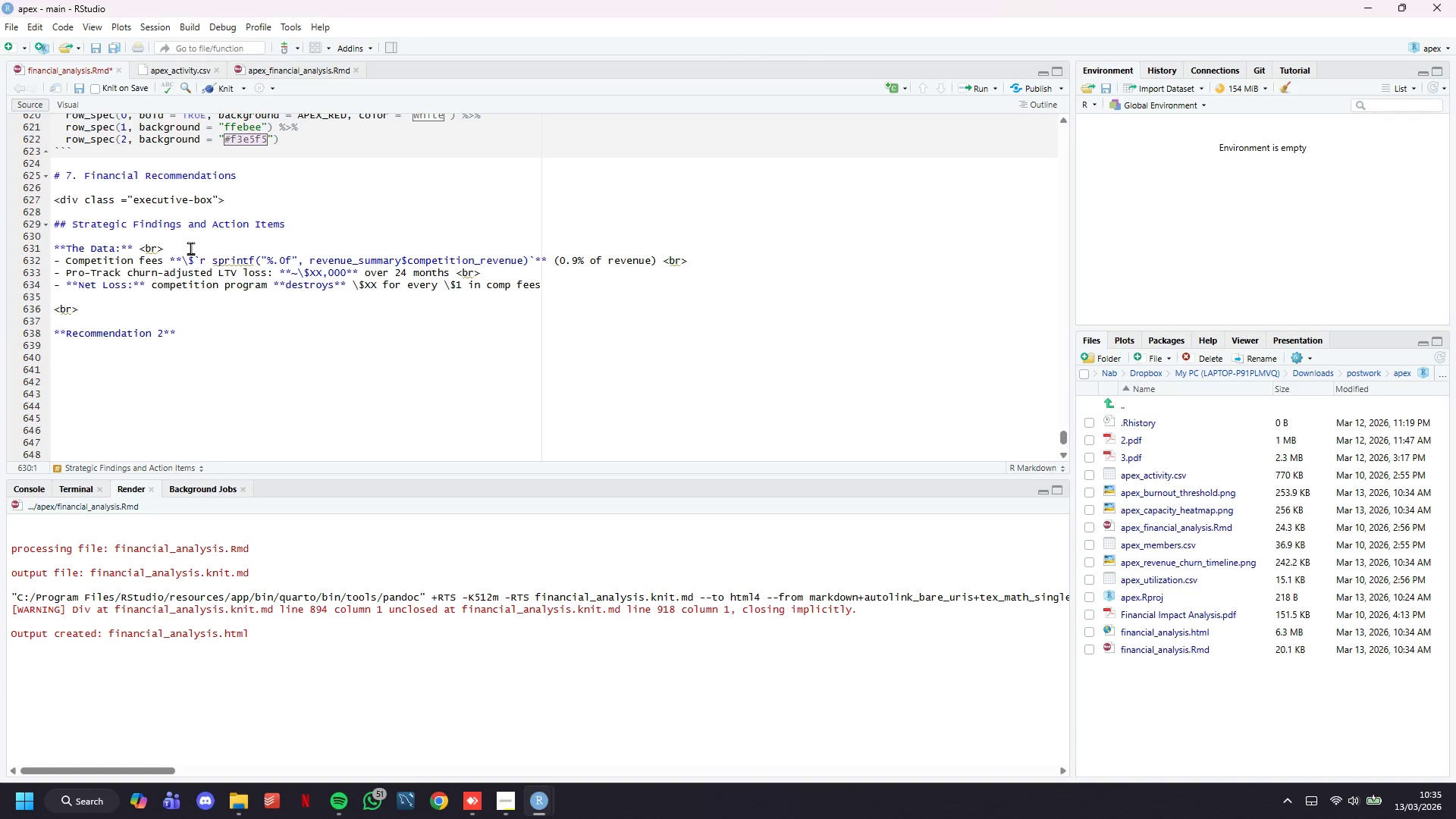 
key(Enter)
 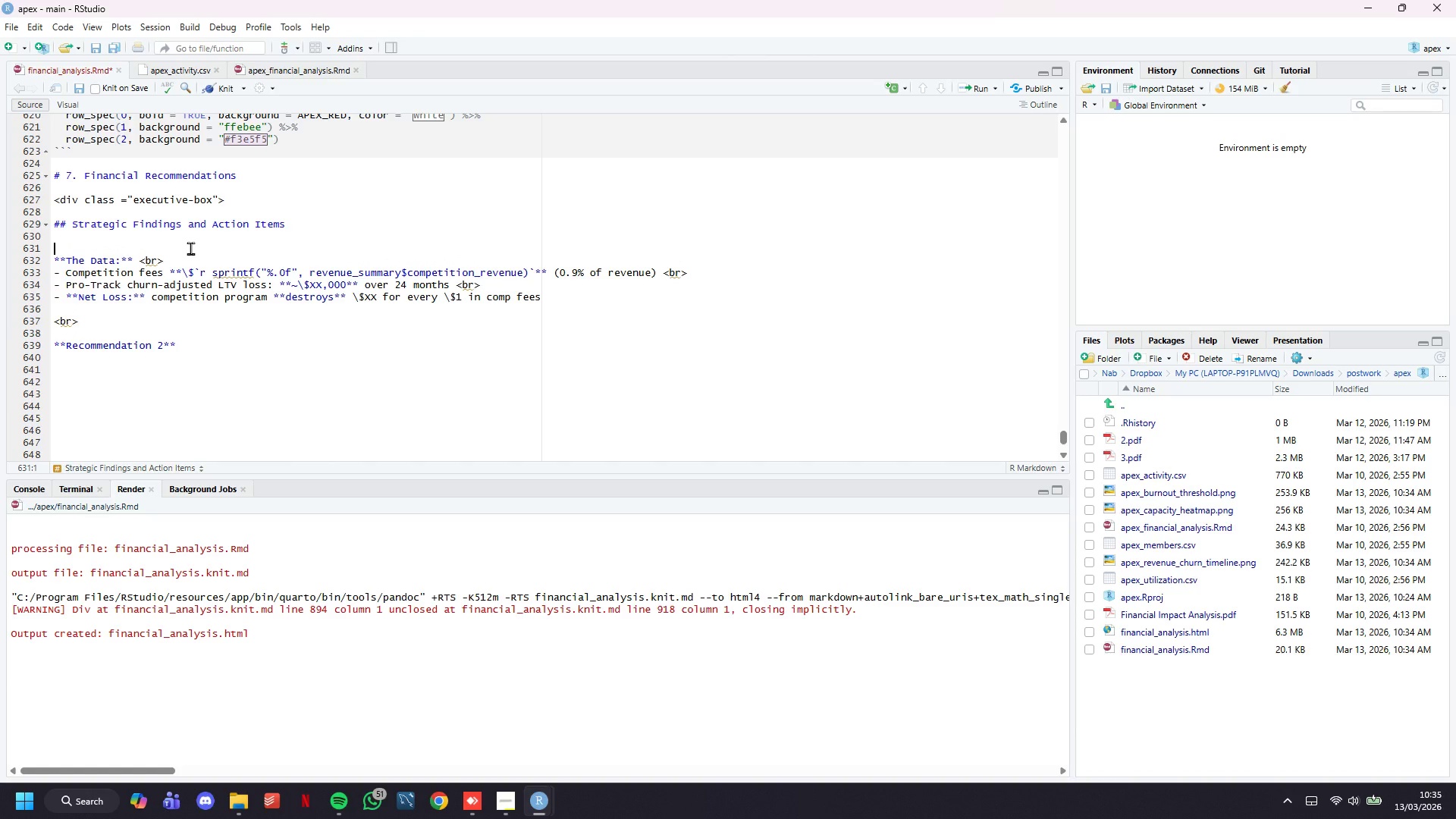 
type(### Finding 1: Competition Revenue is a f)
key(Backspace)
type(False economy)
 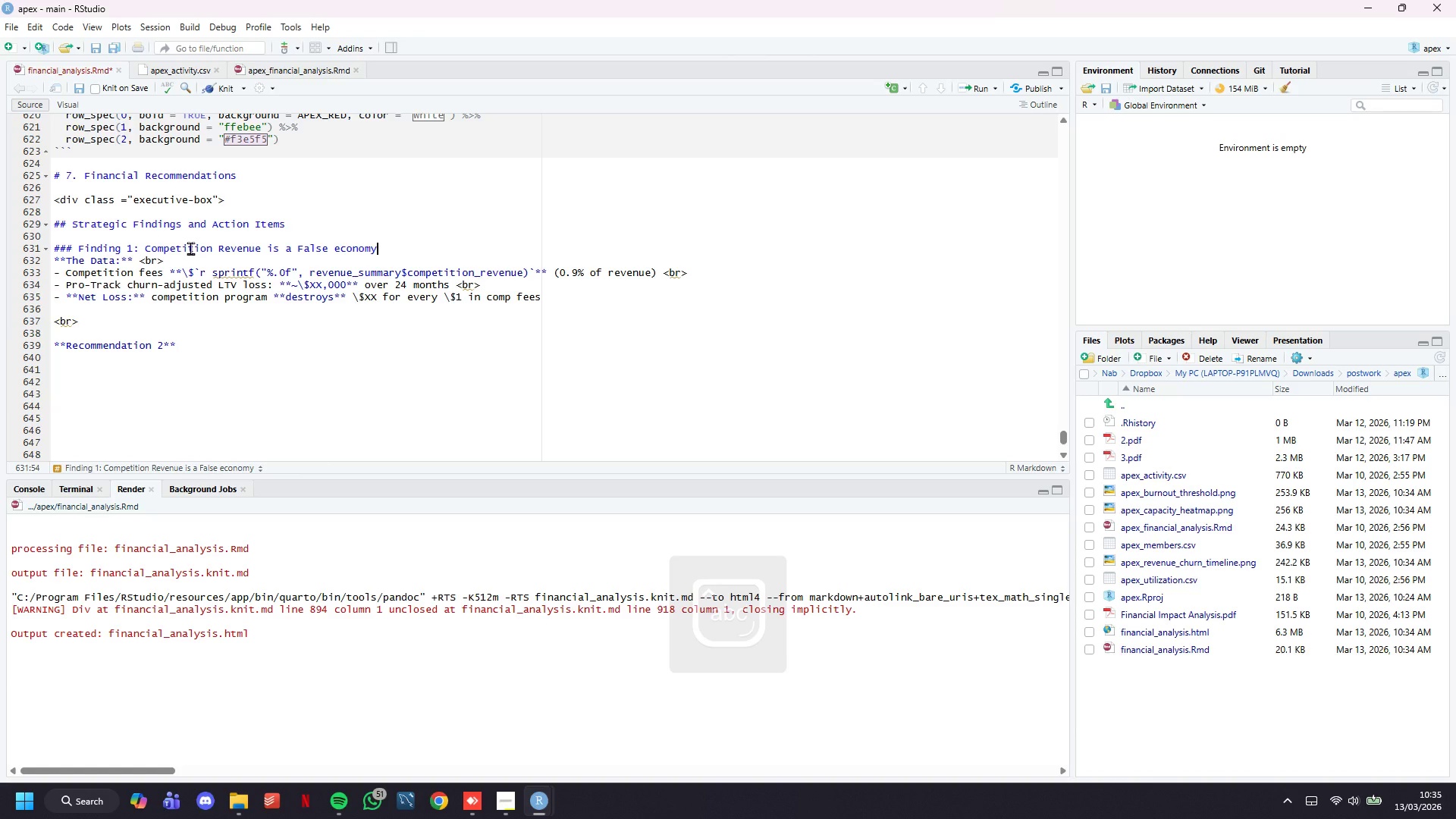 
key(ArrowDown)
 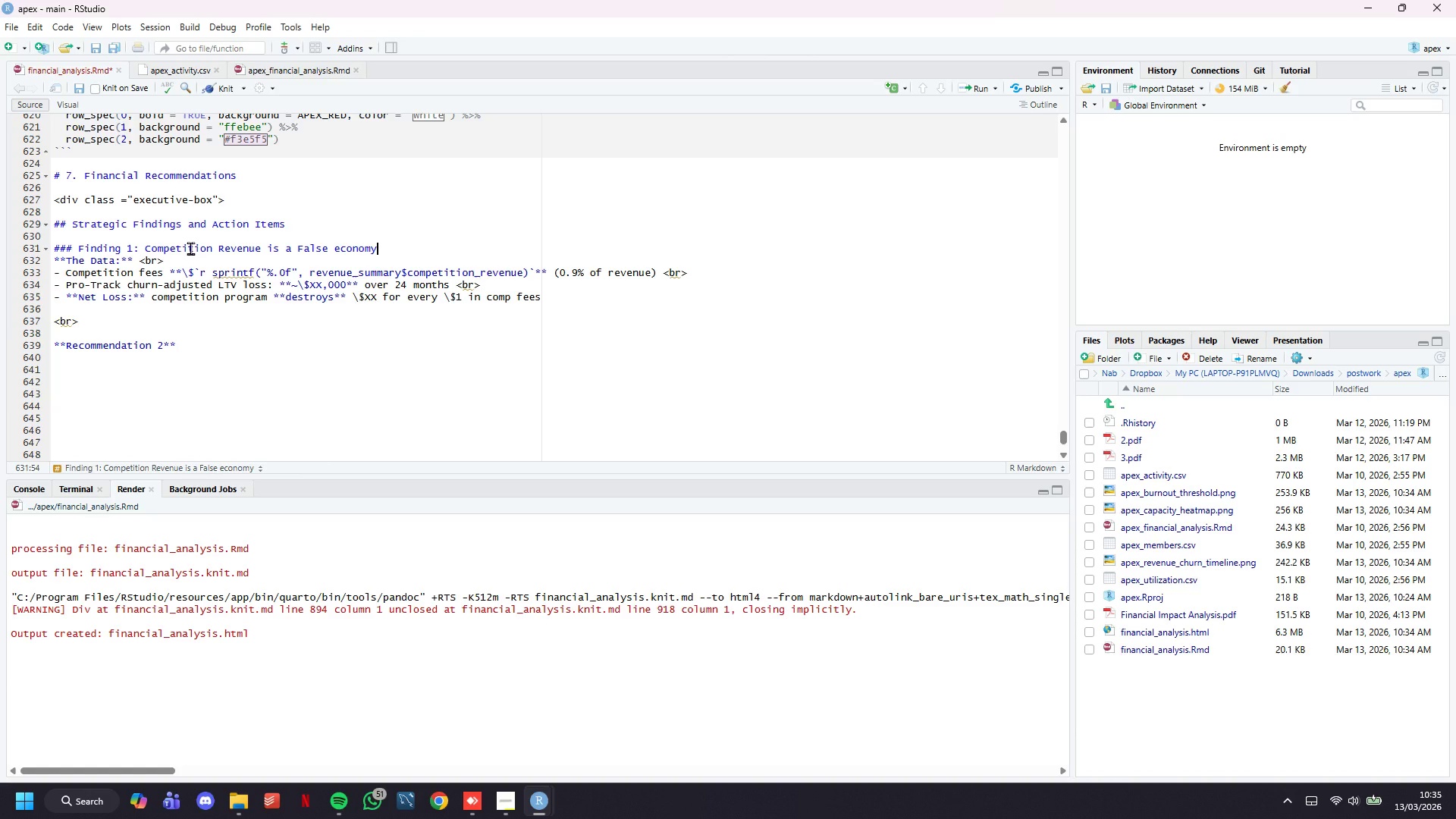 
key(ArrowDown)
 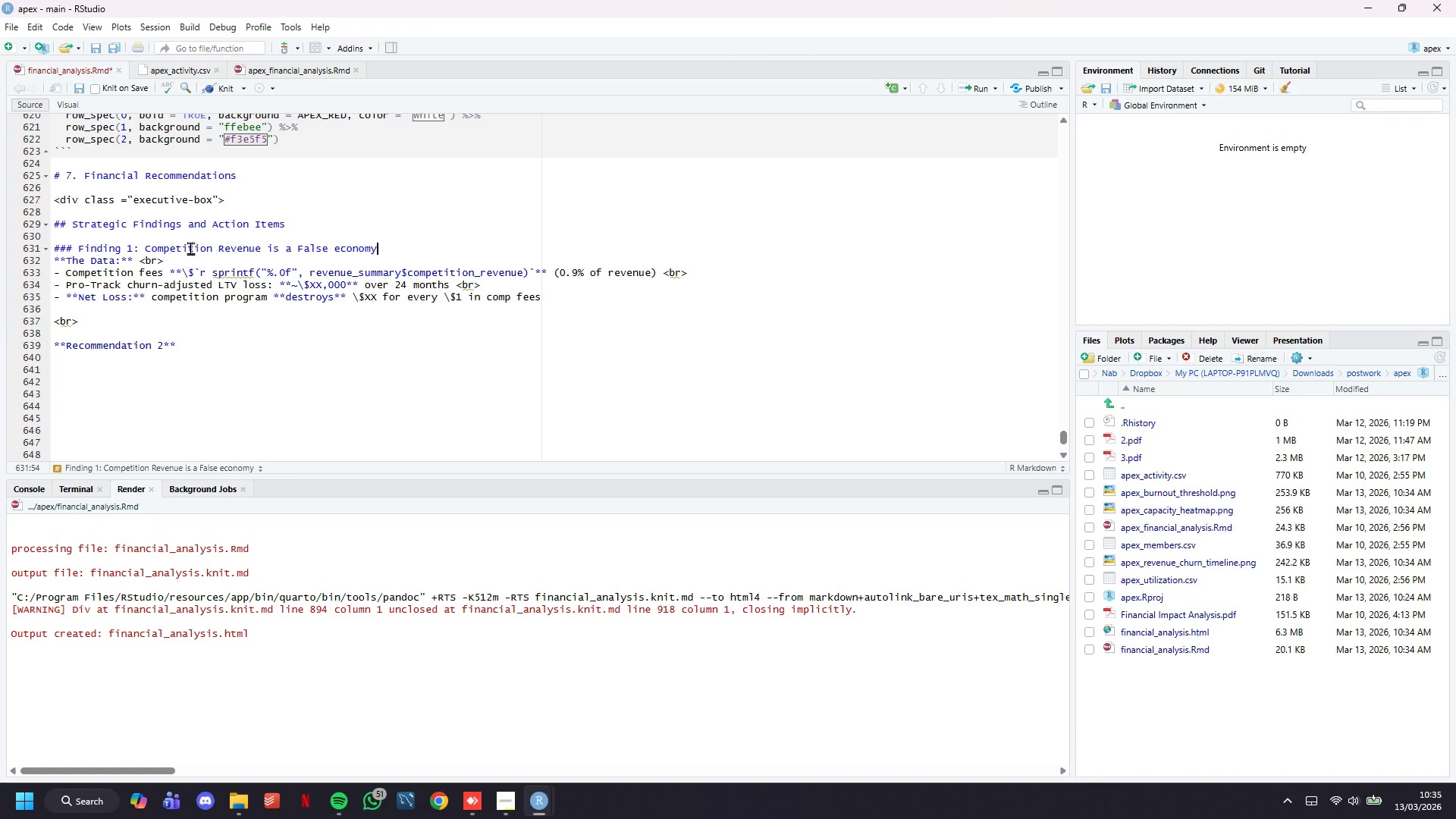 
key(ArrowDown)
 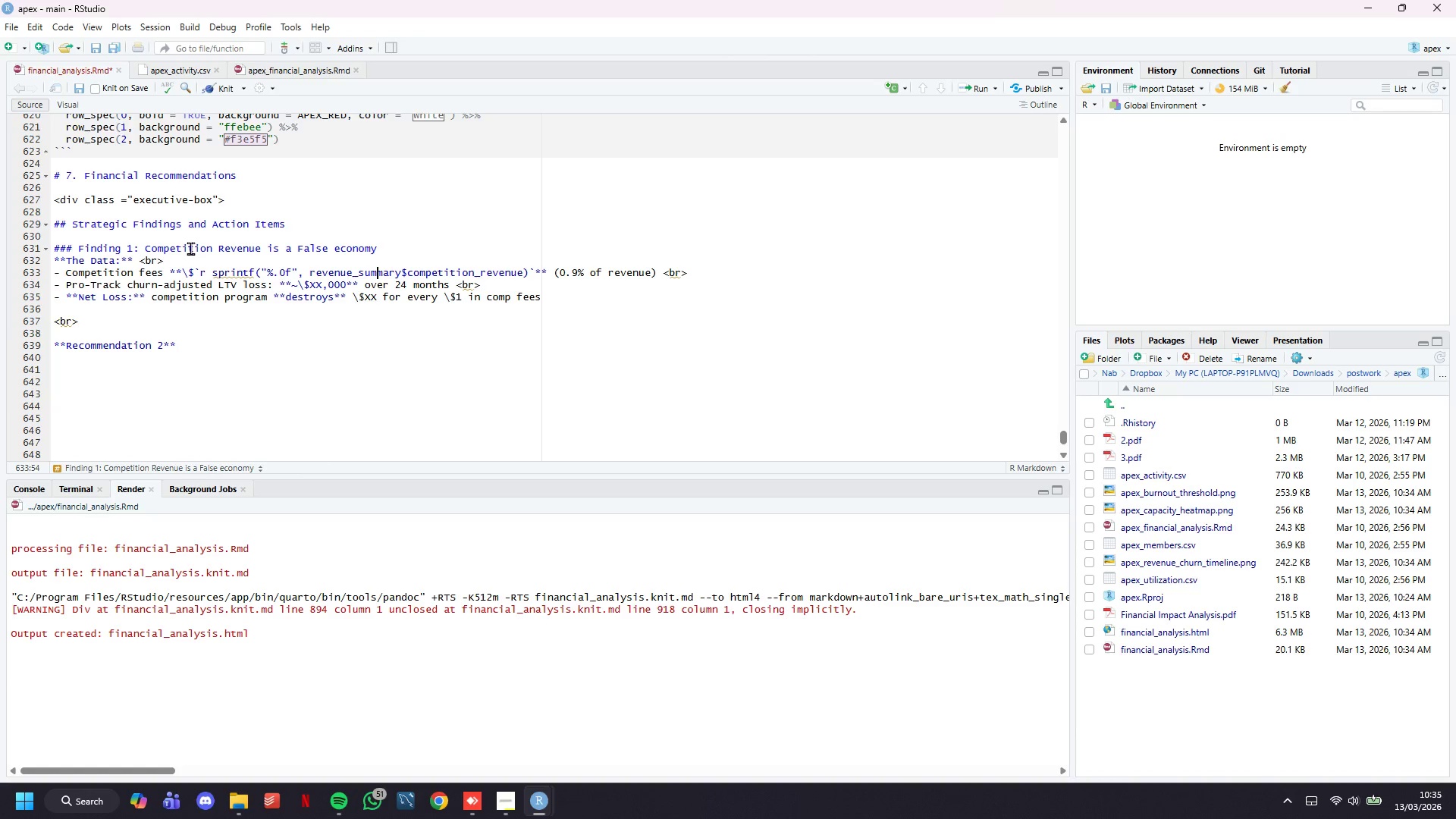 
key(ArrowDown)
 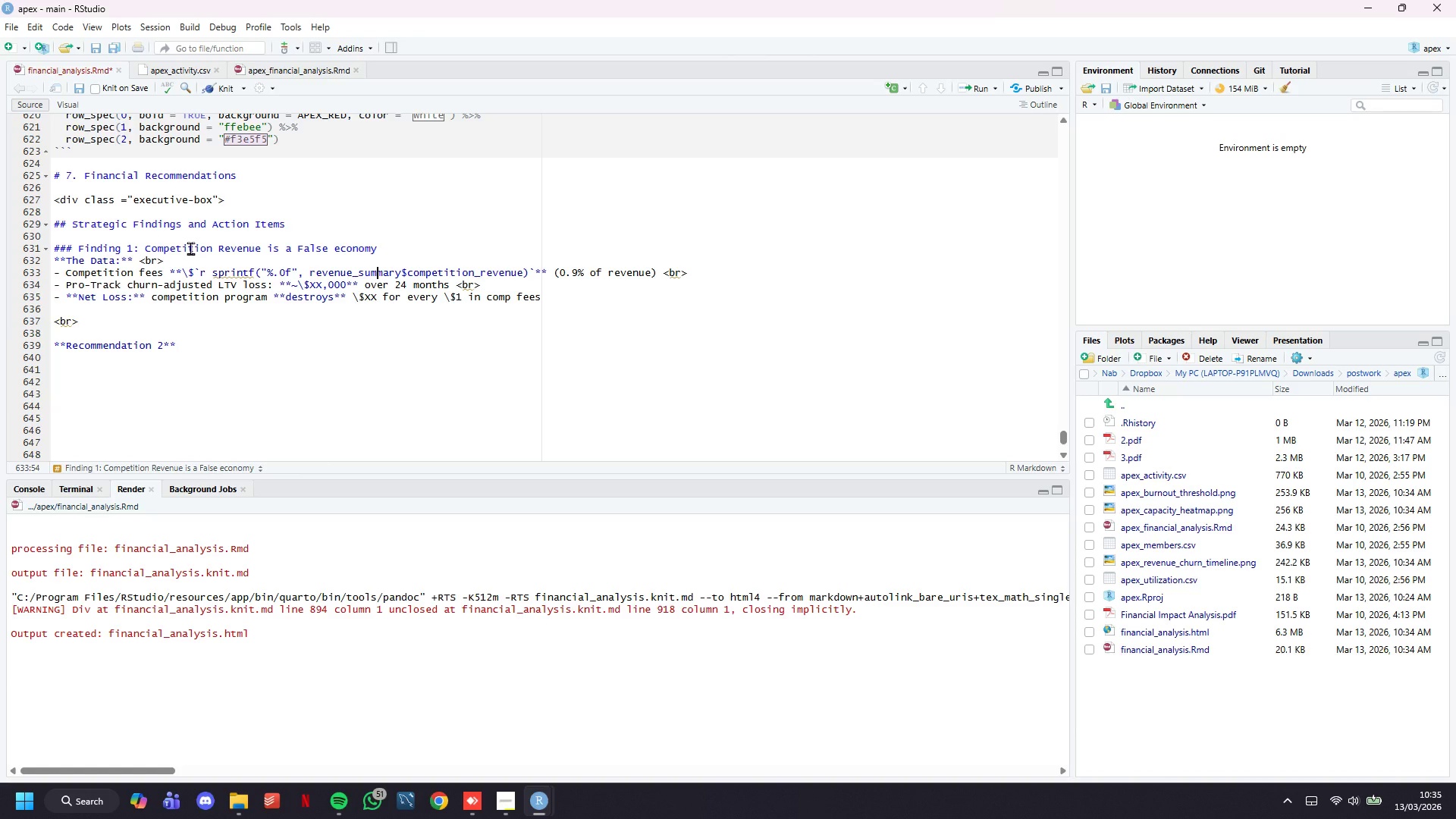 
key(ArrowDown)
 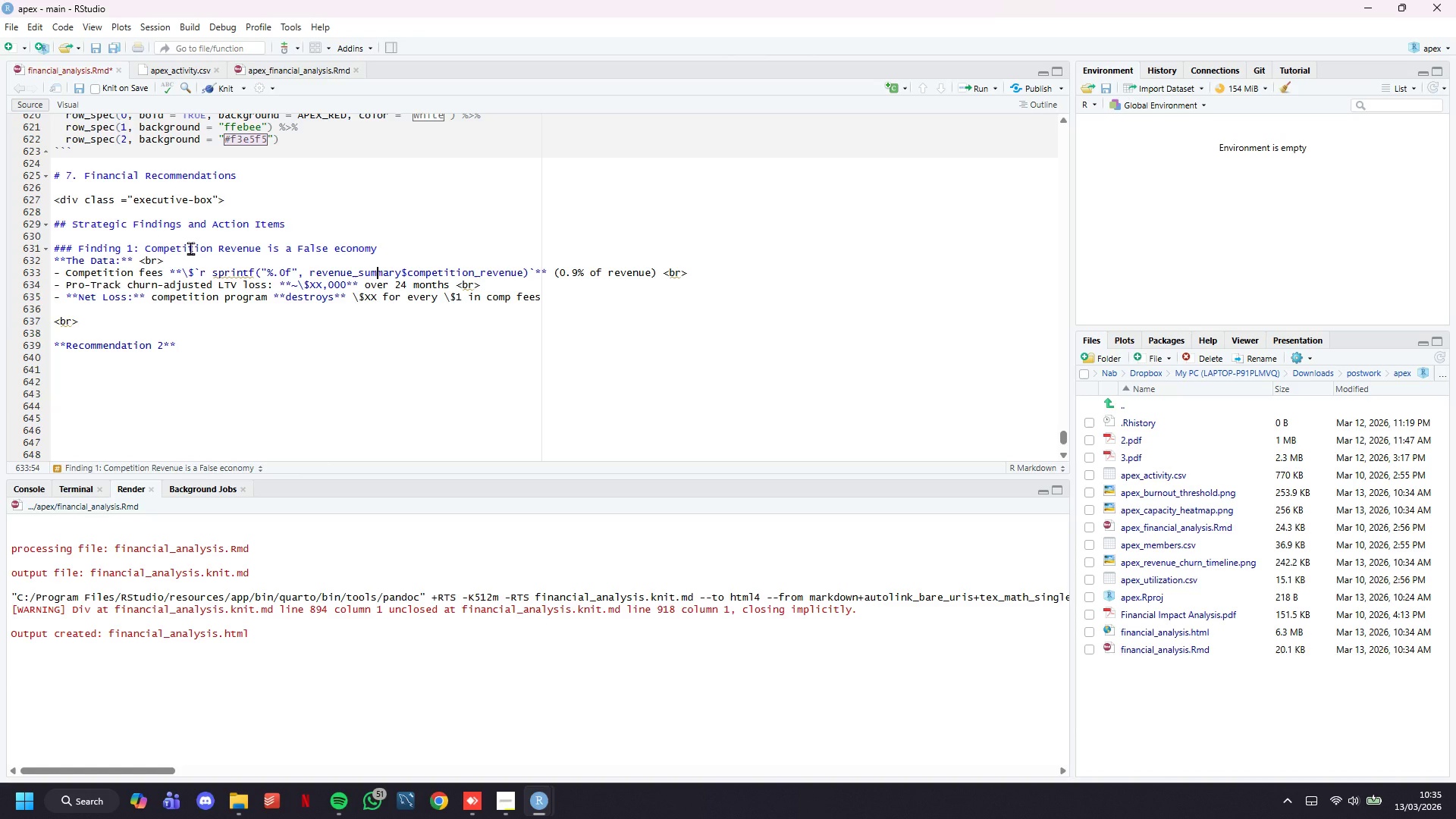 
key(ArrowDown)
 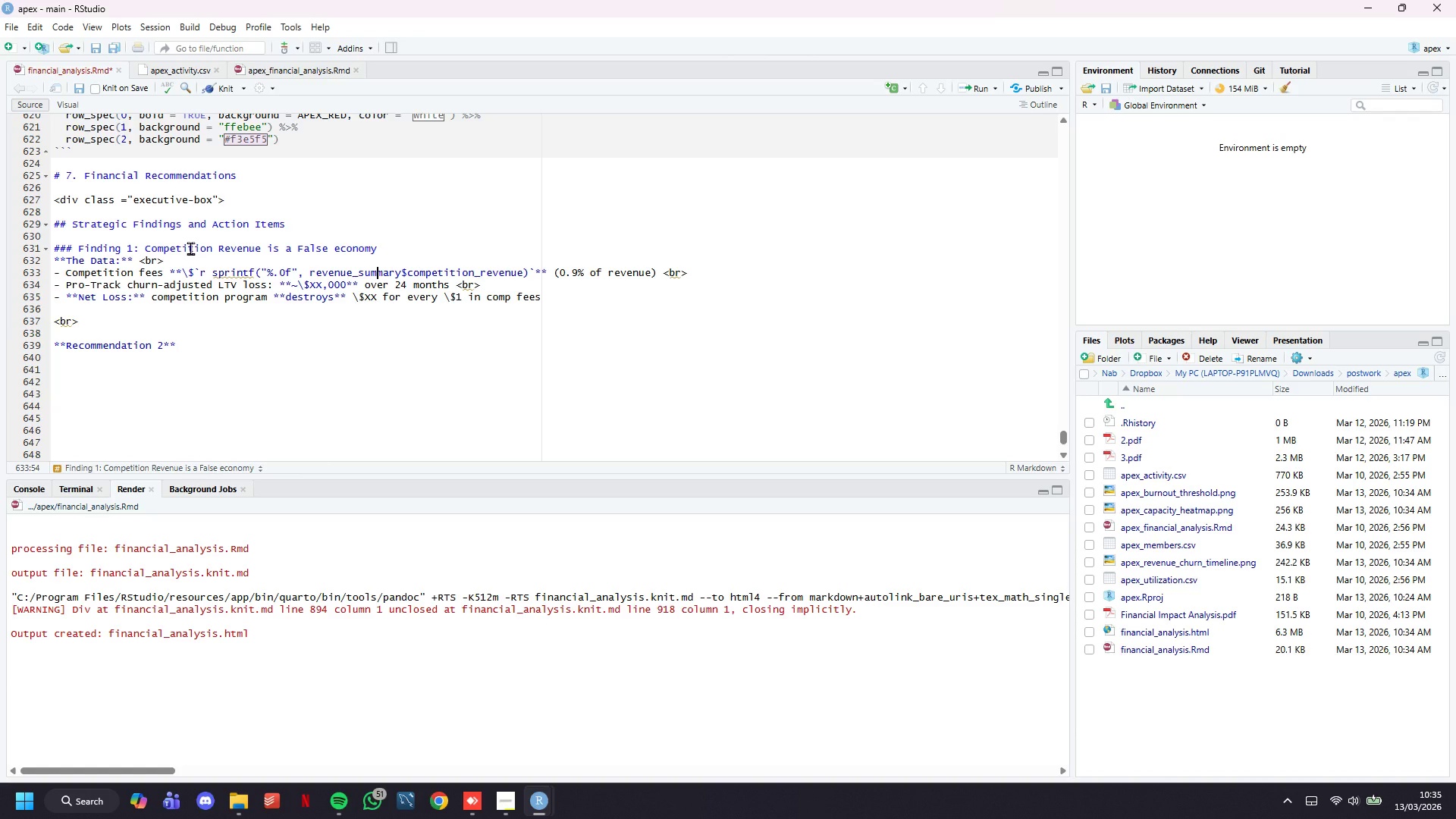 
key(ArrowDown)
 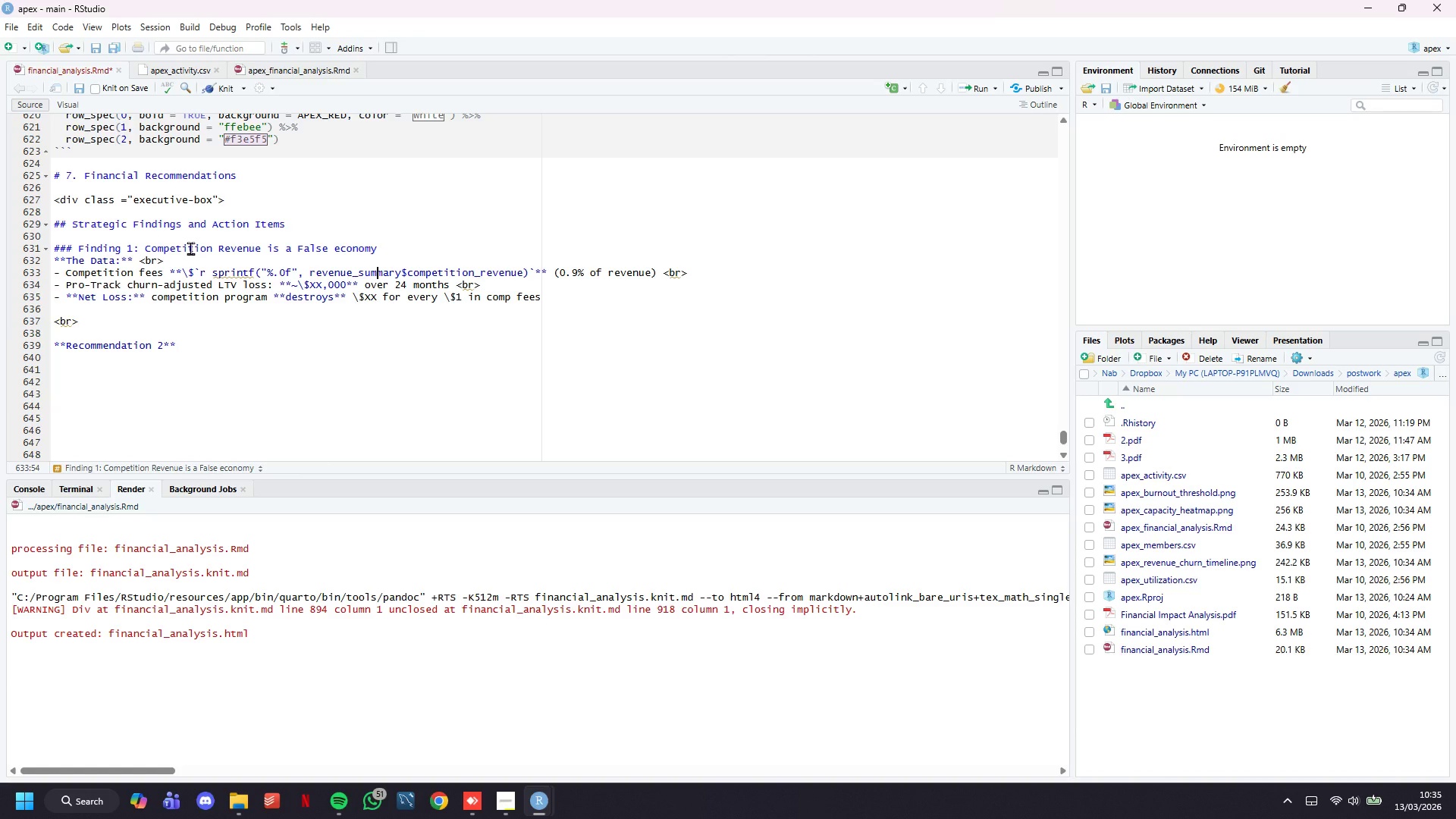 
key(ArrowDown)
 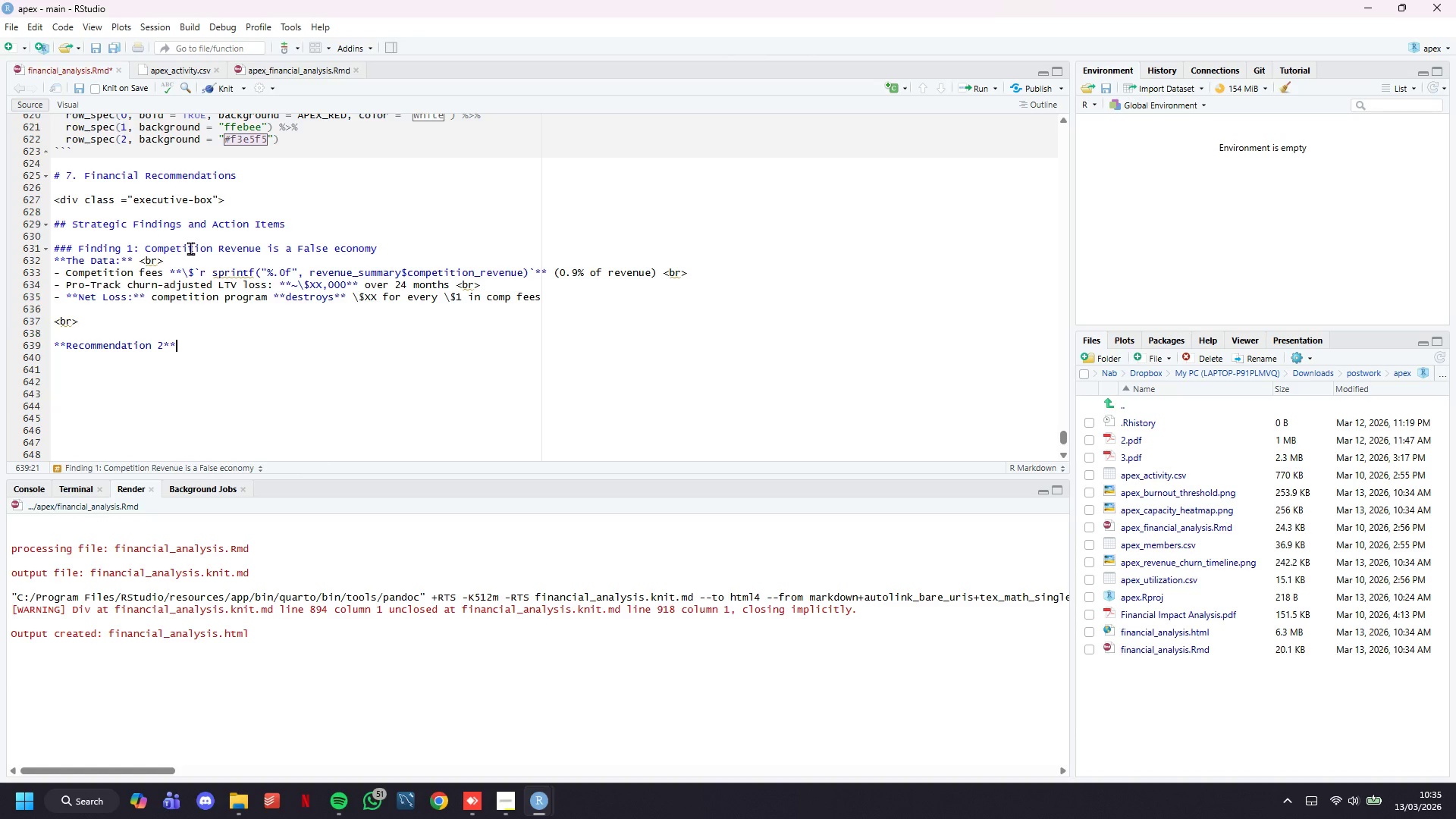 
key(ArrowLeft)
 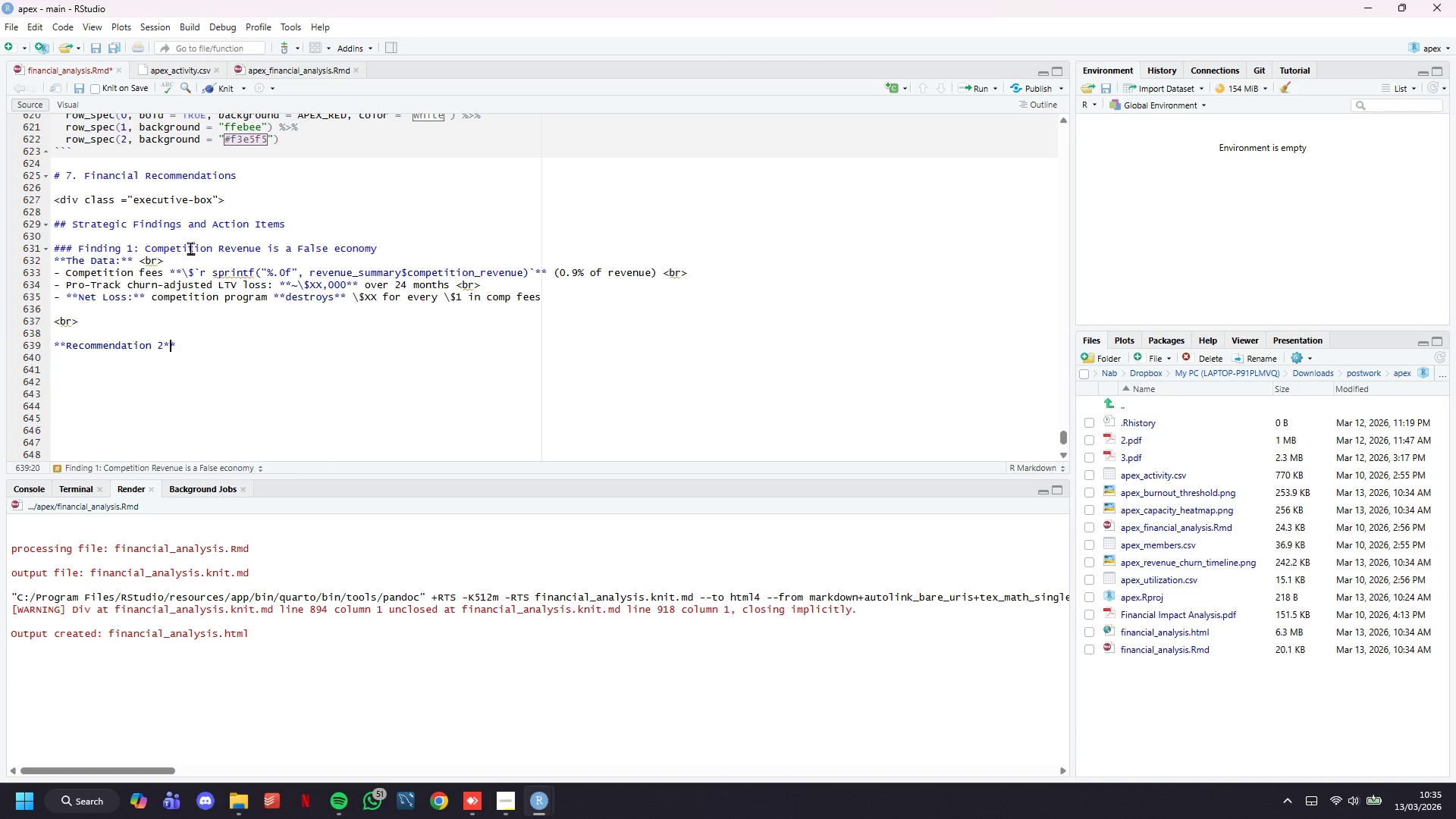 
key(ArrowLeft)
 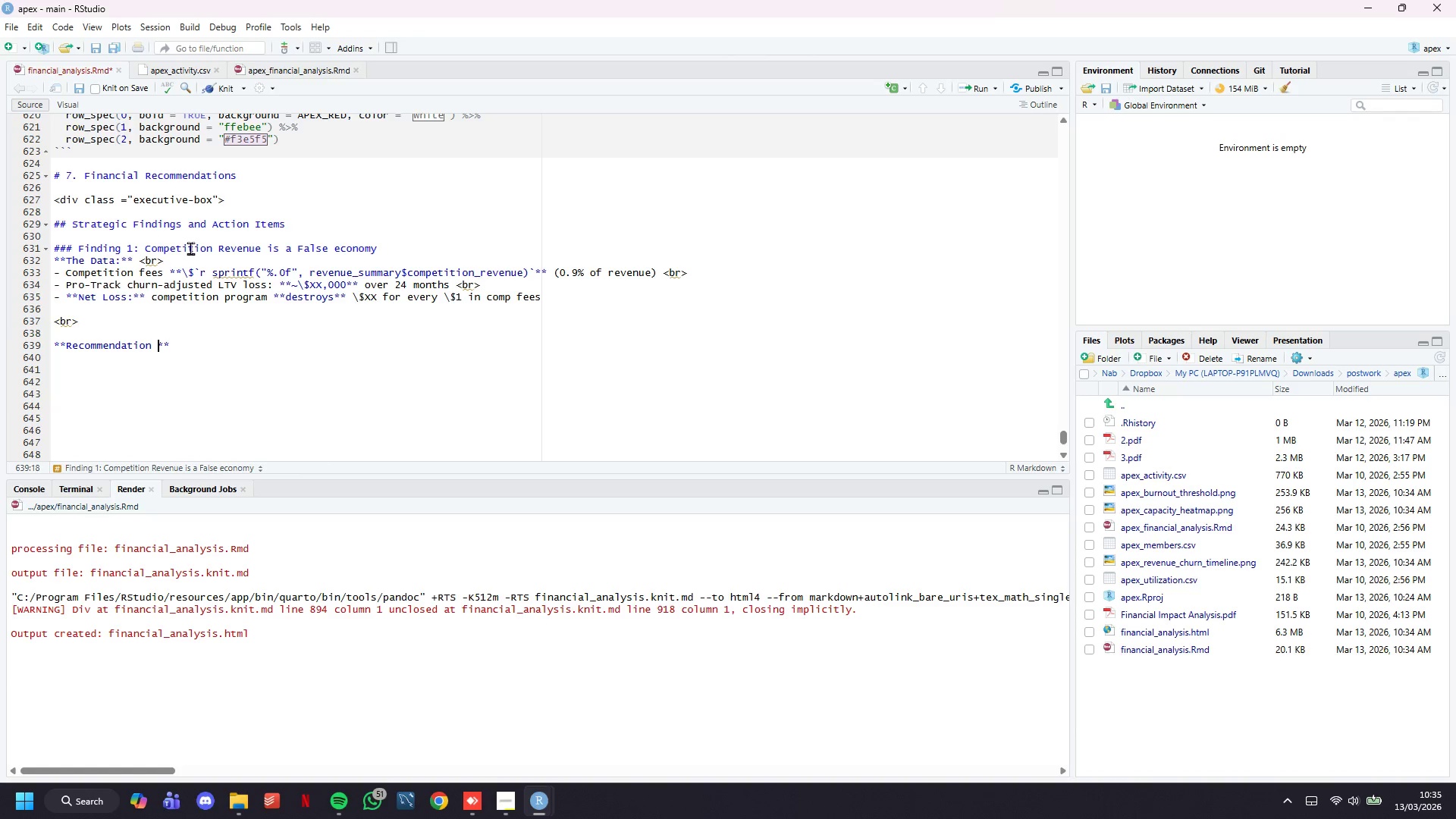 
key(Backspace)
 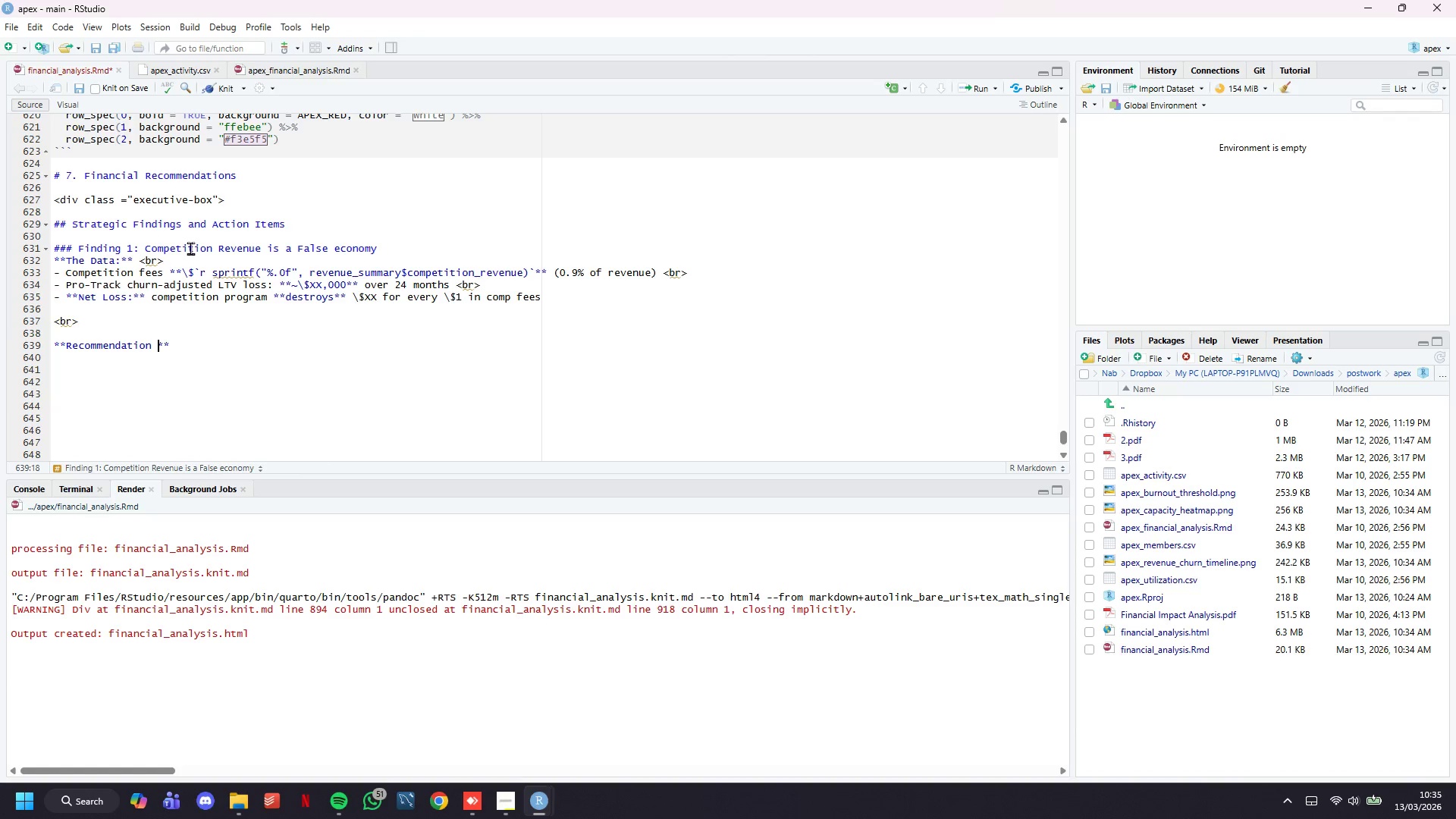 
key(Backspace)
 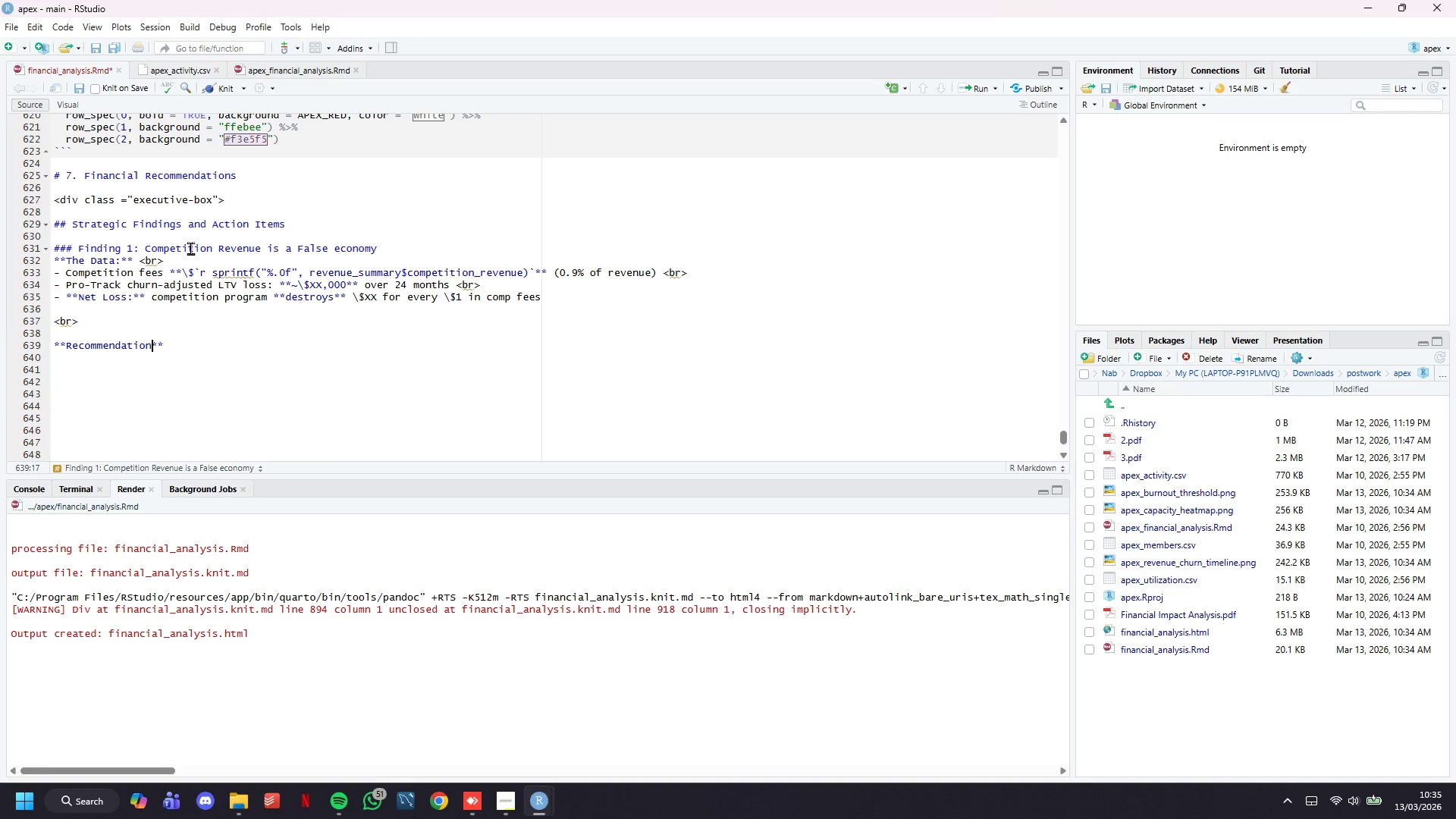 
key(Shift+ShiftLeft)
 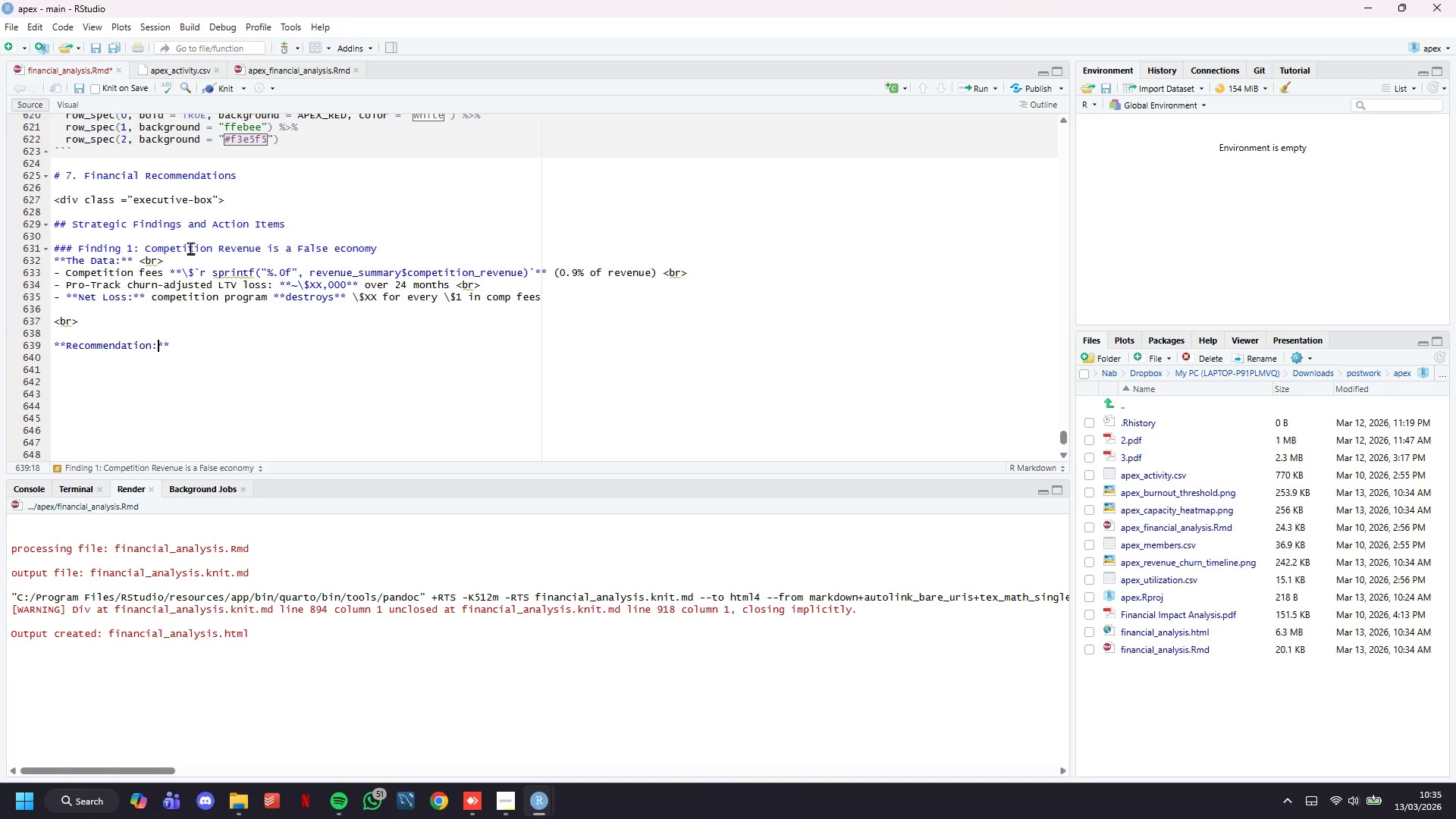 
key(Shift+Semicolon)
 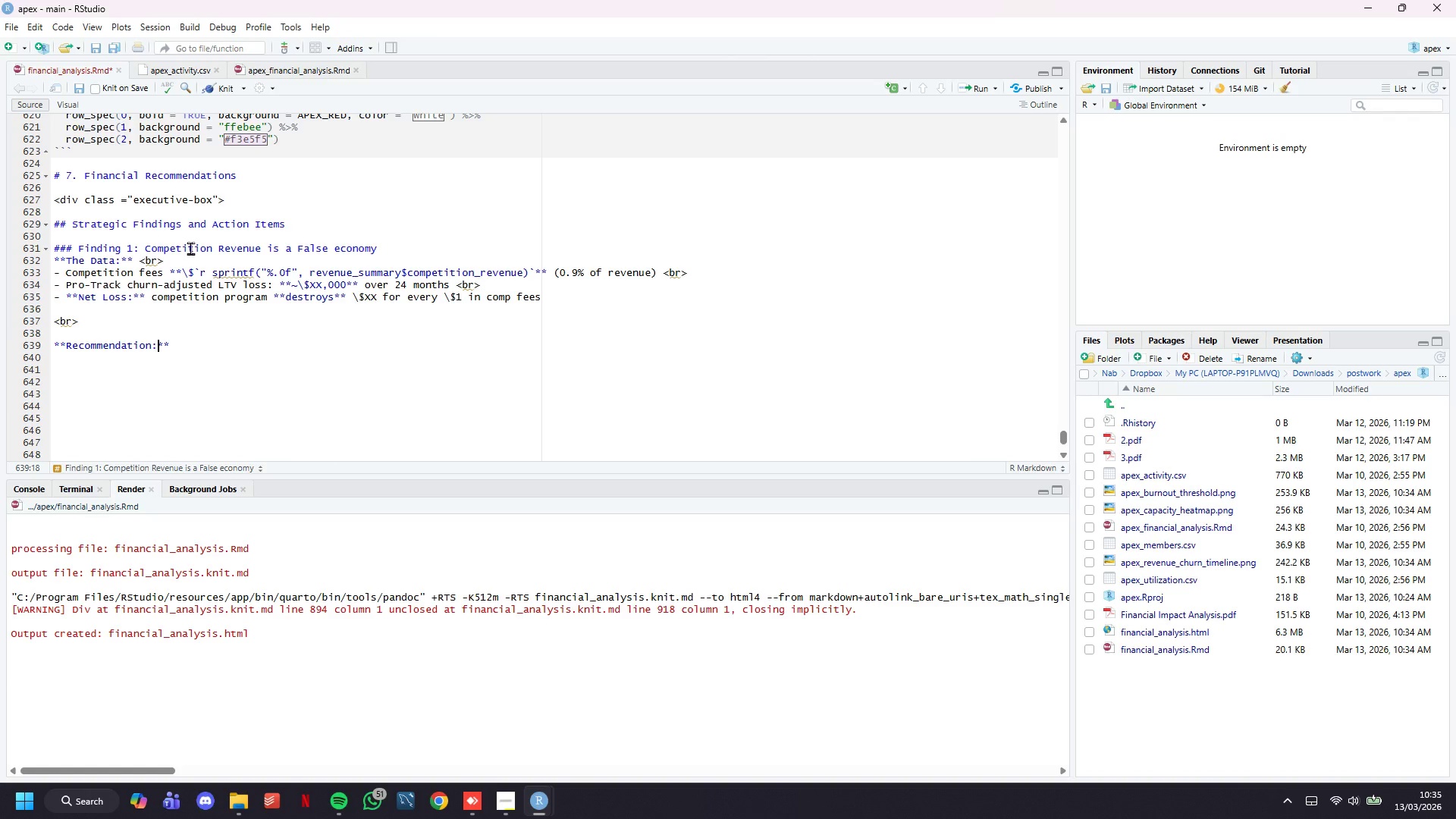 
key(ArrowDown)
 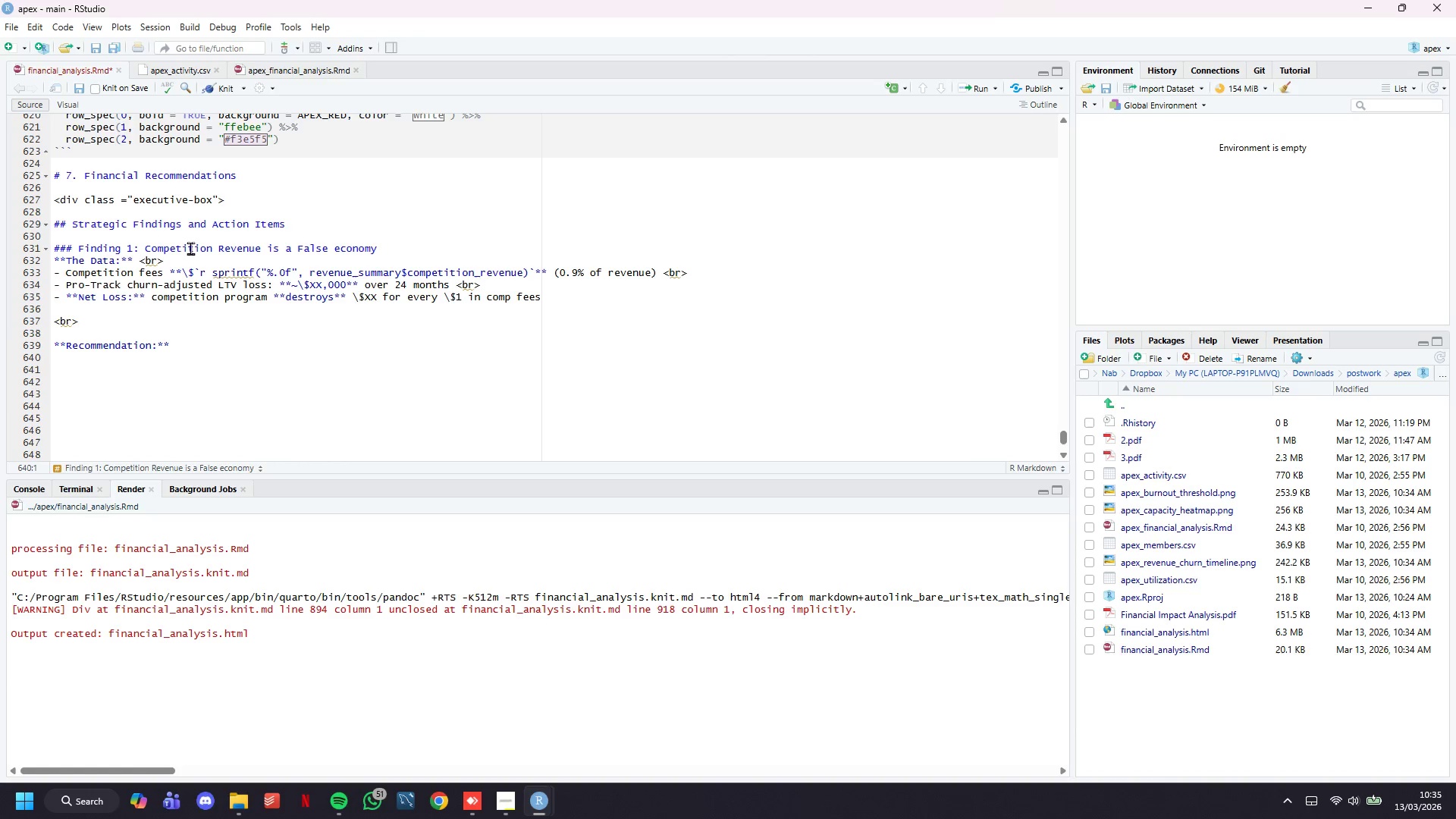 
type(- ****)
 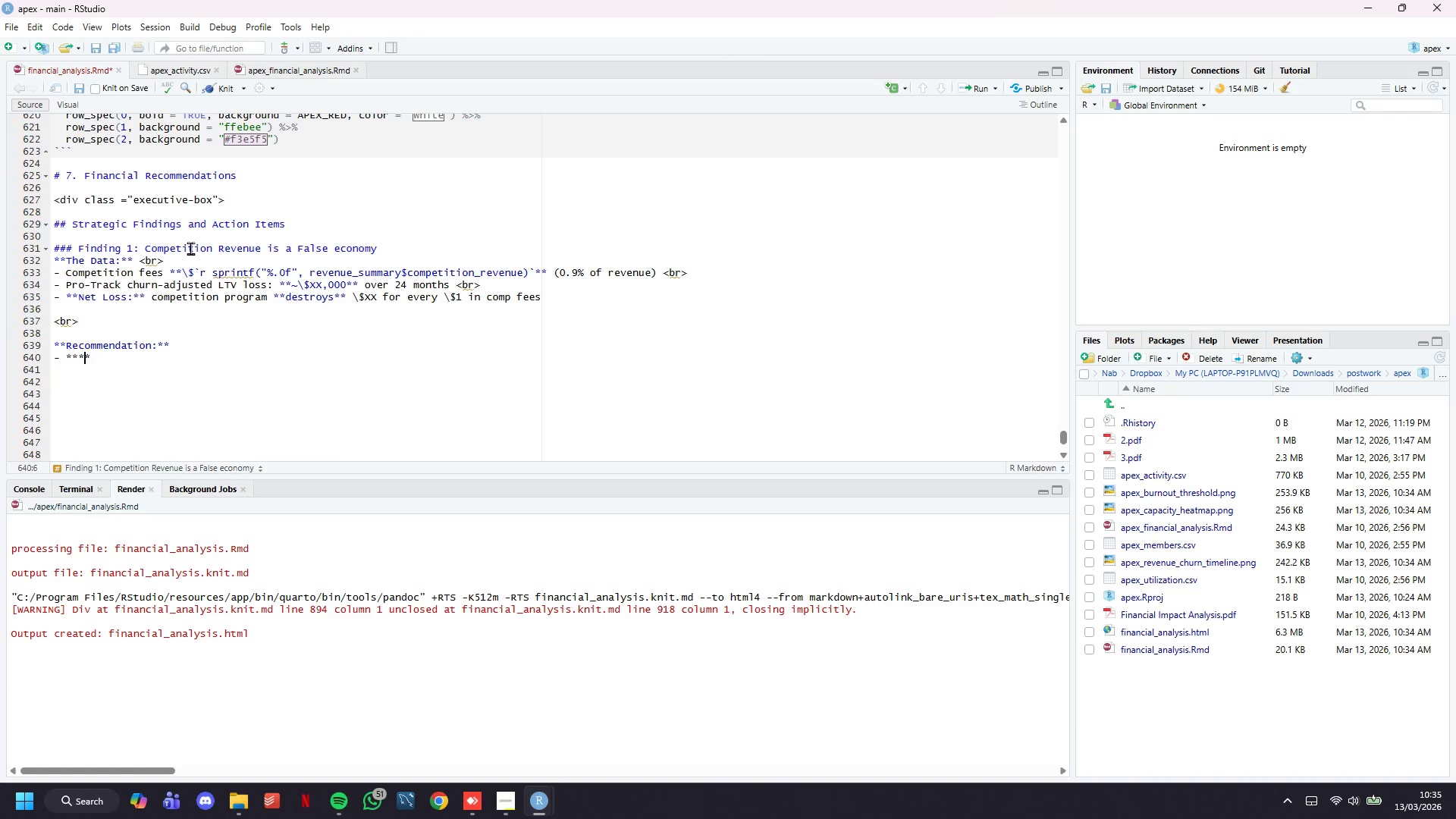 
 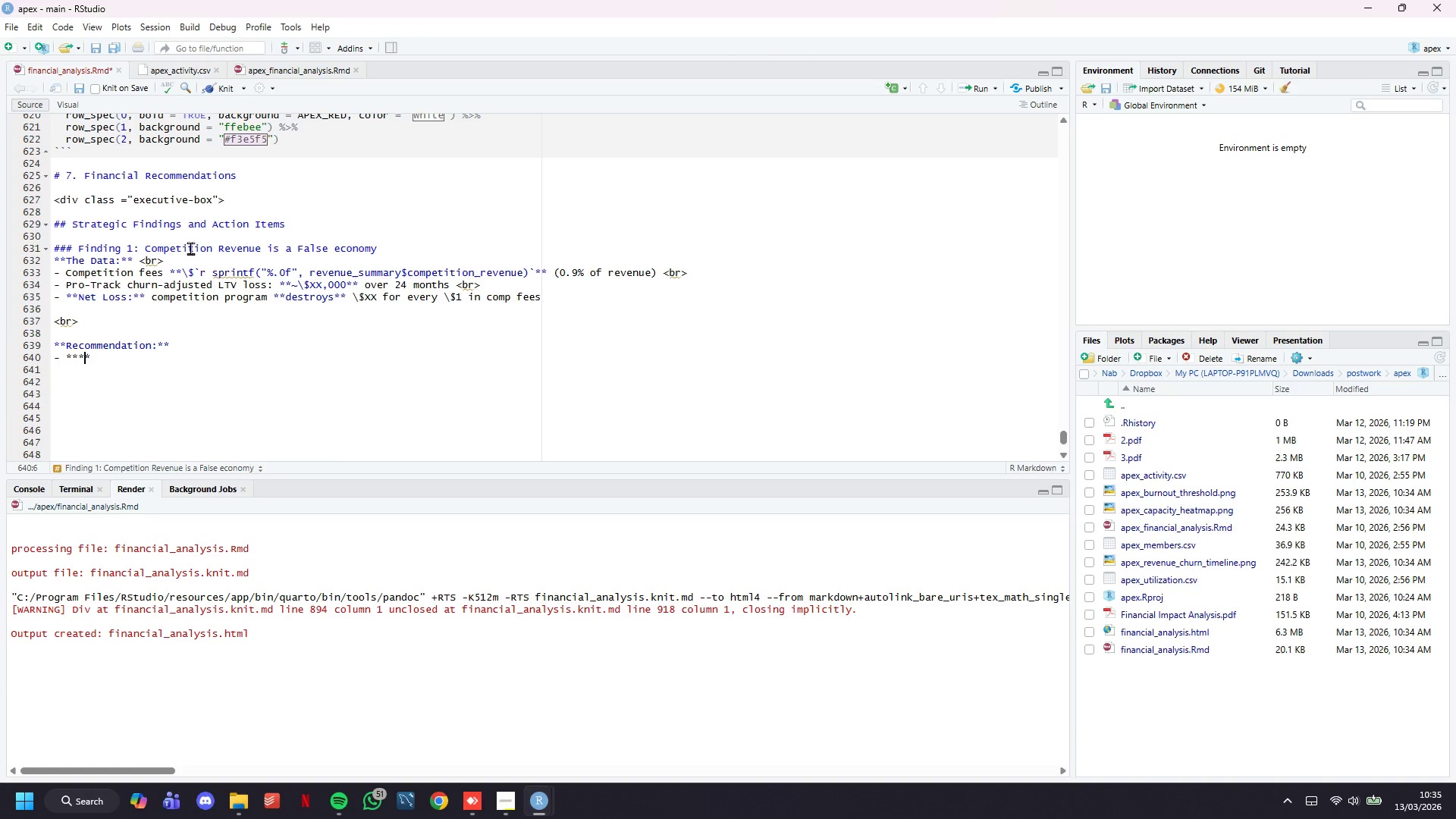 
key(ArrowLeft)
 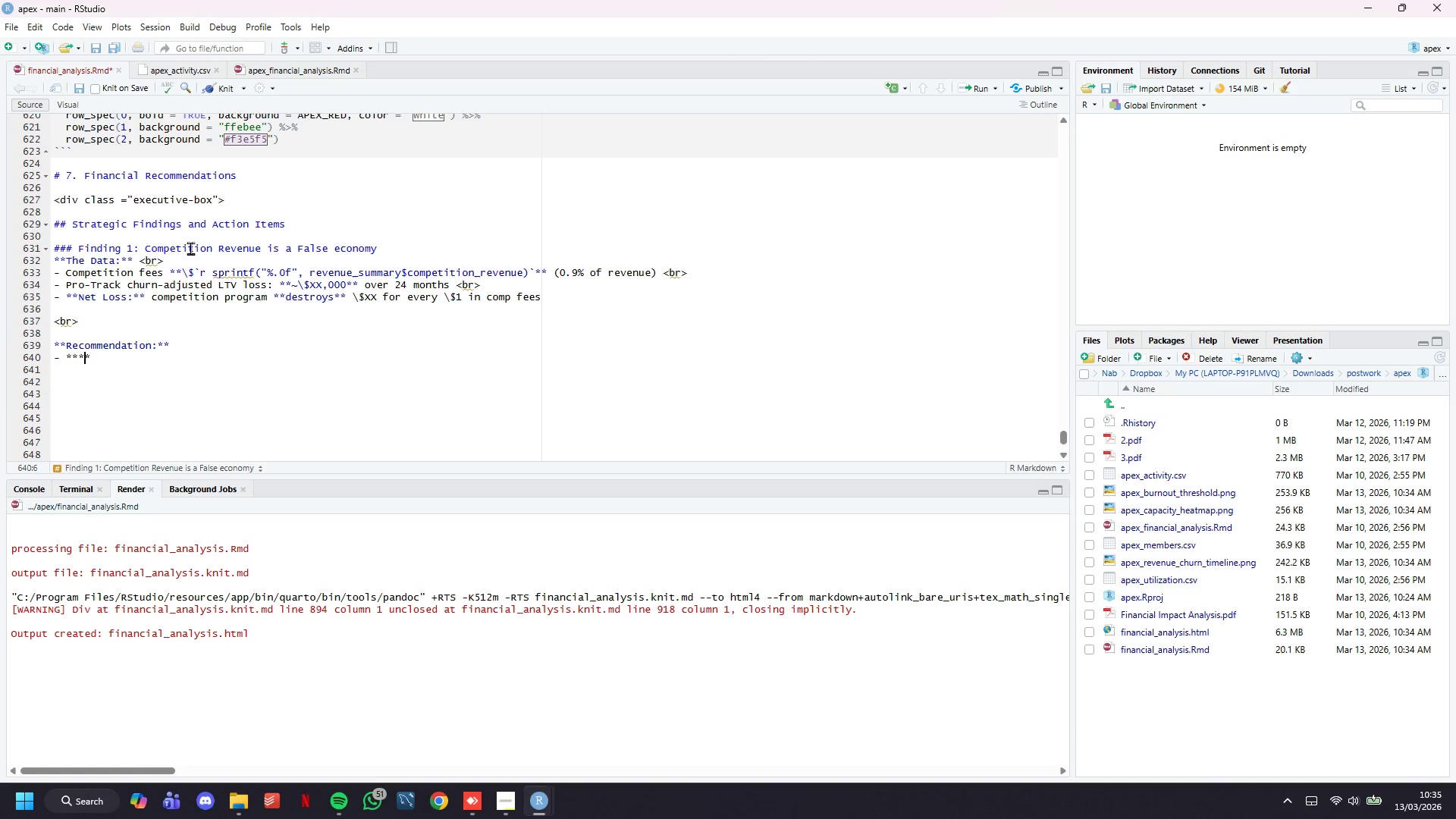 
key(ArrowLeft)
 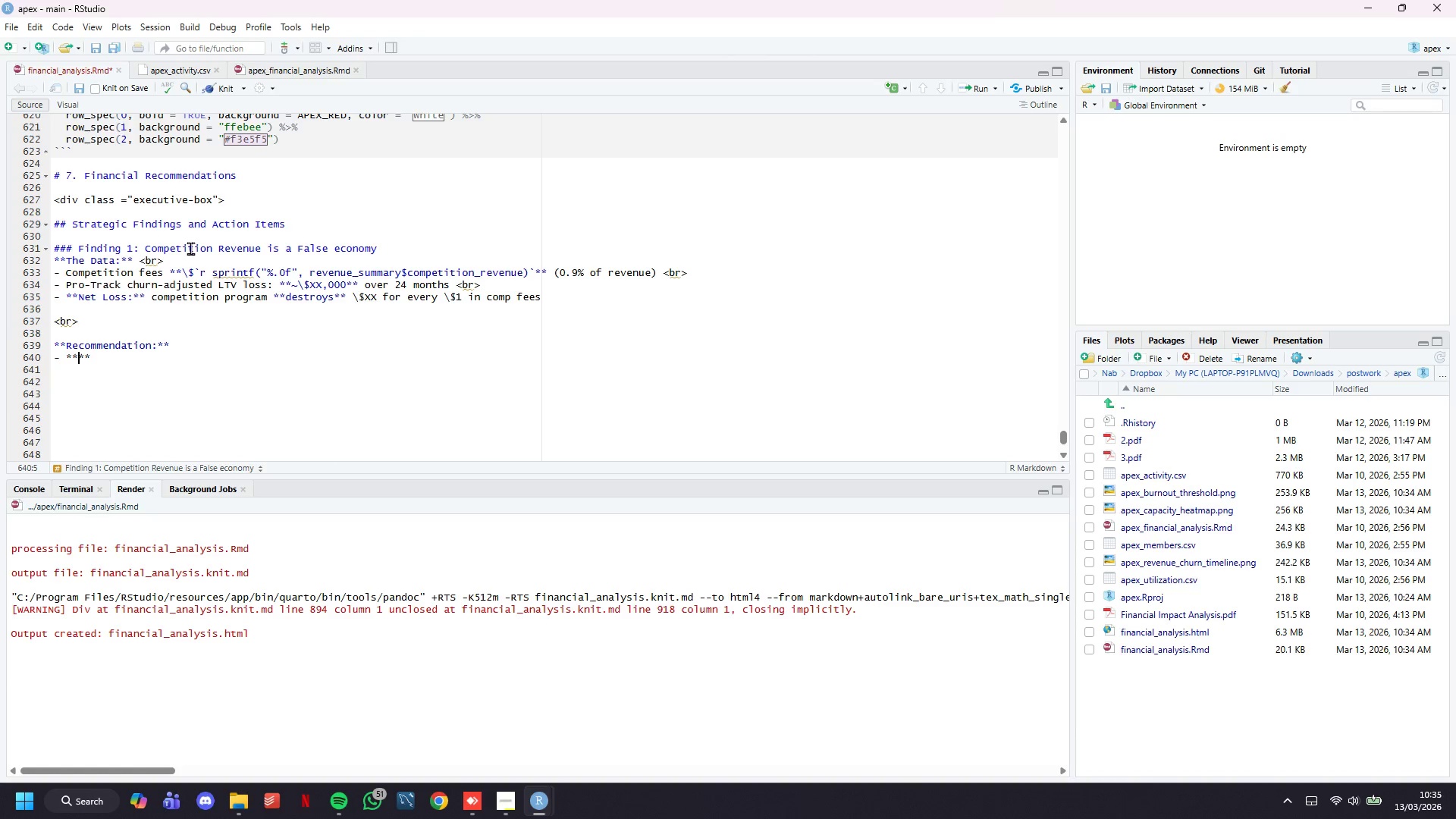 
type(Pivot to :)
key(Backspace)
type("Wl)
key(Backspace)
type(ellness Warriro)
key(Backspace)
key(Backspace)
type(or" model:)
 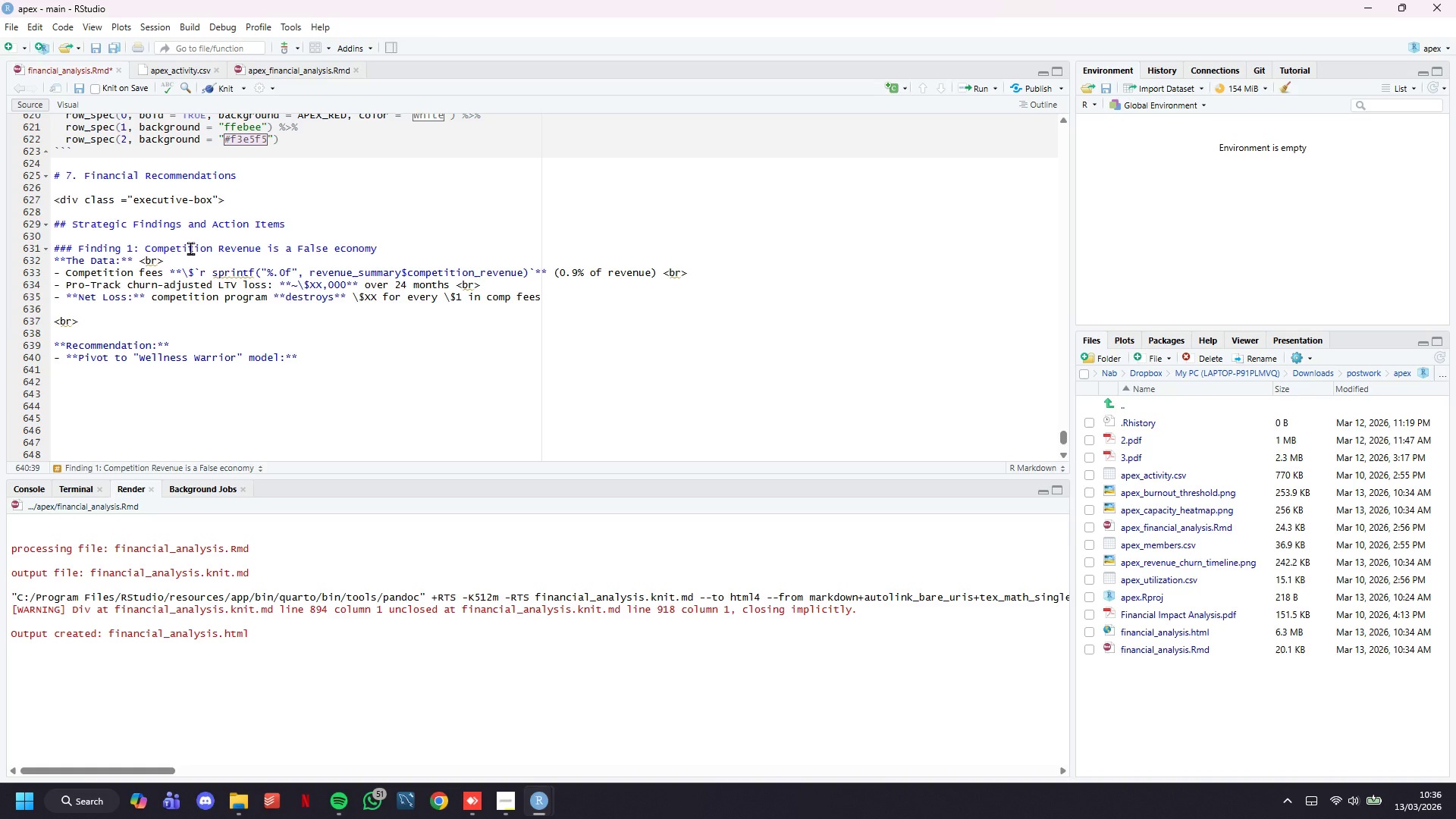 
key(ArrowRight)
 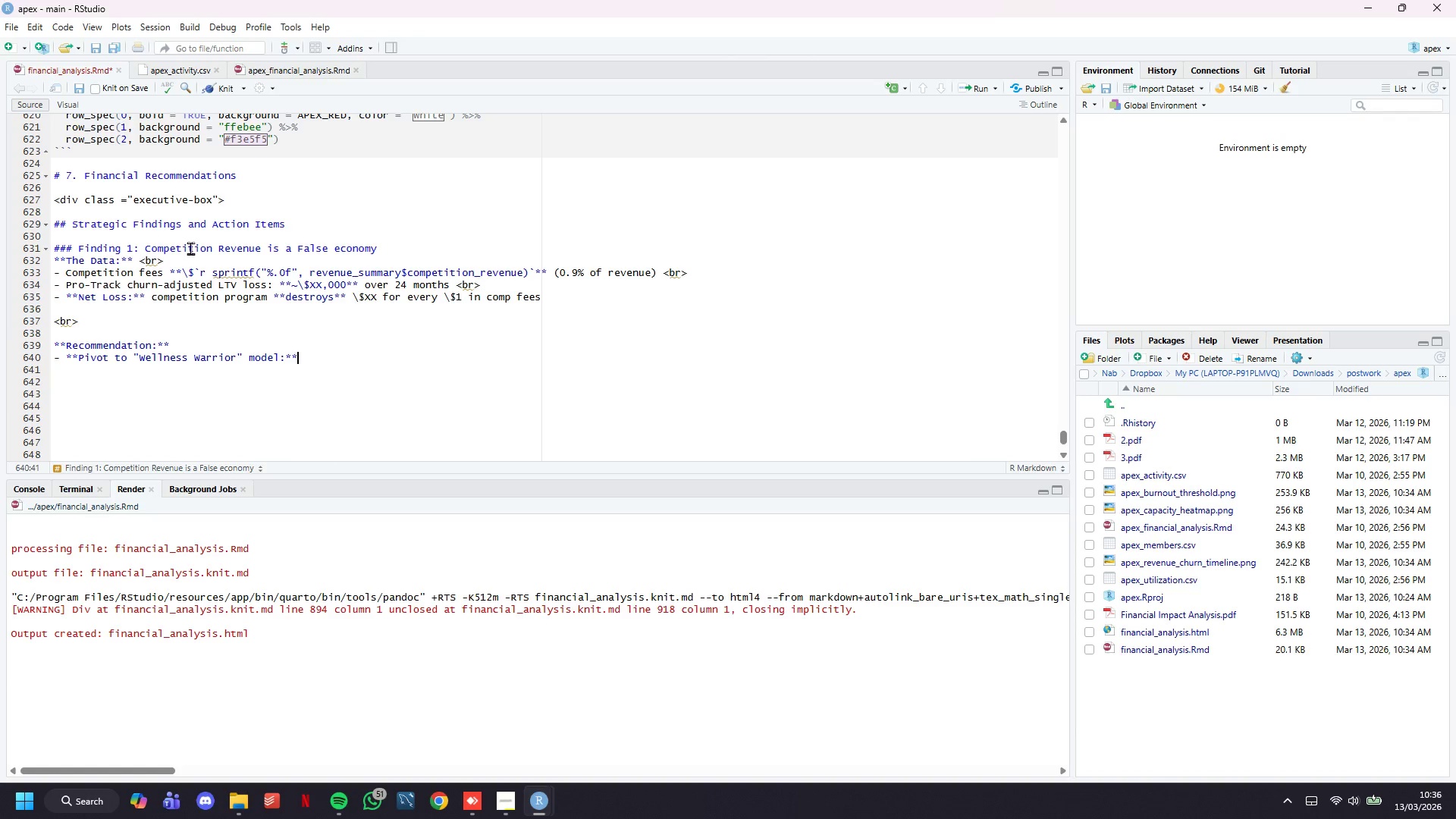 
key(ArrowRight)
 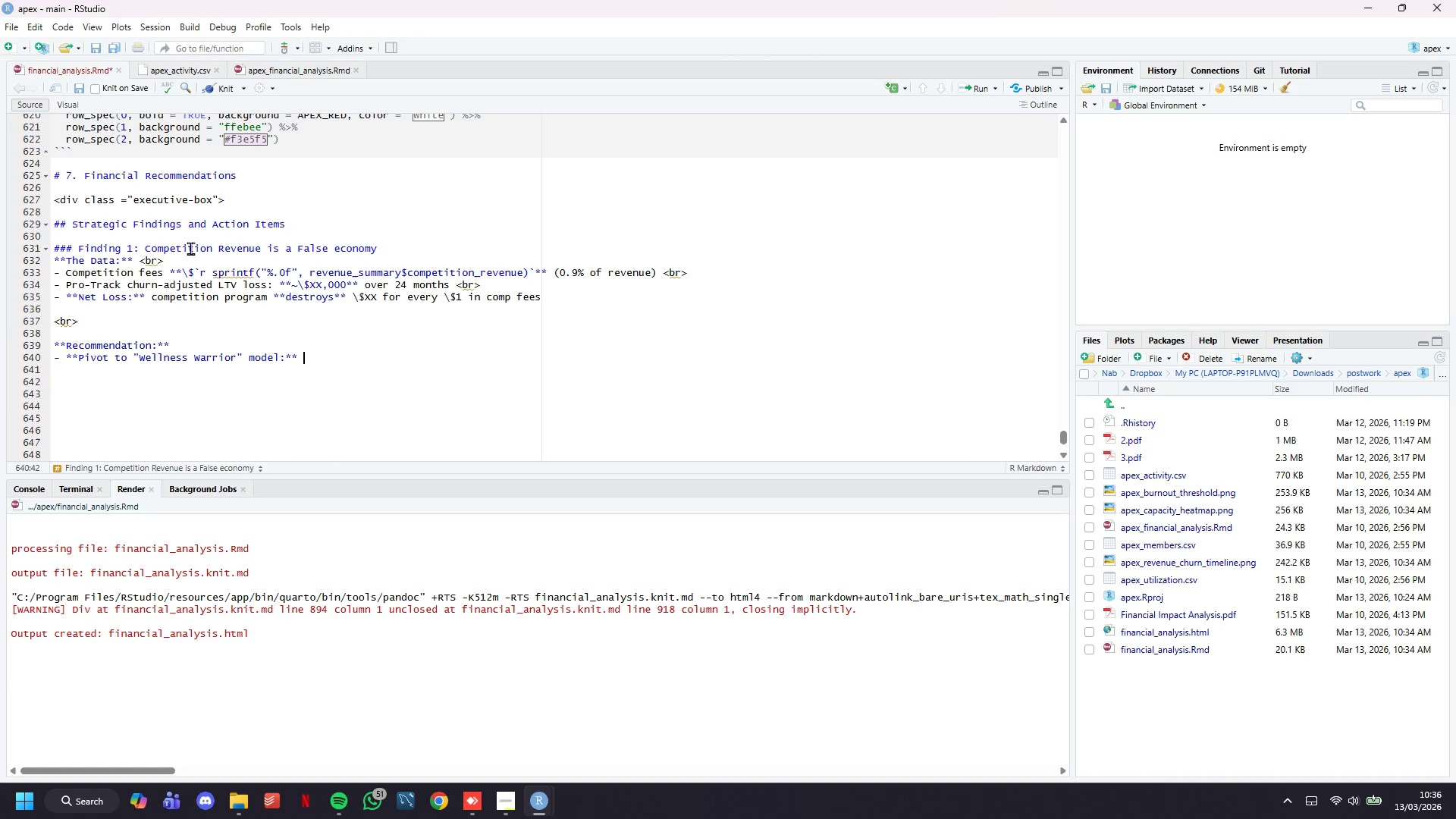 
type( Eliminate competition-focused intensity)
 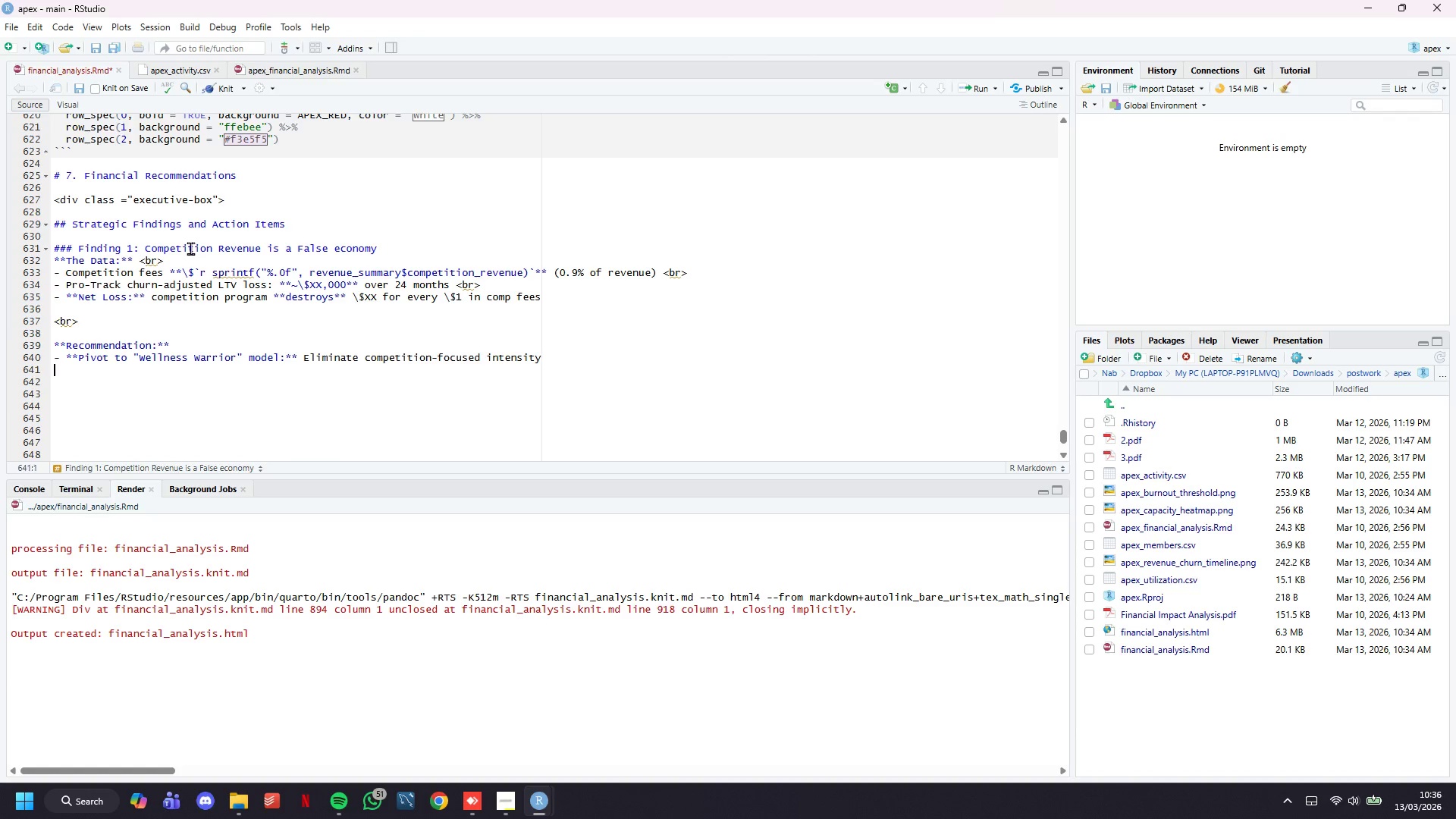 
key(Enter)
 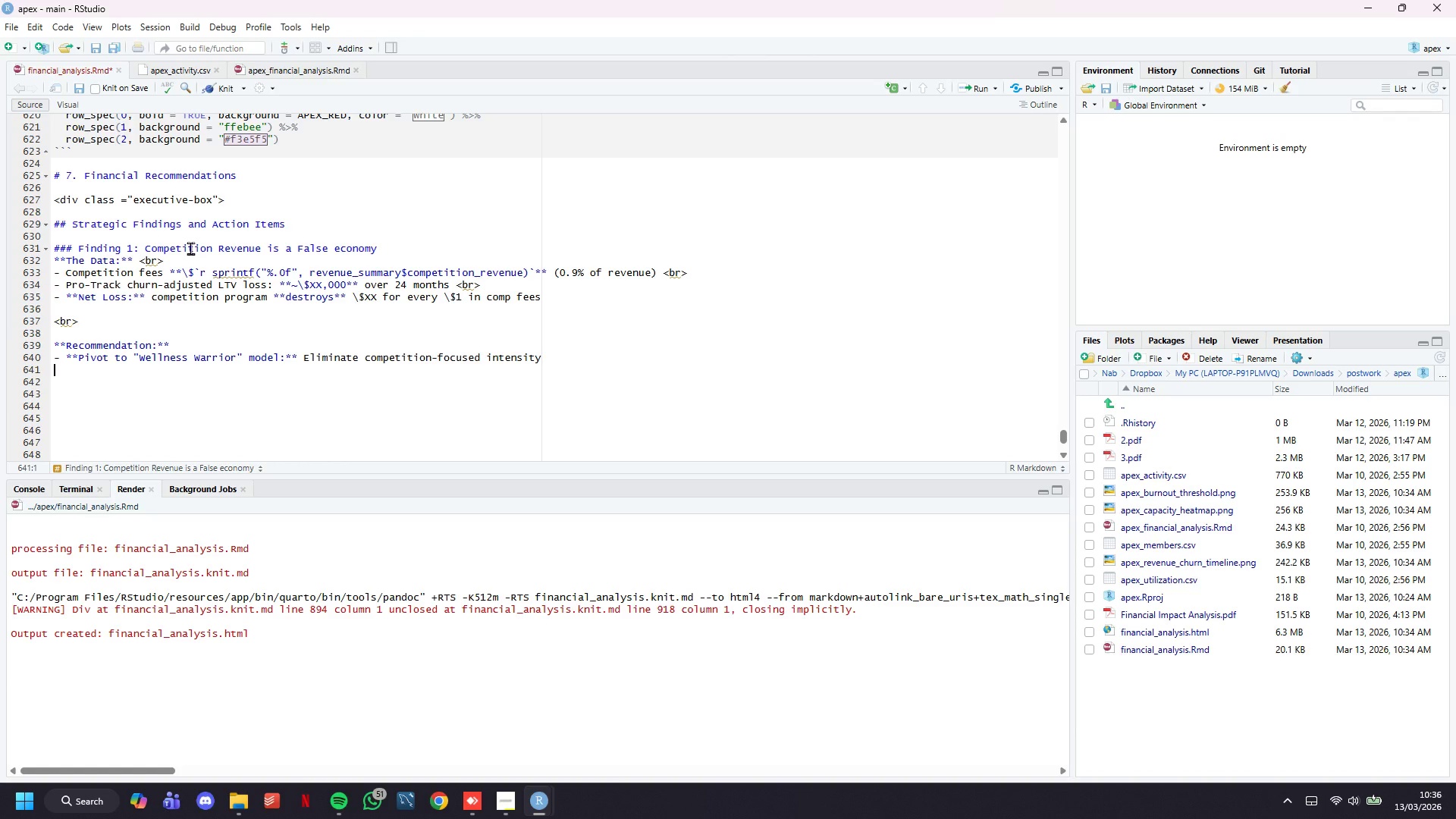 
type(- ****)
 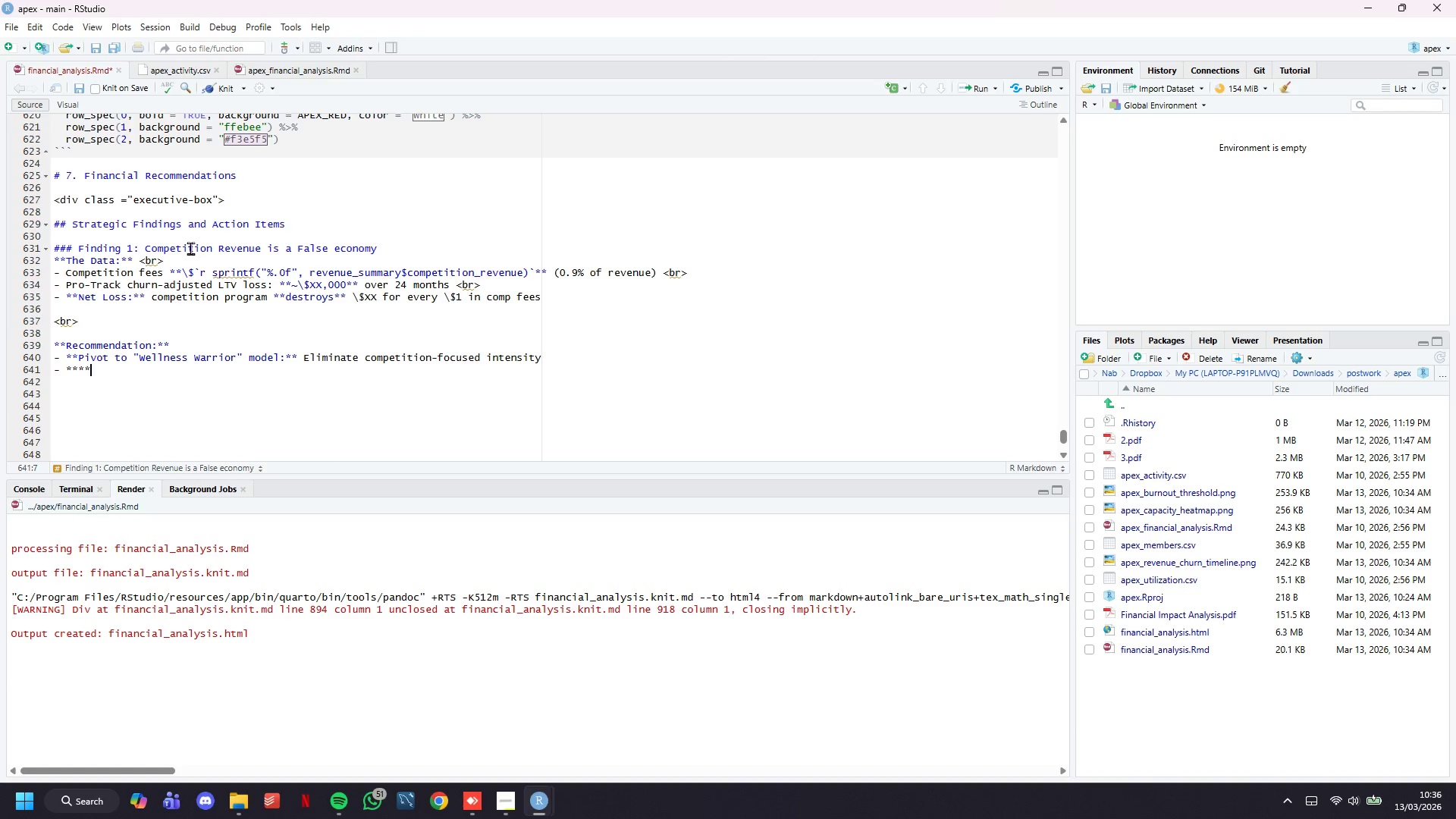 
key(ArrowLeft)
 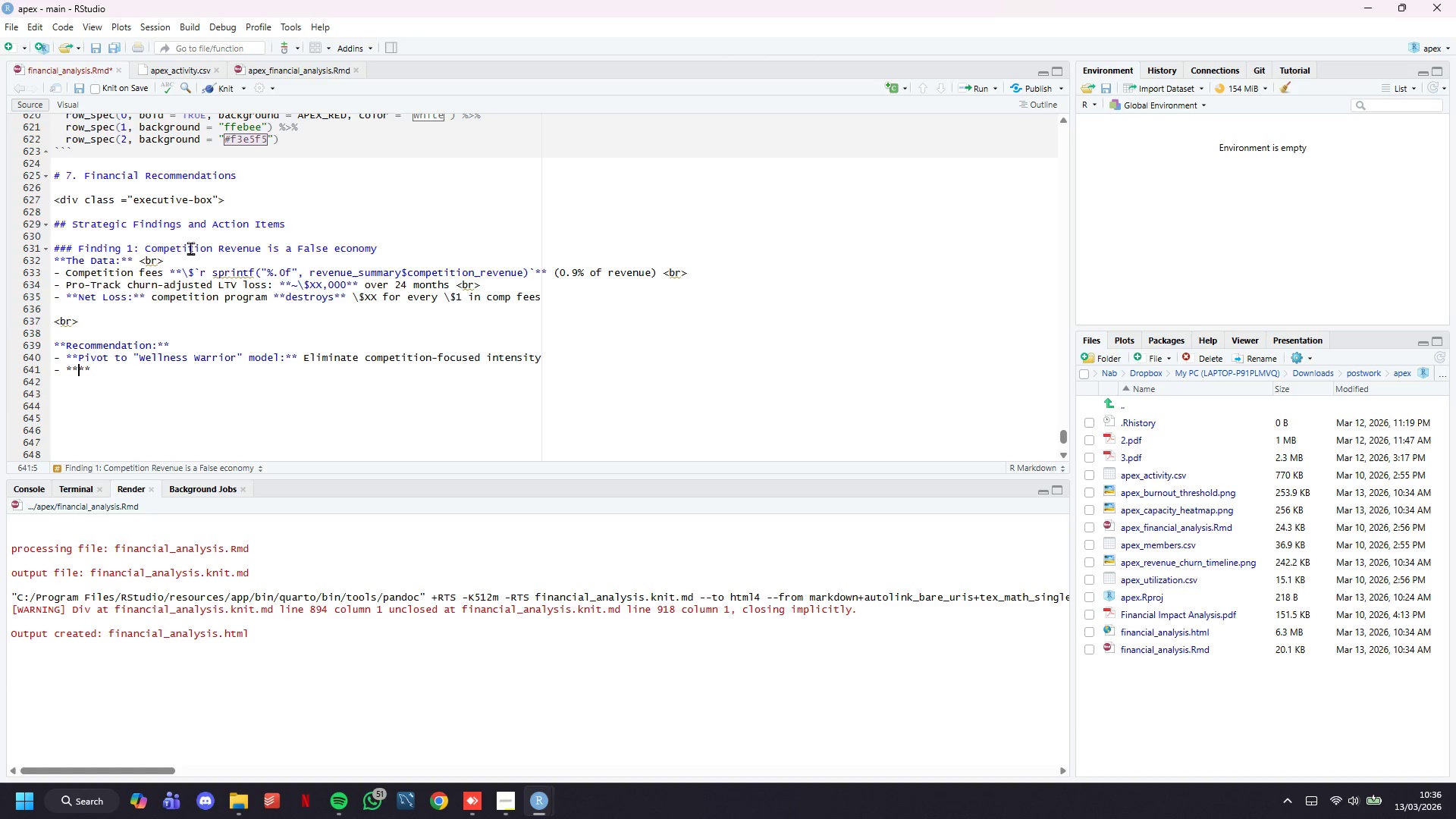 
key(ArrowLeft)
 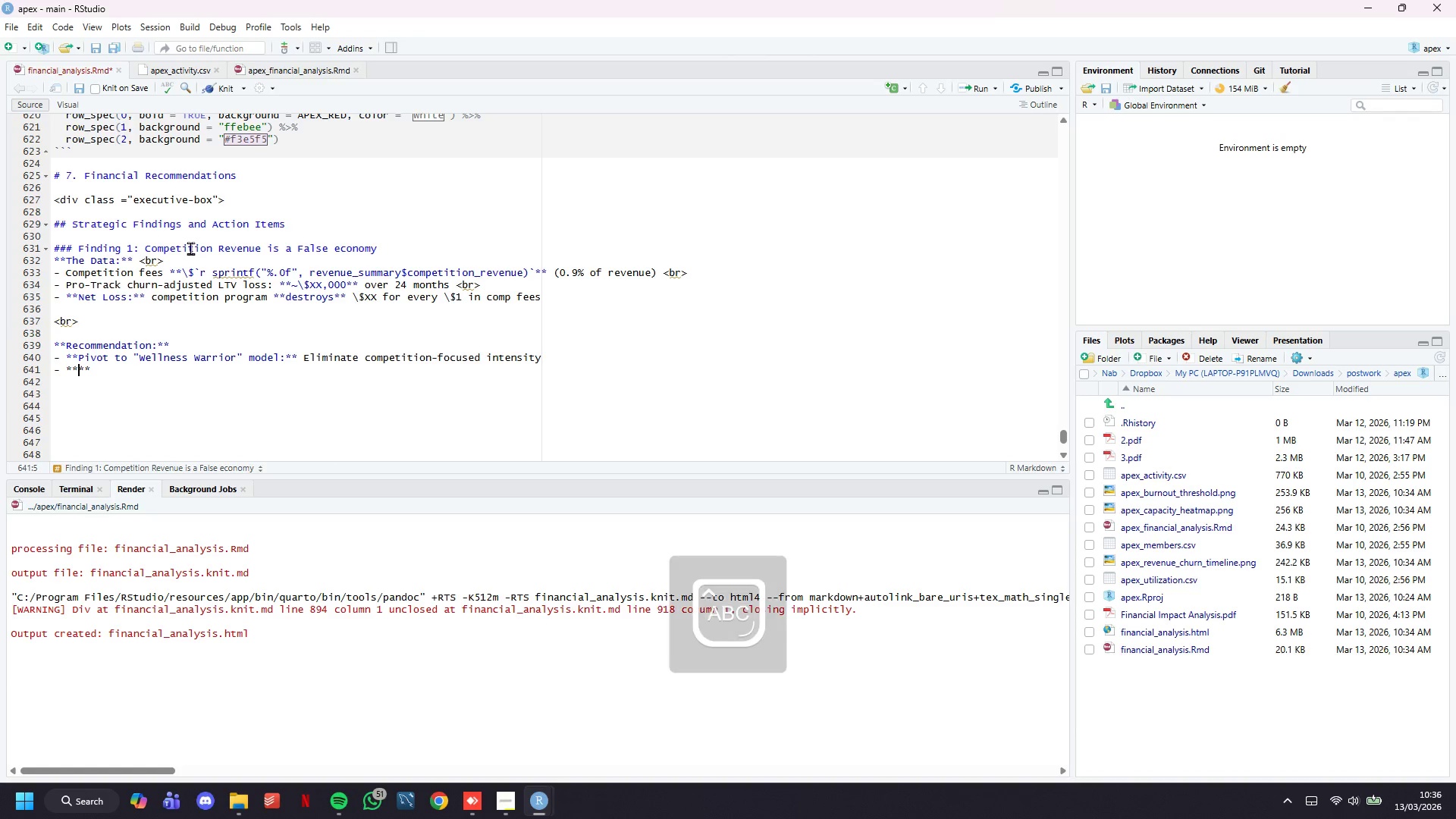 
type(Alternt)
key(Backspace)
type(ative reb)
key(Backspace)
type(venue:)
 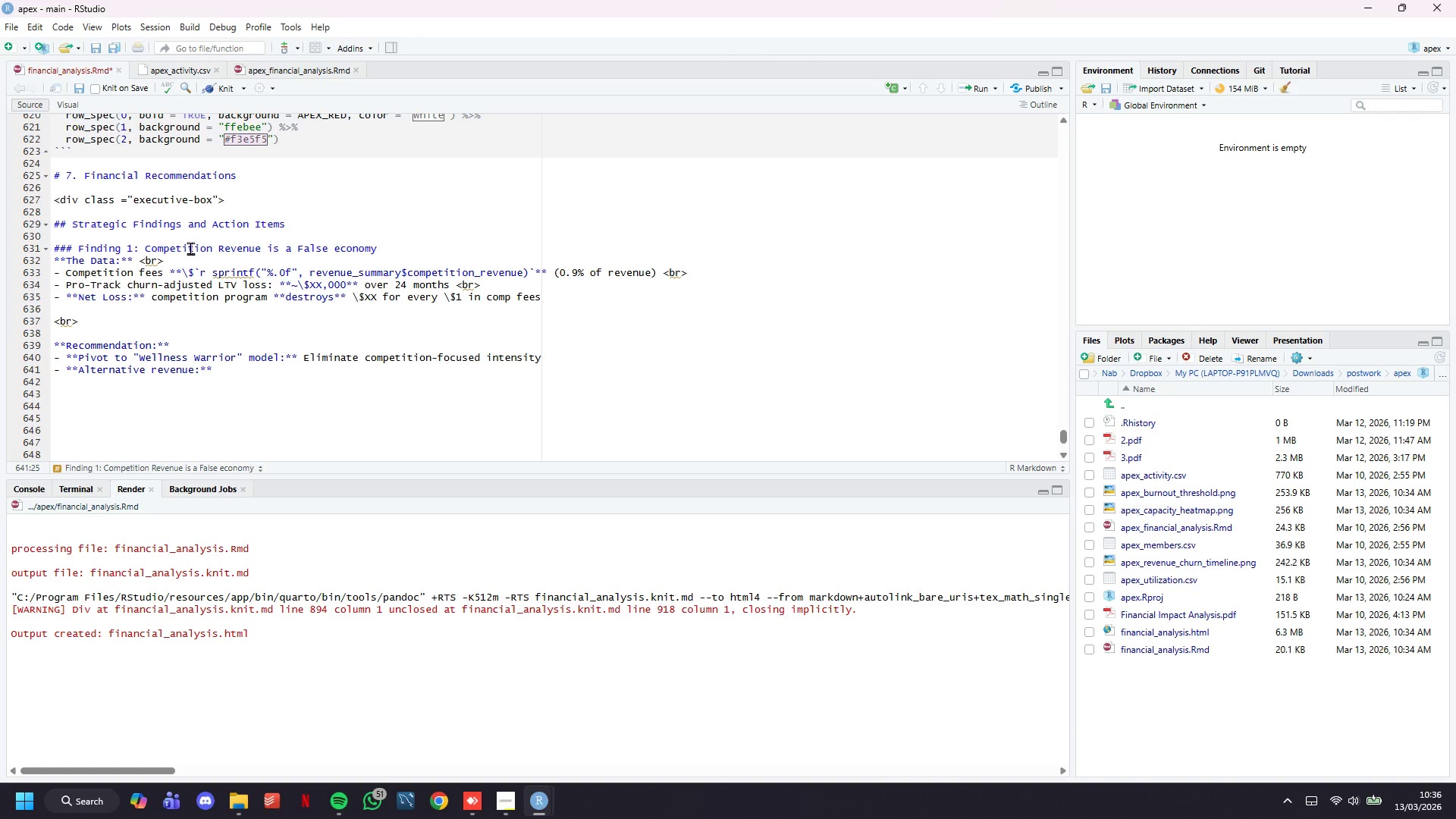 
key(ArrowRight)
 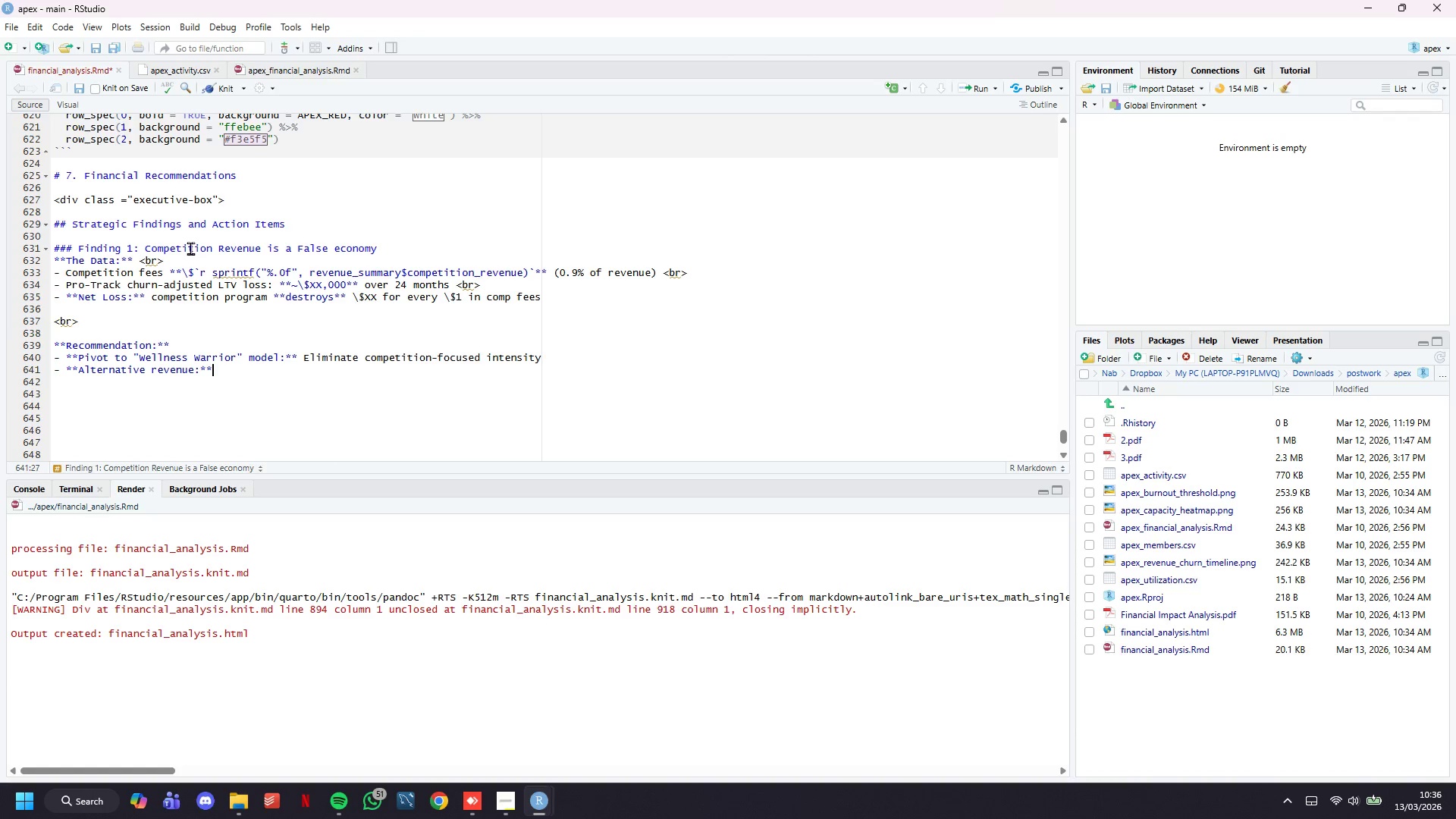 
key(ArrowRight)
 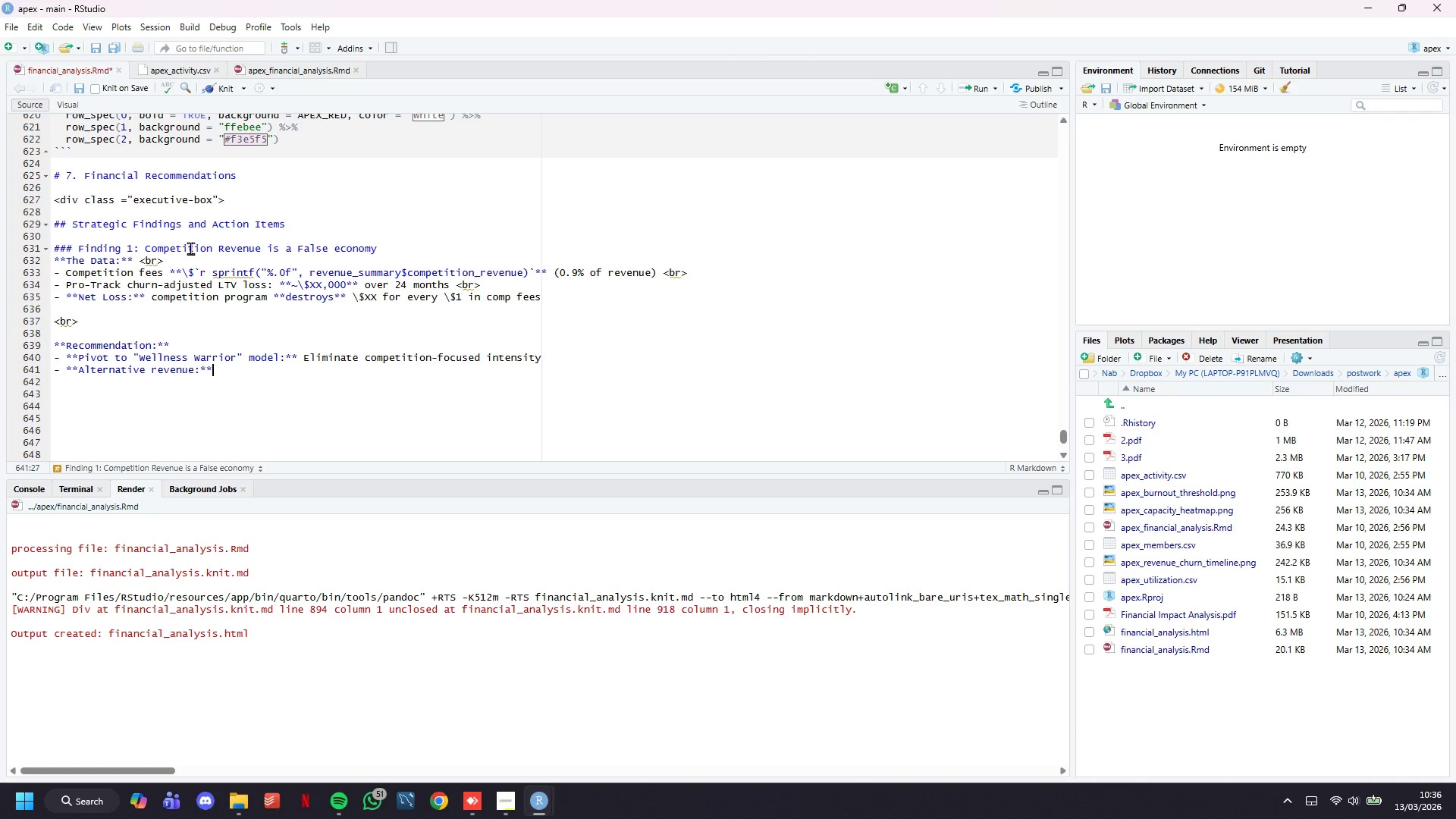 
type( Cross well )
key(Backspace)
key(Backspace)
key(Backspace)
key(Backspace)
key(Backspace)
key(Backspace)
type(-sell wellness workshops (+\$75/person)
 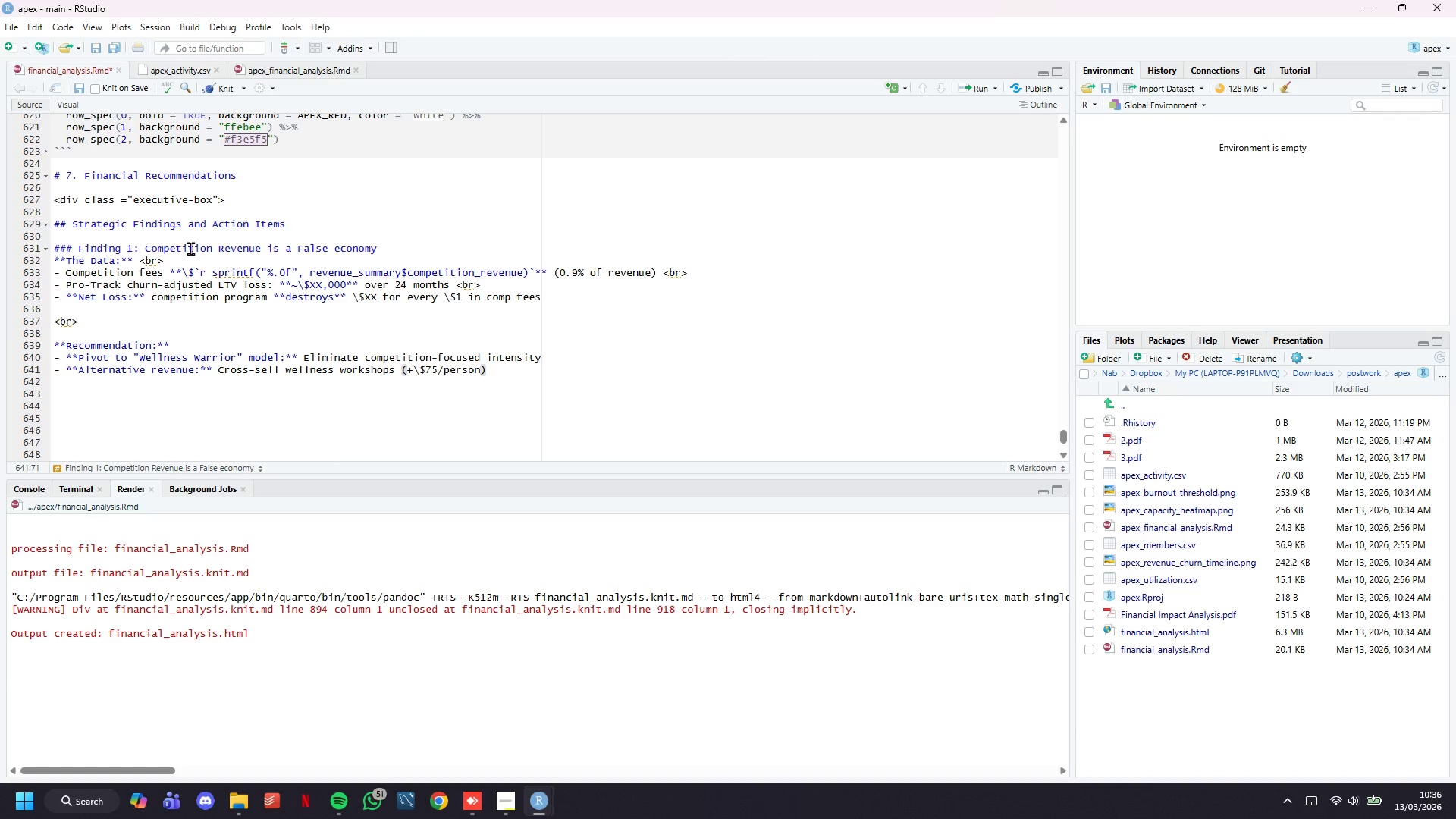 
key(ArrowRight)
 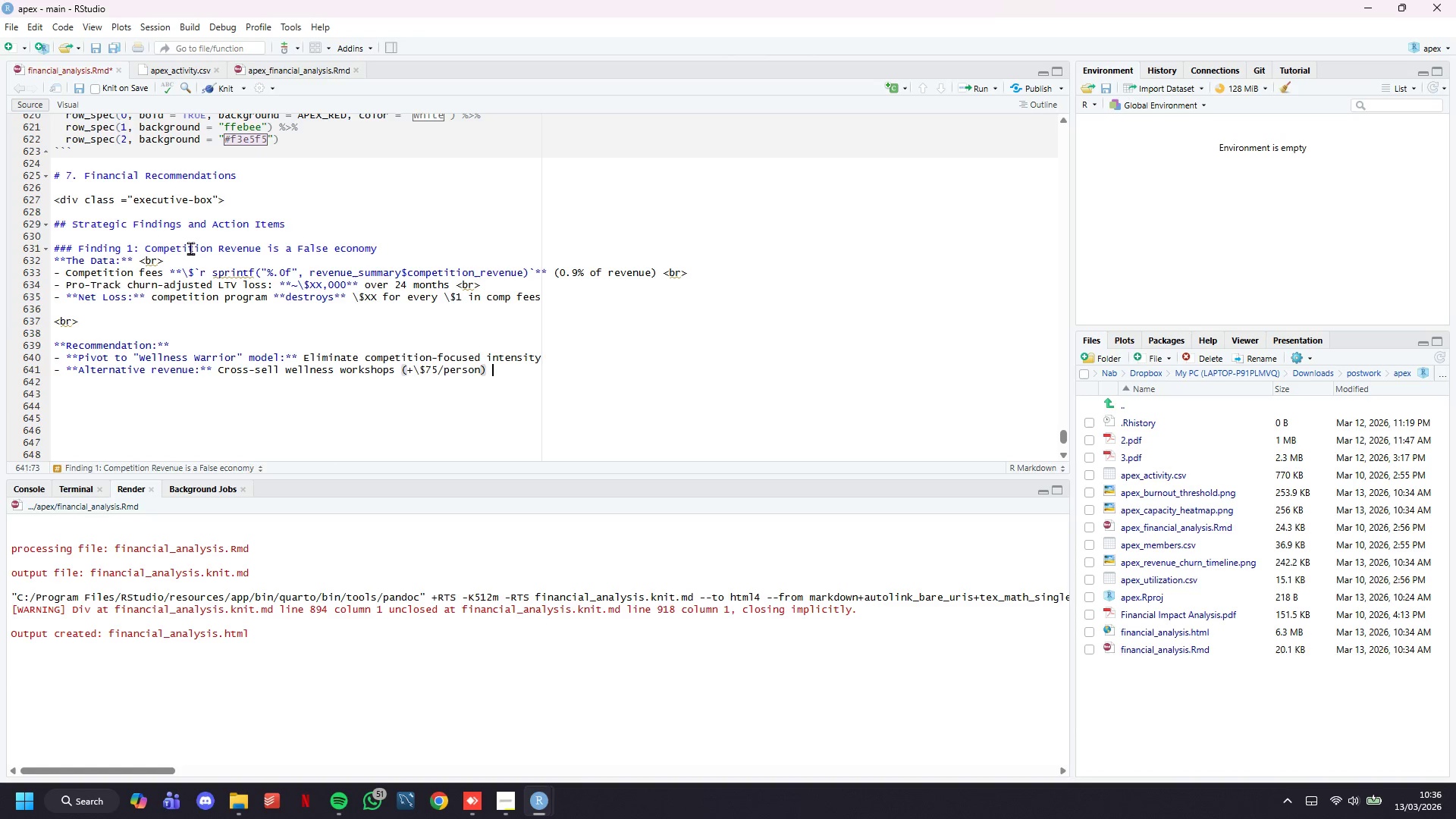 
type( with ****)
 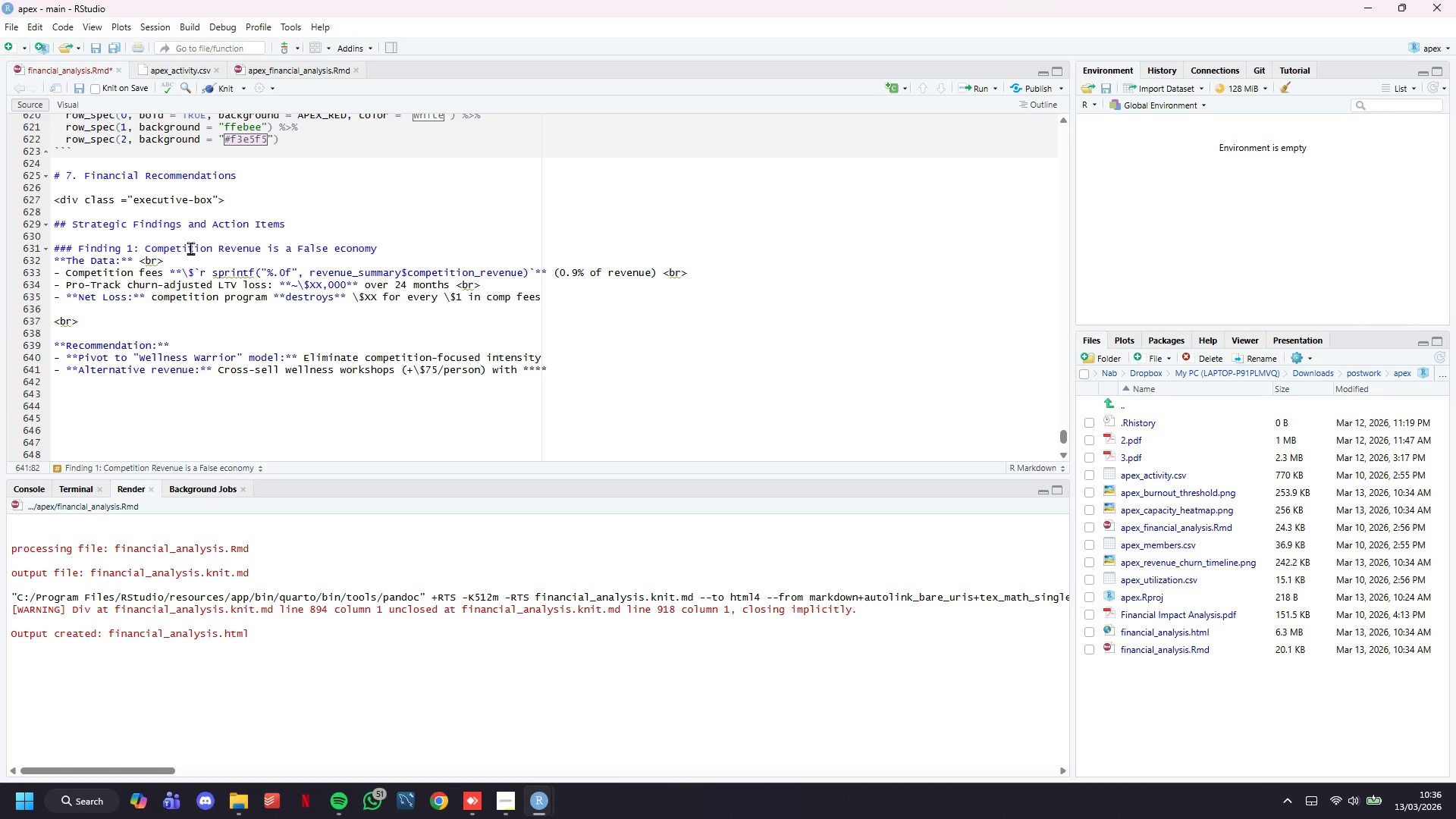 
key(ArrowLeft)
 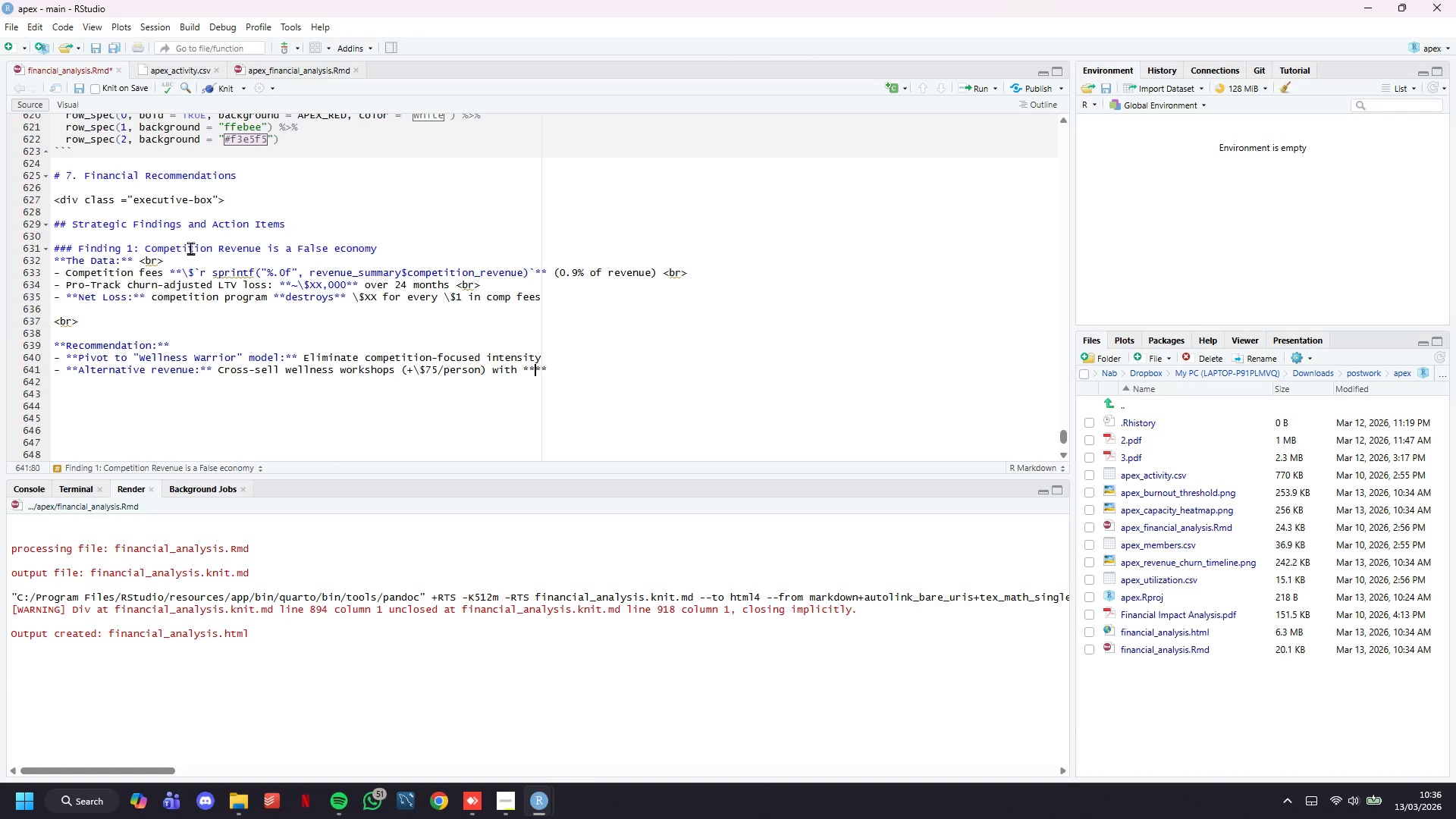 
key(ArrowLeft)
 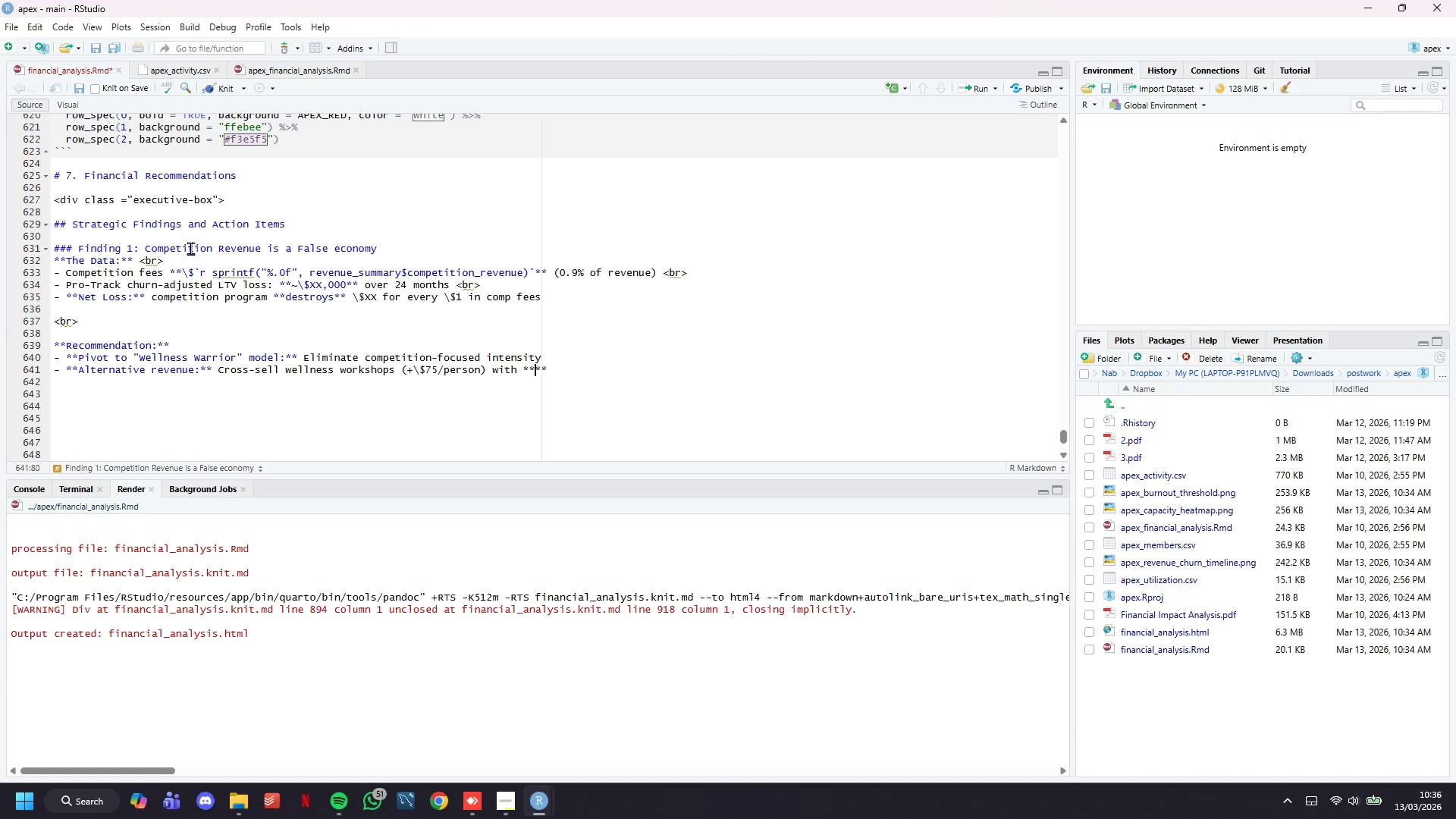 
type(zero churn risk)
 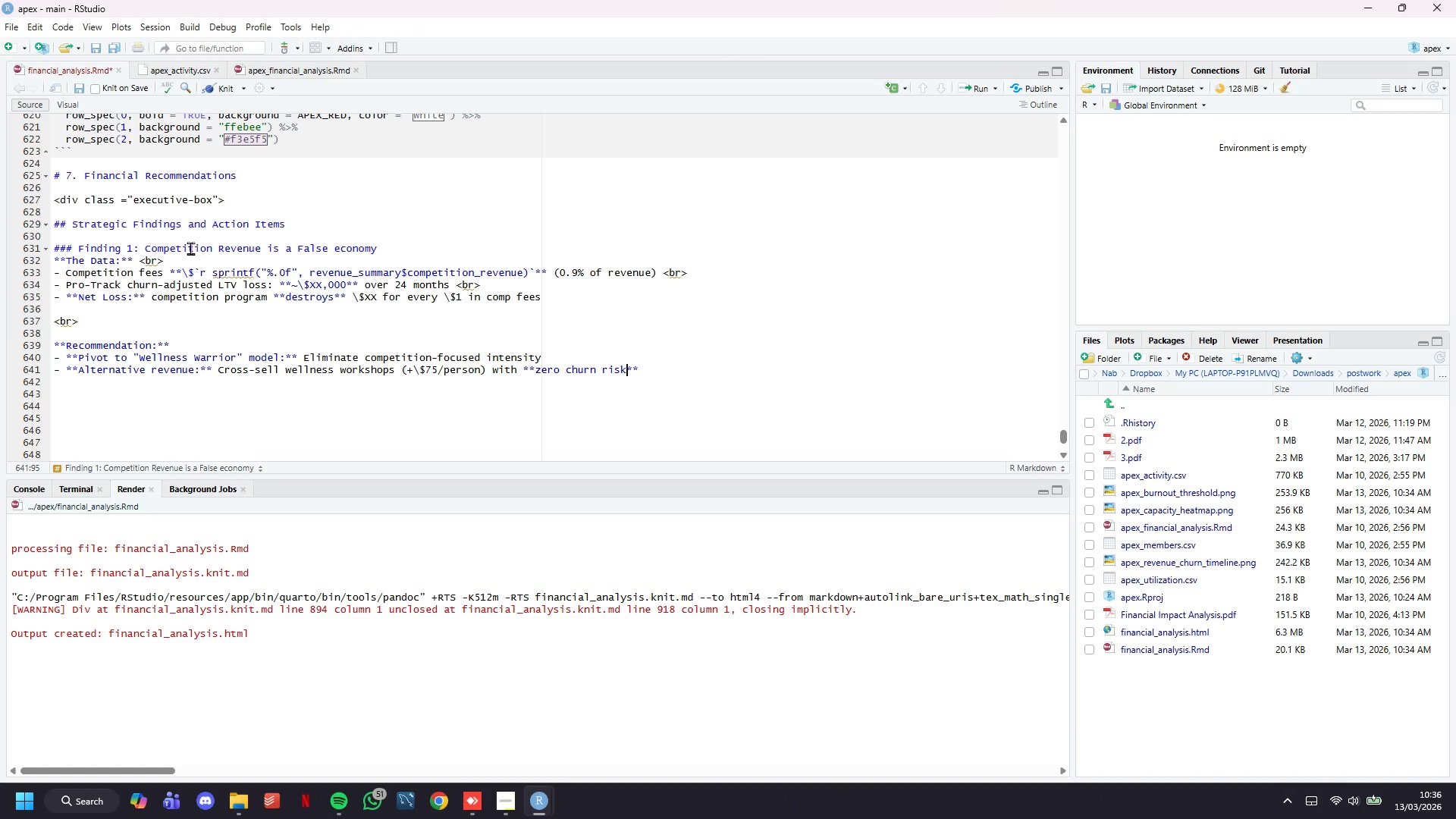 
key(ArrowRight)
 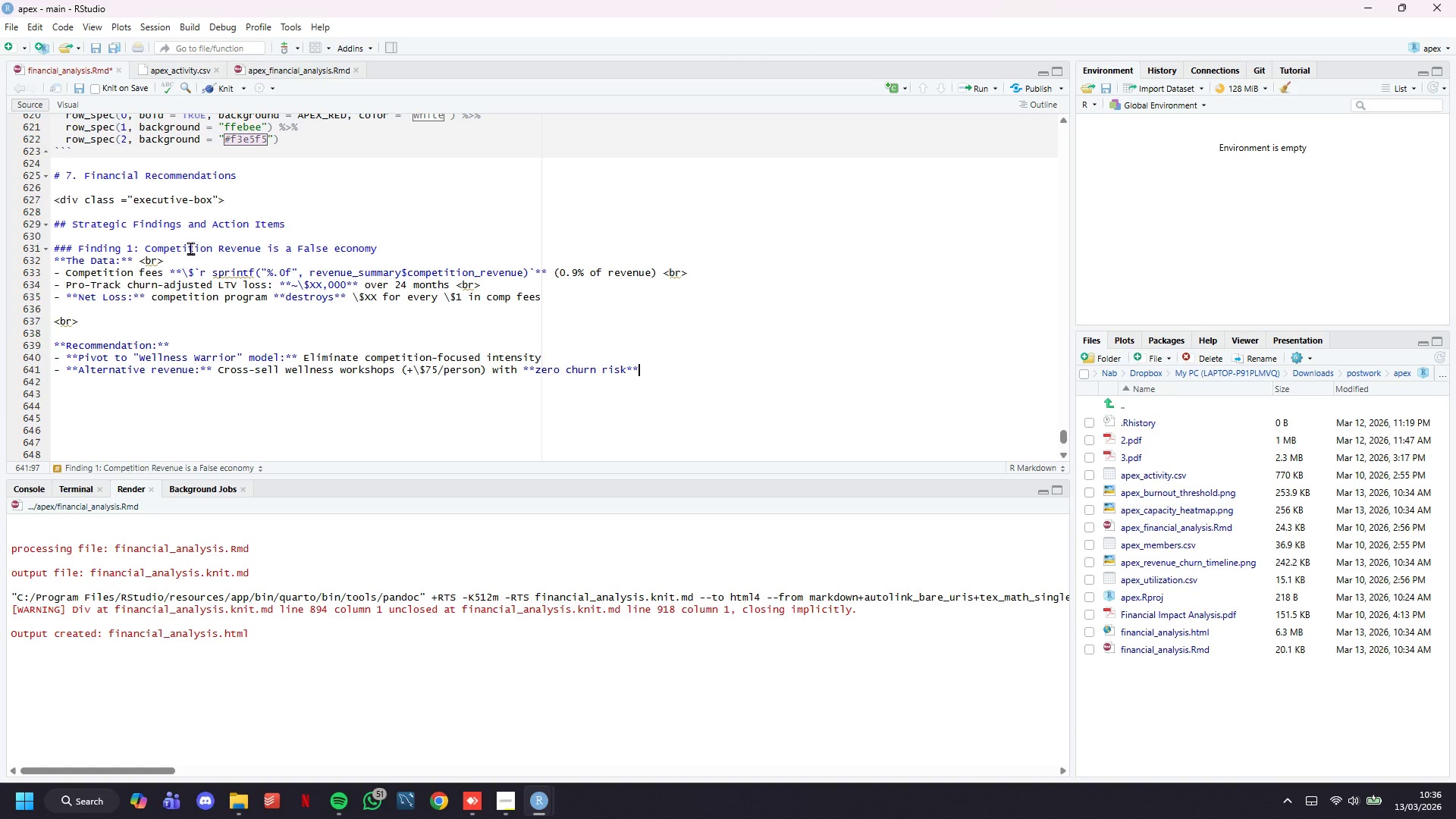 
key(ArrowRight)
 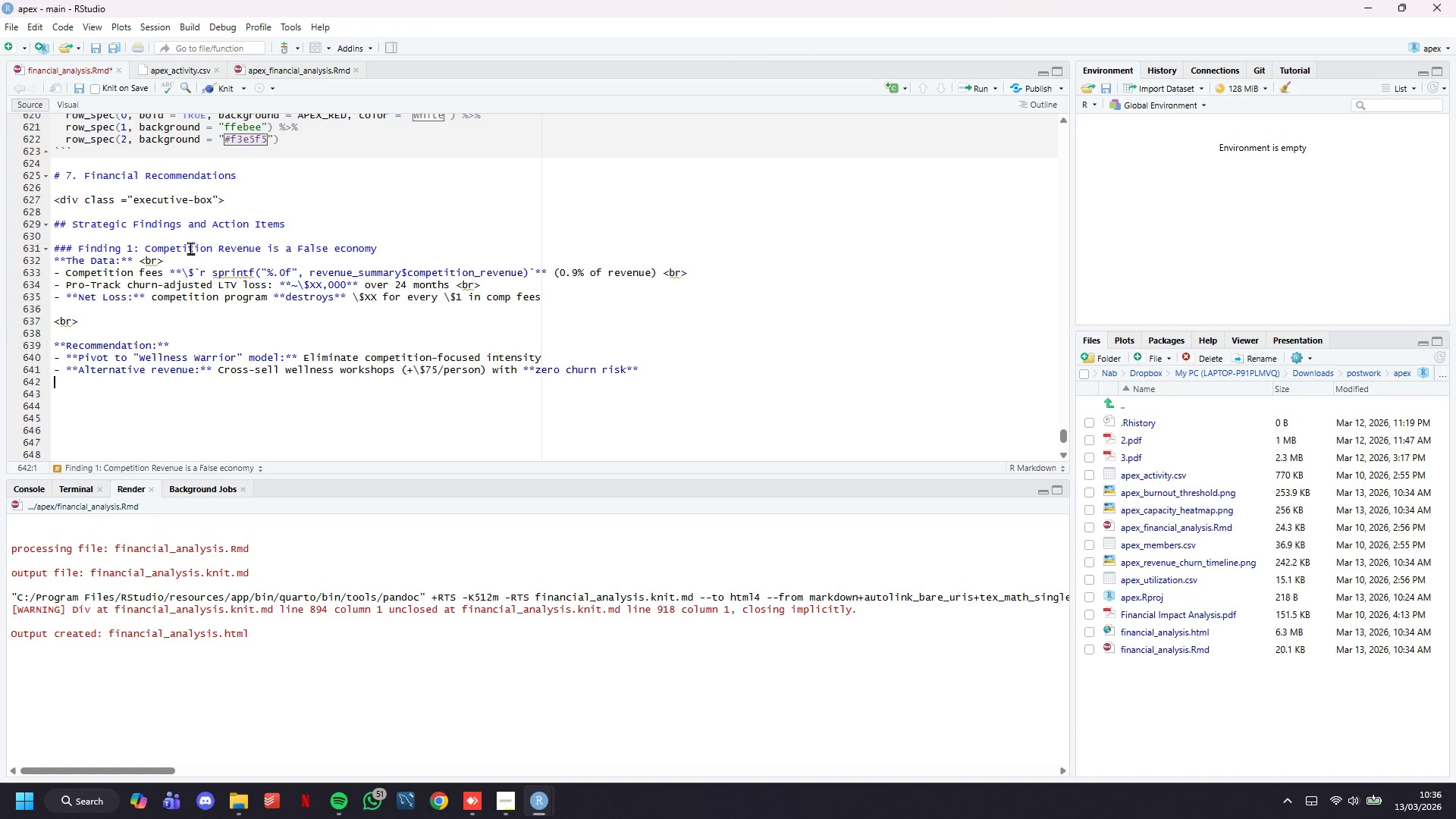 
key(Enter)
 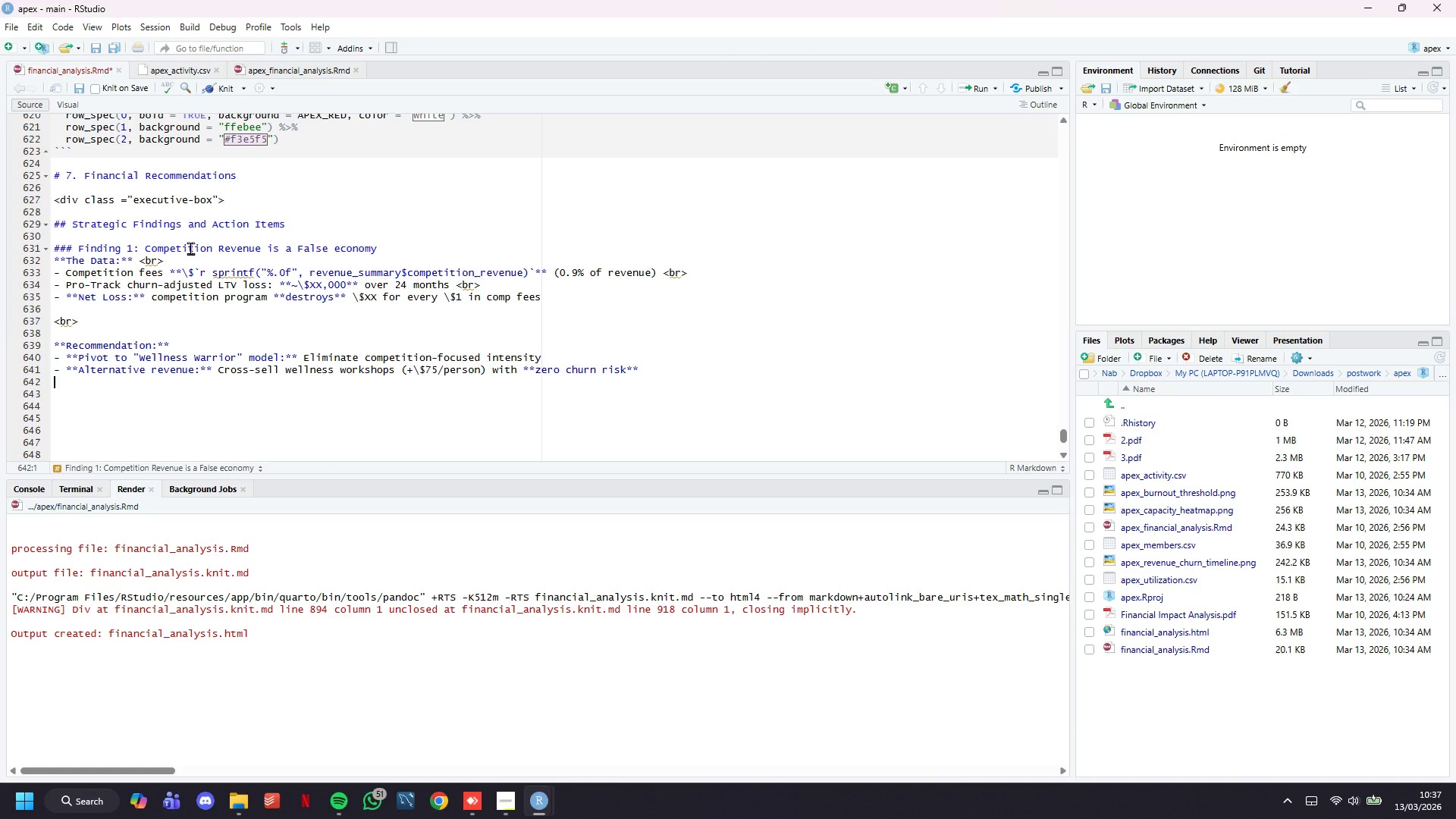 
type(- ****)
 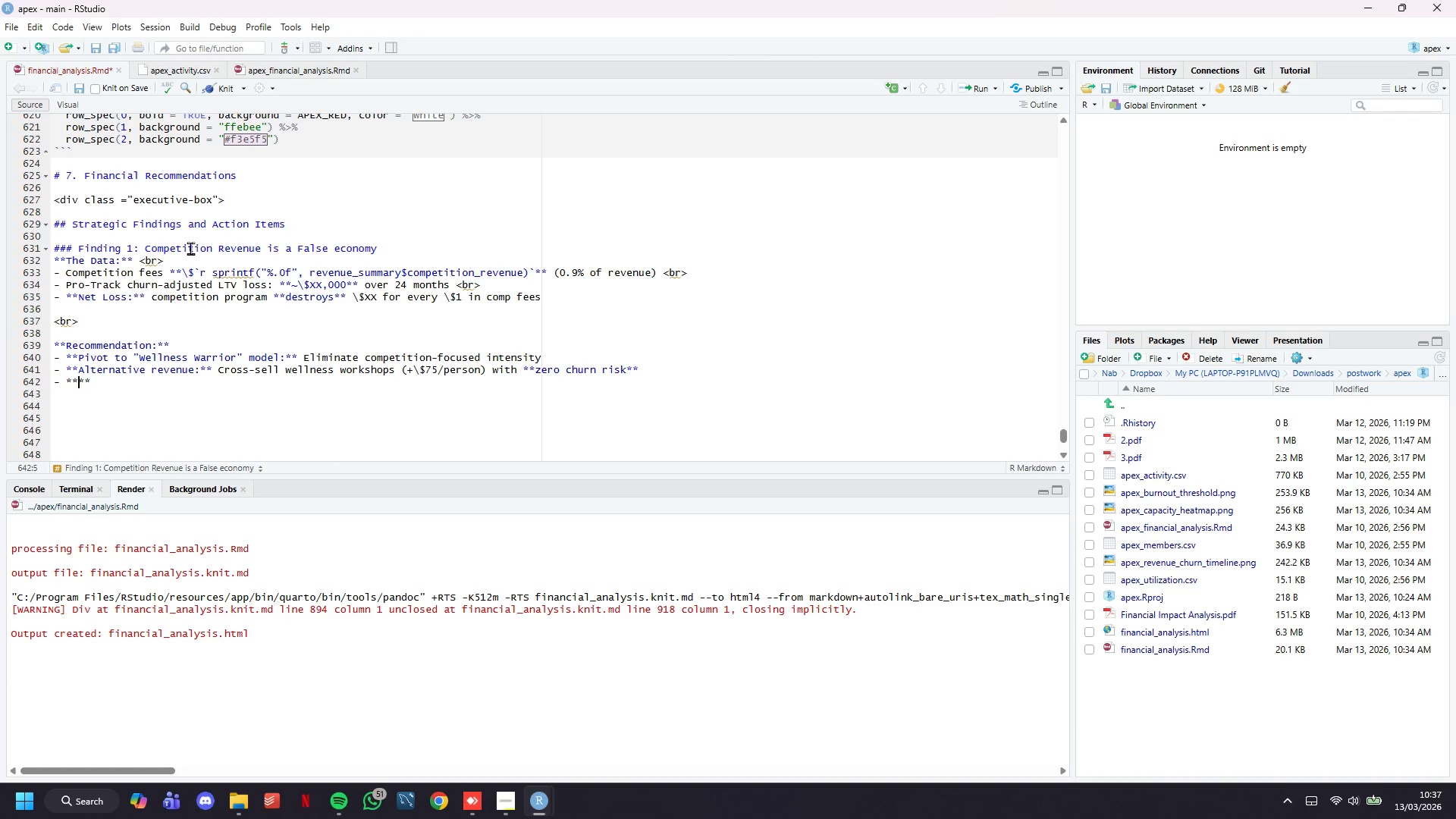 
 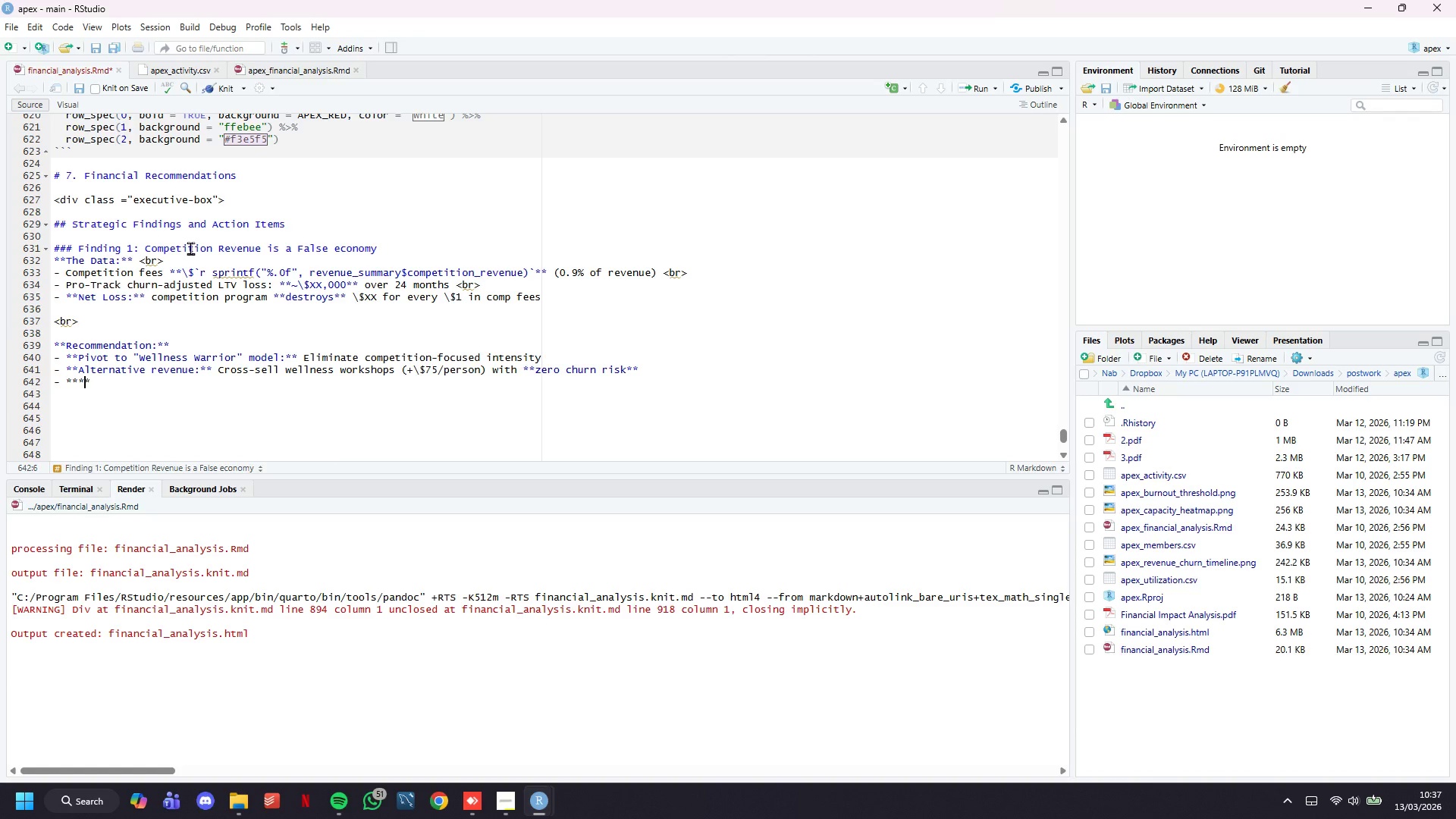 
key(ArrowLeft)
 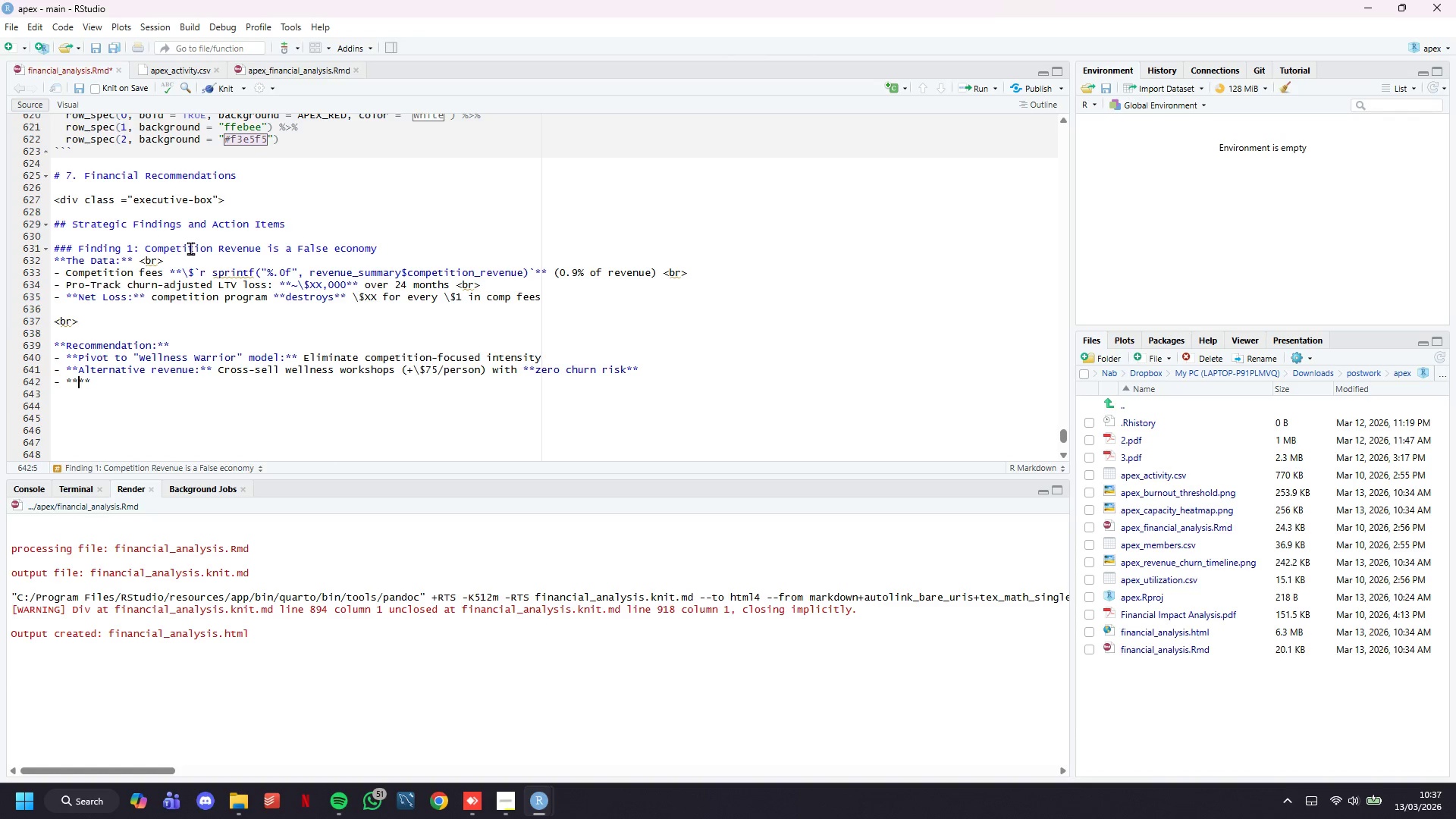 
key(ArrowLeft)
 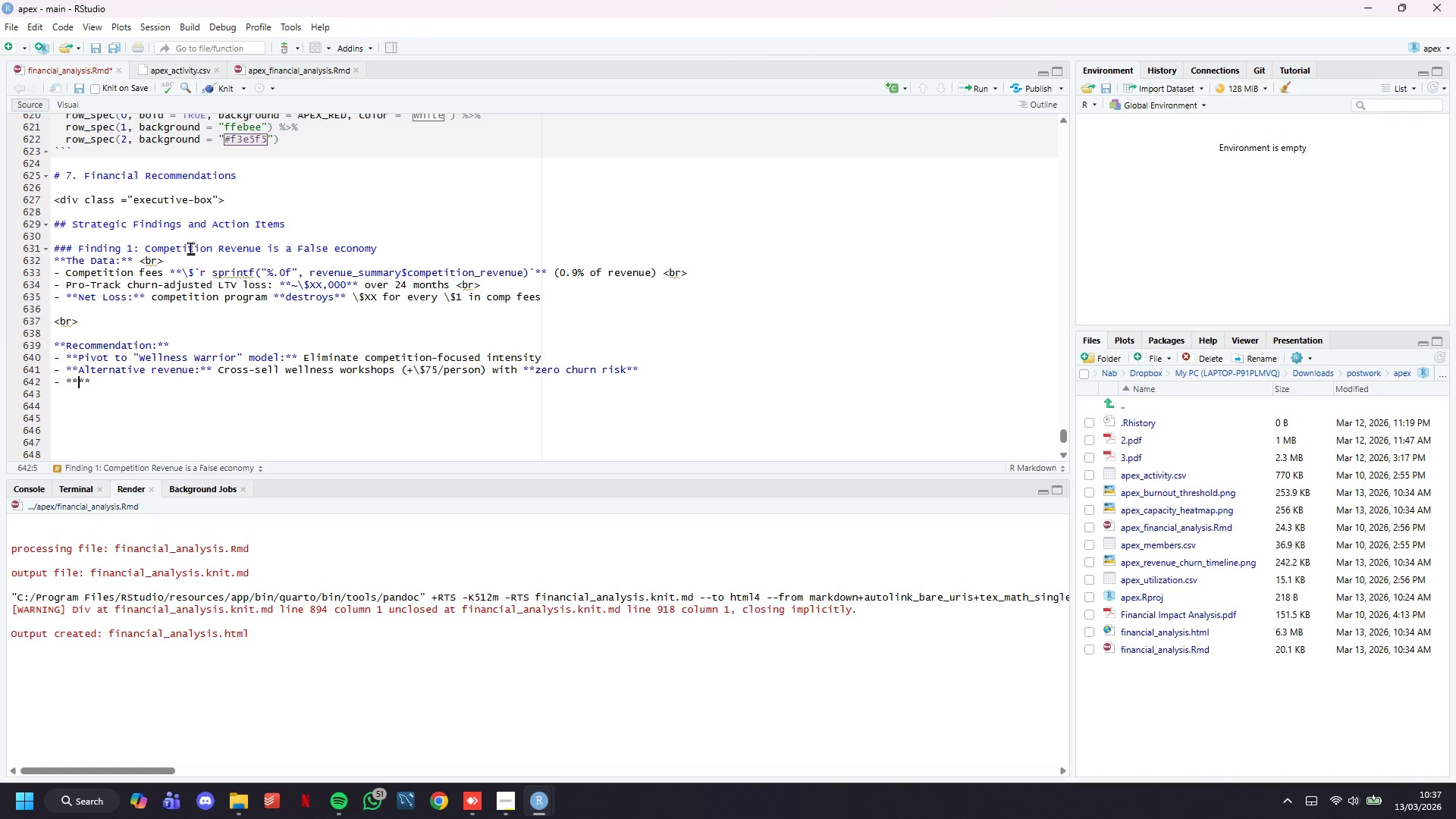 
type(Terget)
 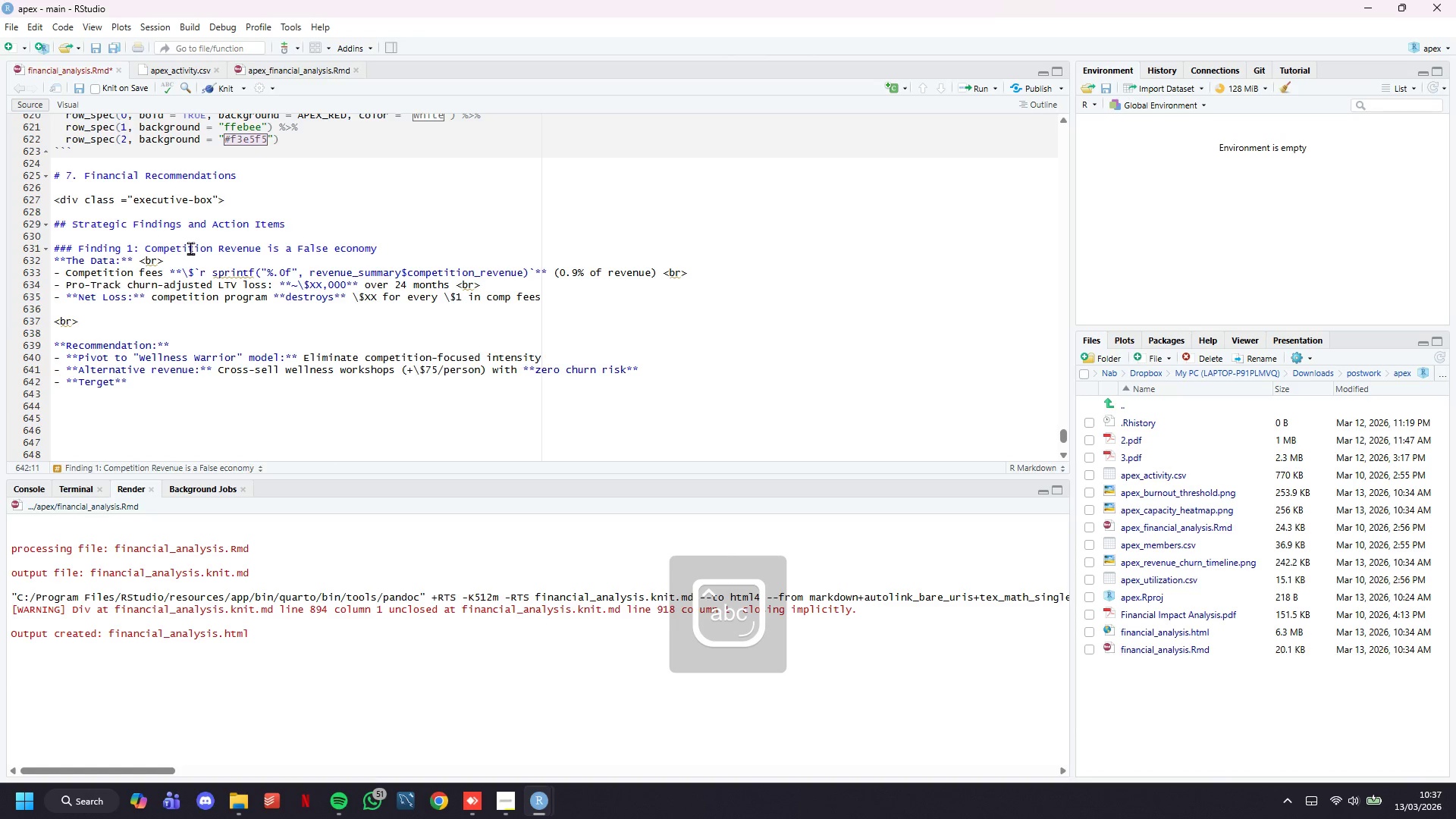 
key(ArrowLeft)
 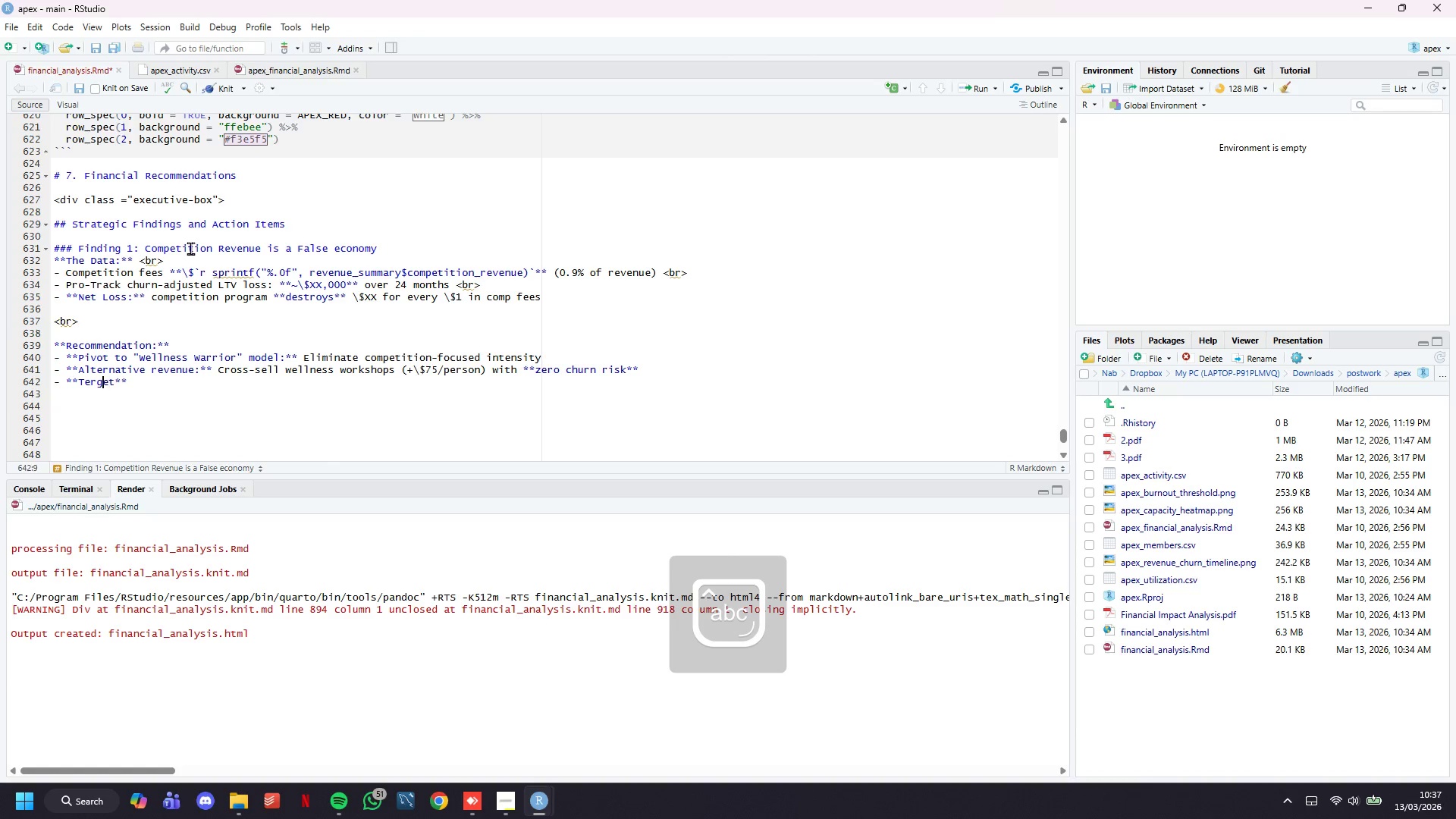 
key(ArrowLeft)
 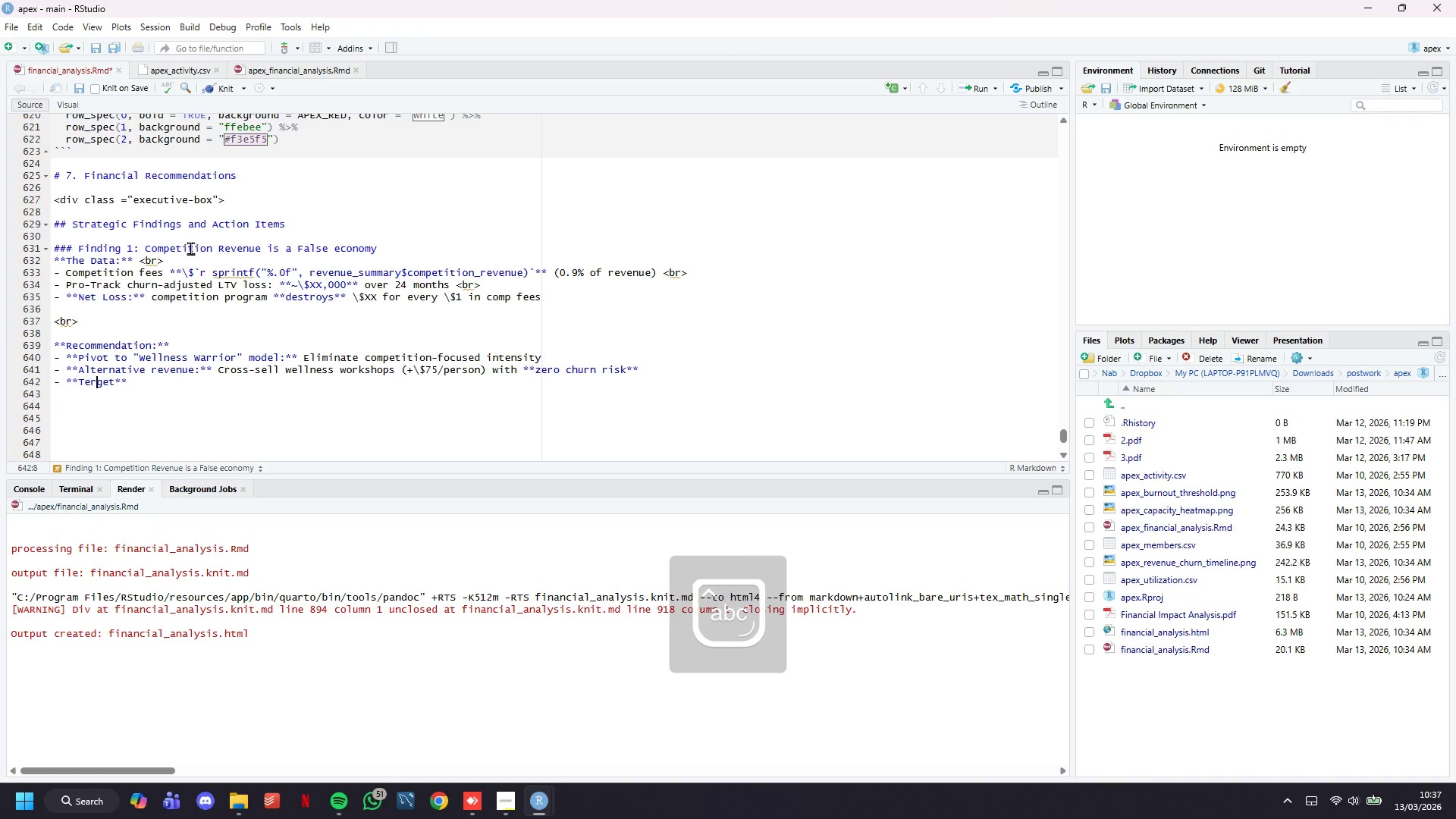 
key(ArrowLeft)
 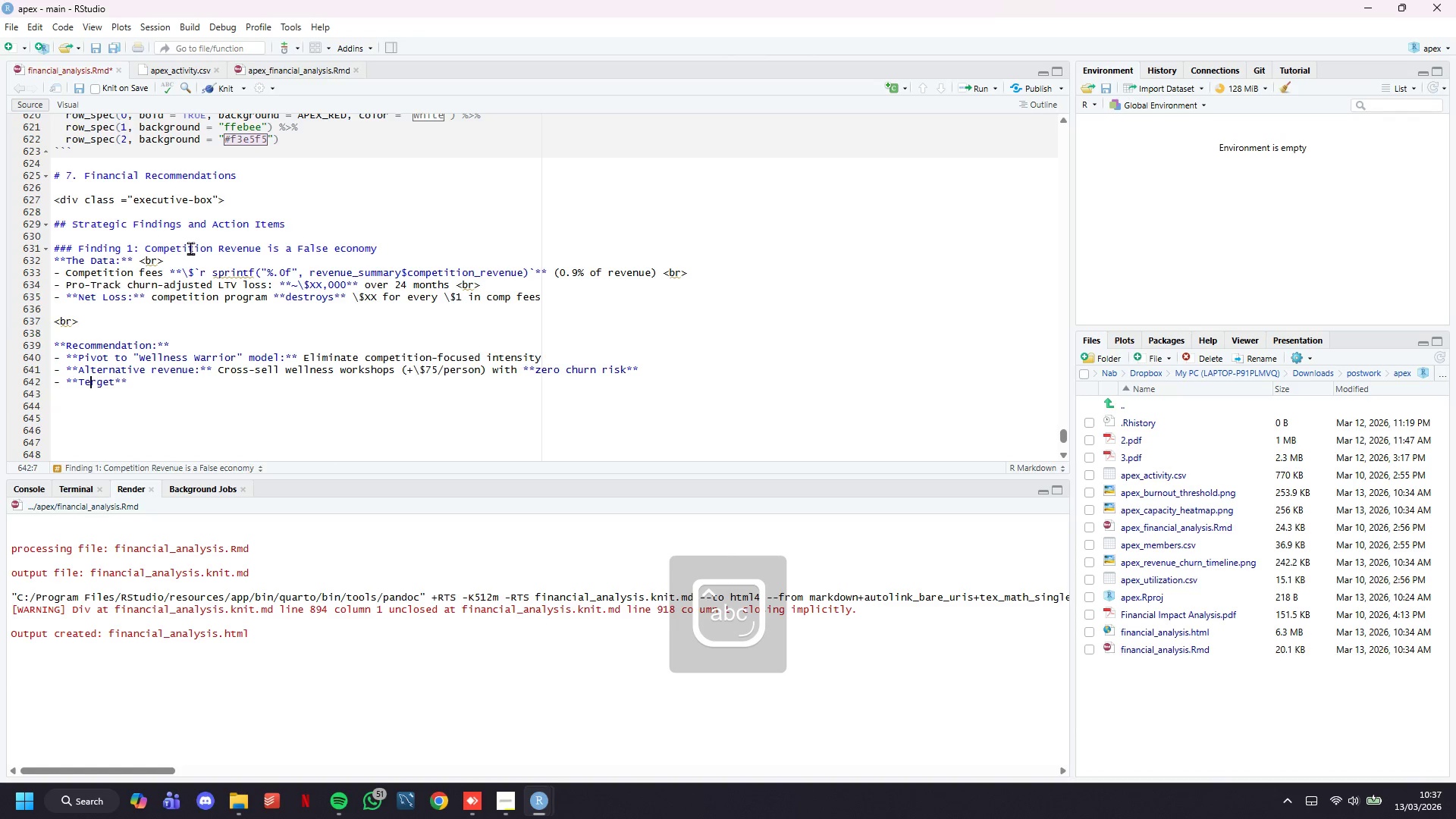 
key(ArrowLeft)
 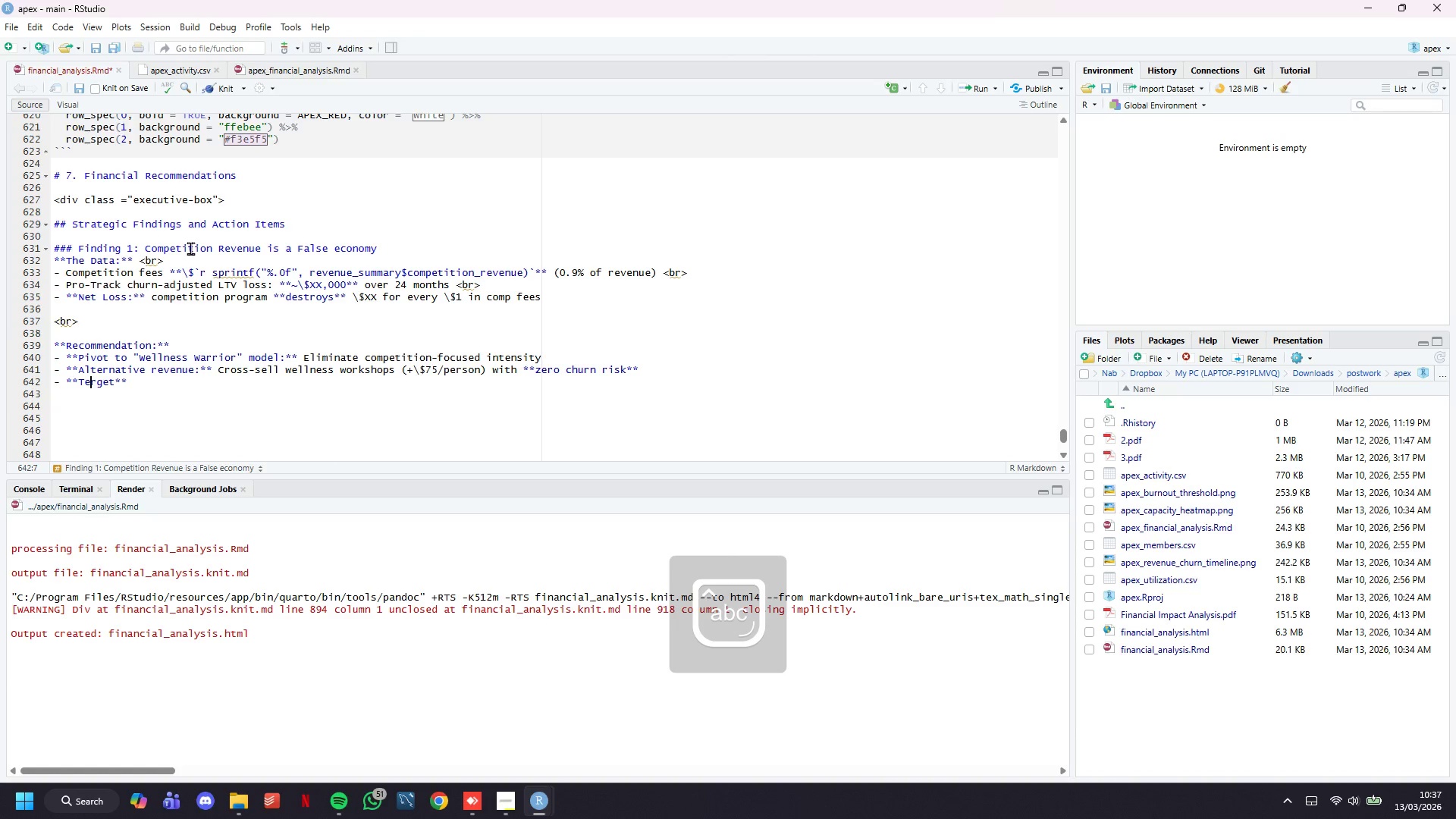 
key(Backspace)
 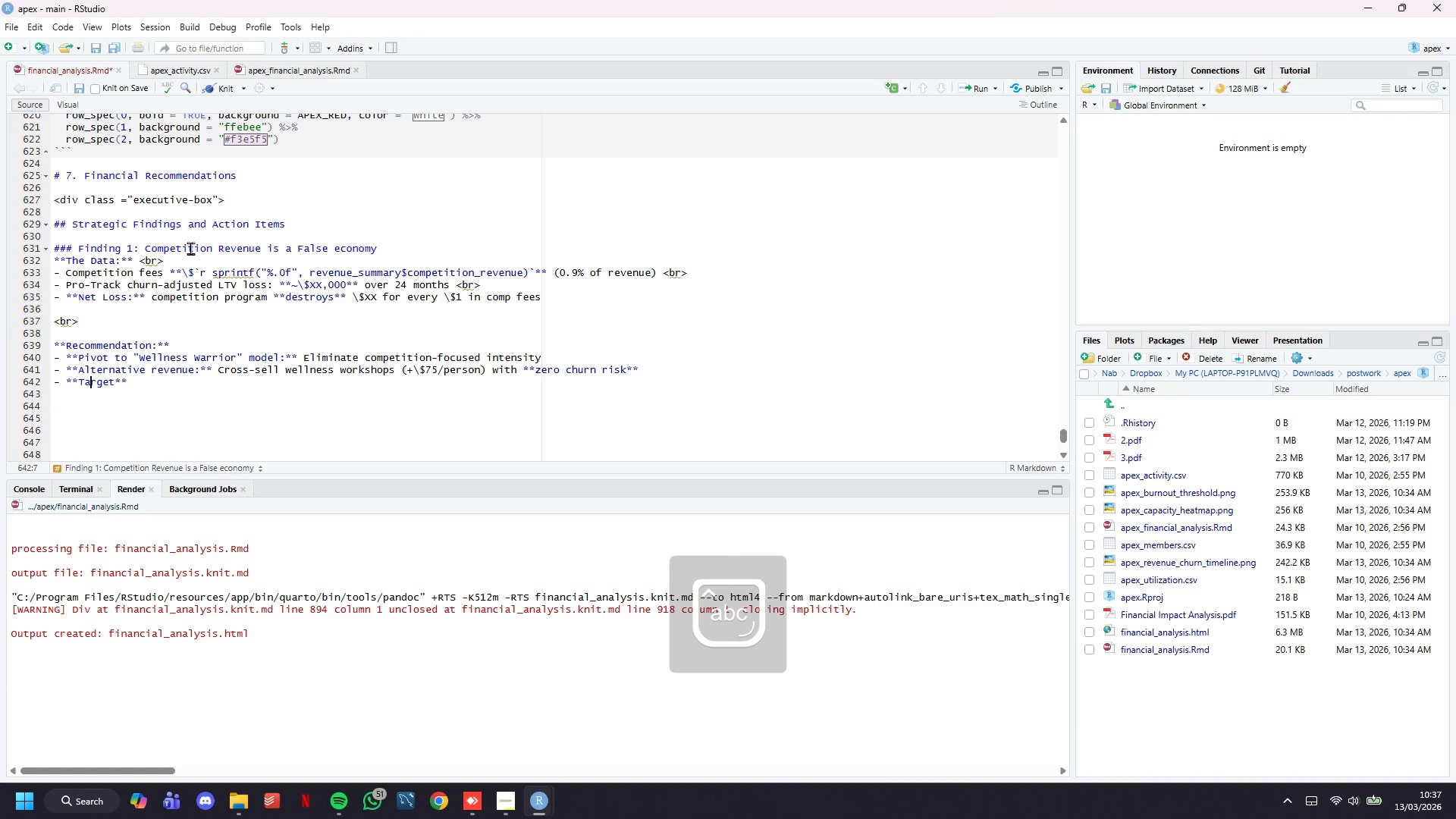 
key(A)
 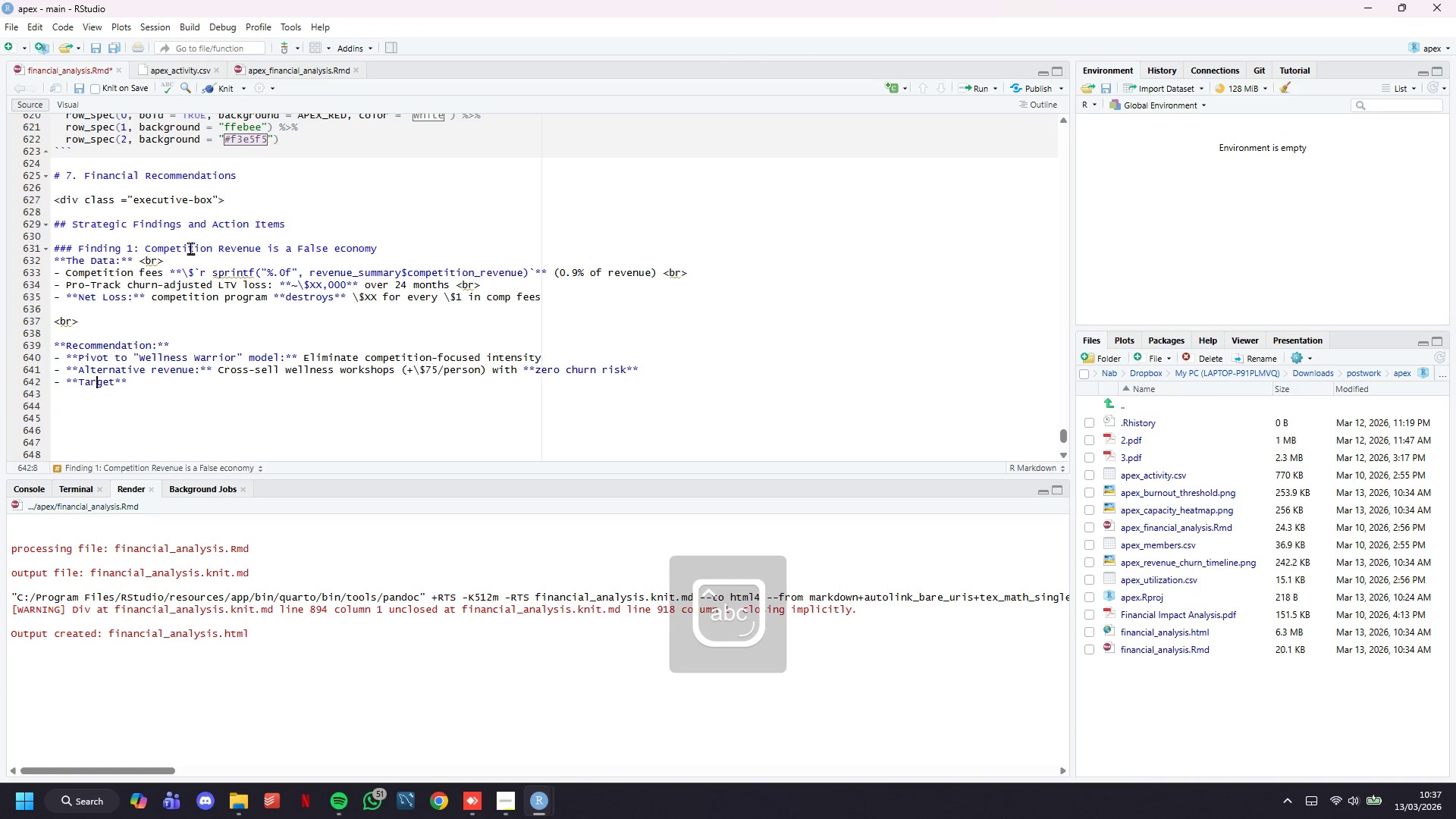 
key(ArrowRight)
 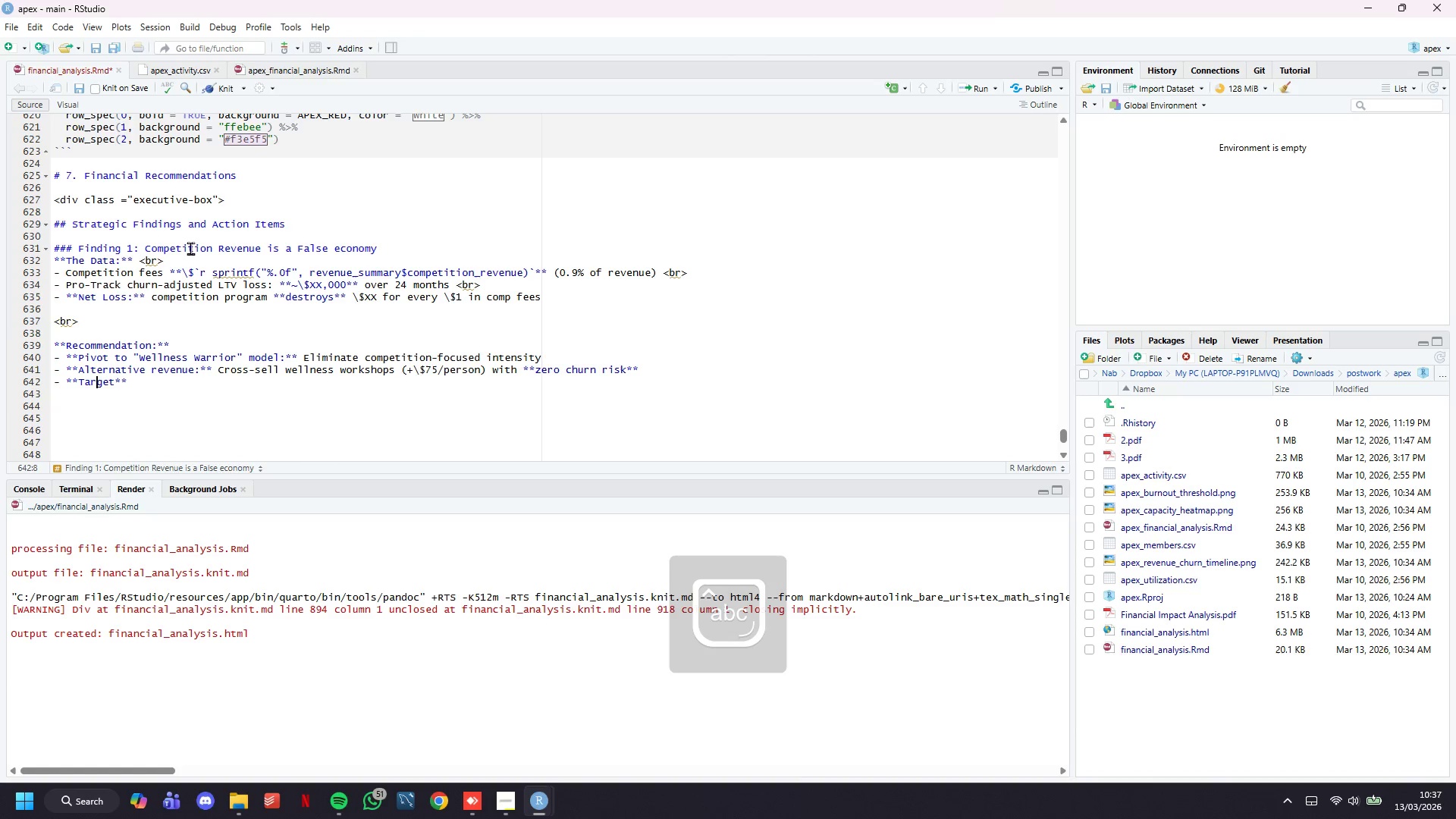 
key(ArrowRight)
 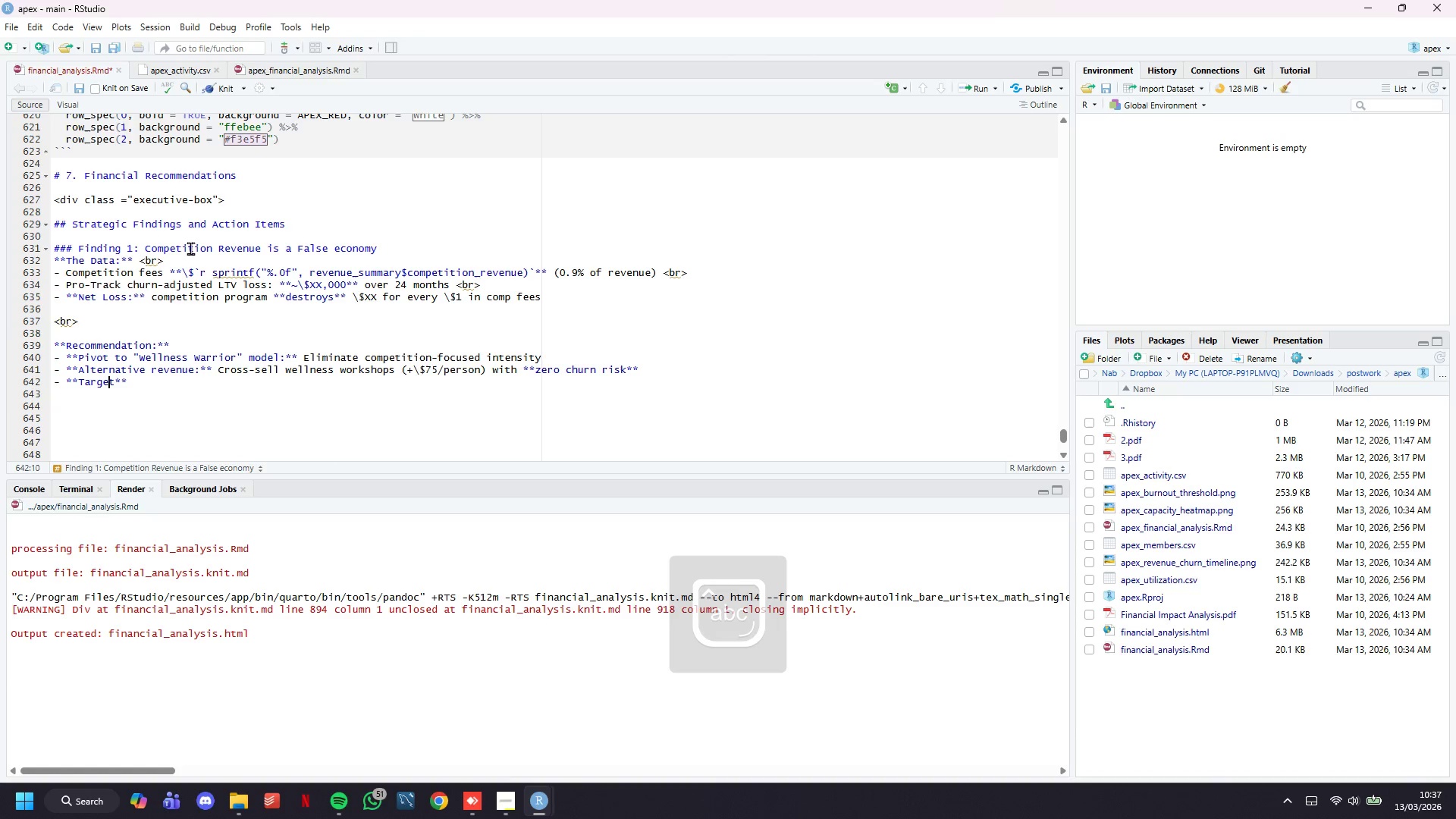 
key(ArrowRight)
 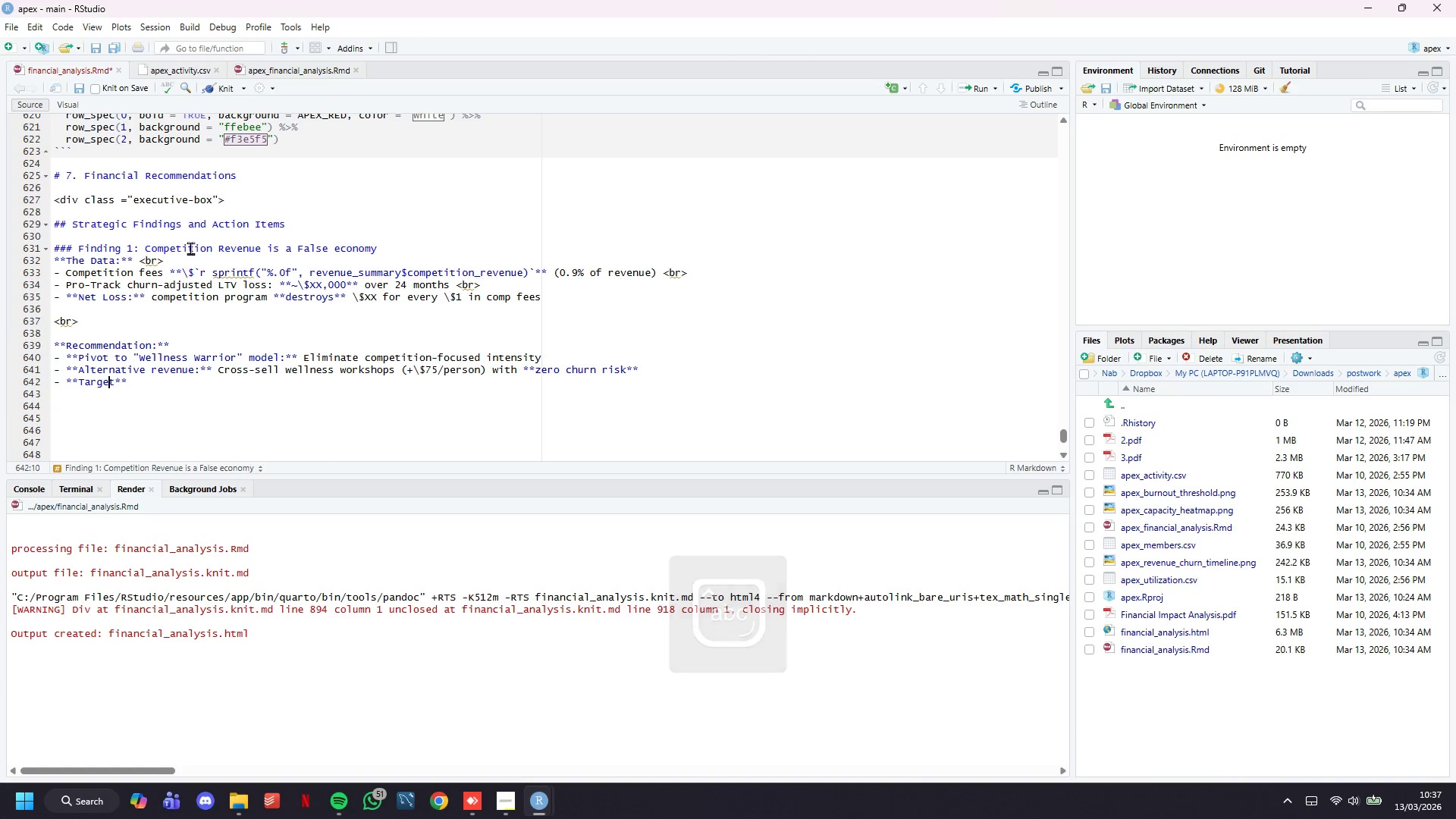 
key(ArrowRight)
 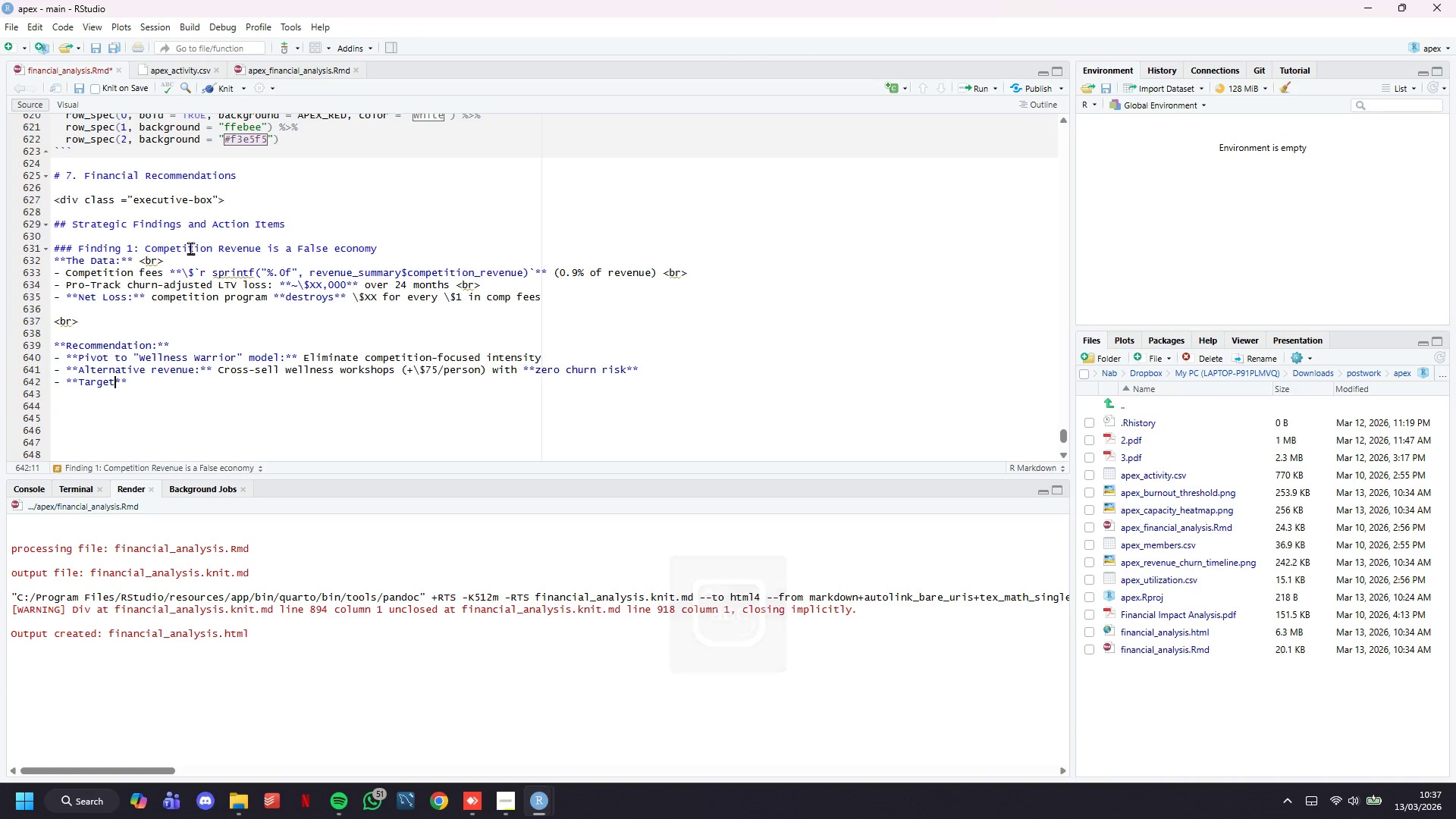 
key(Shift+Semicolon)
 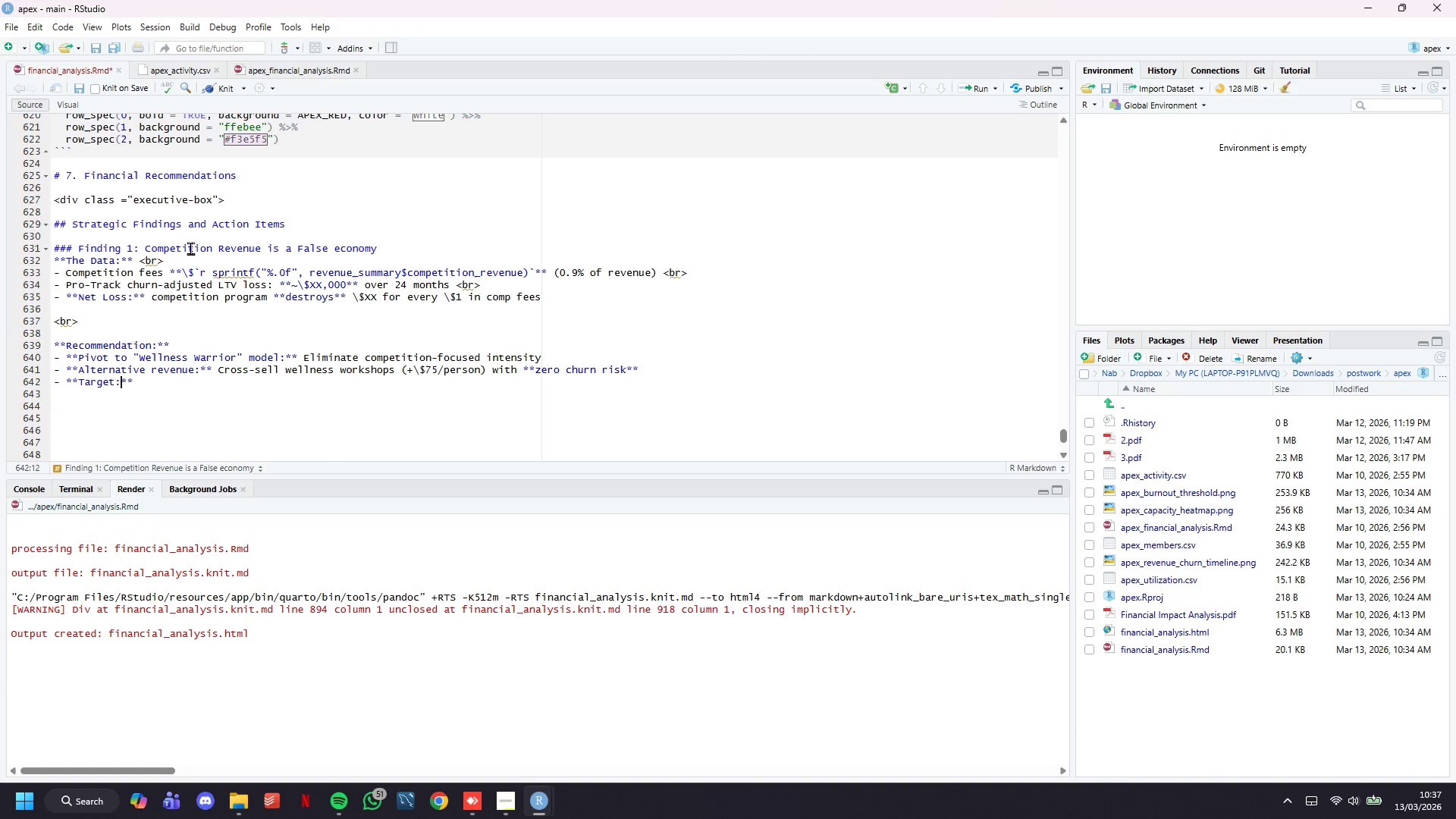 
key(ArrowRight)
 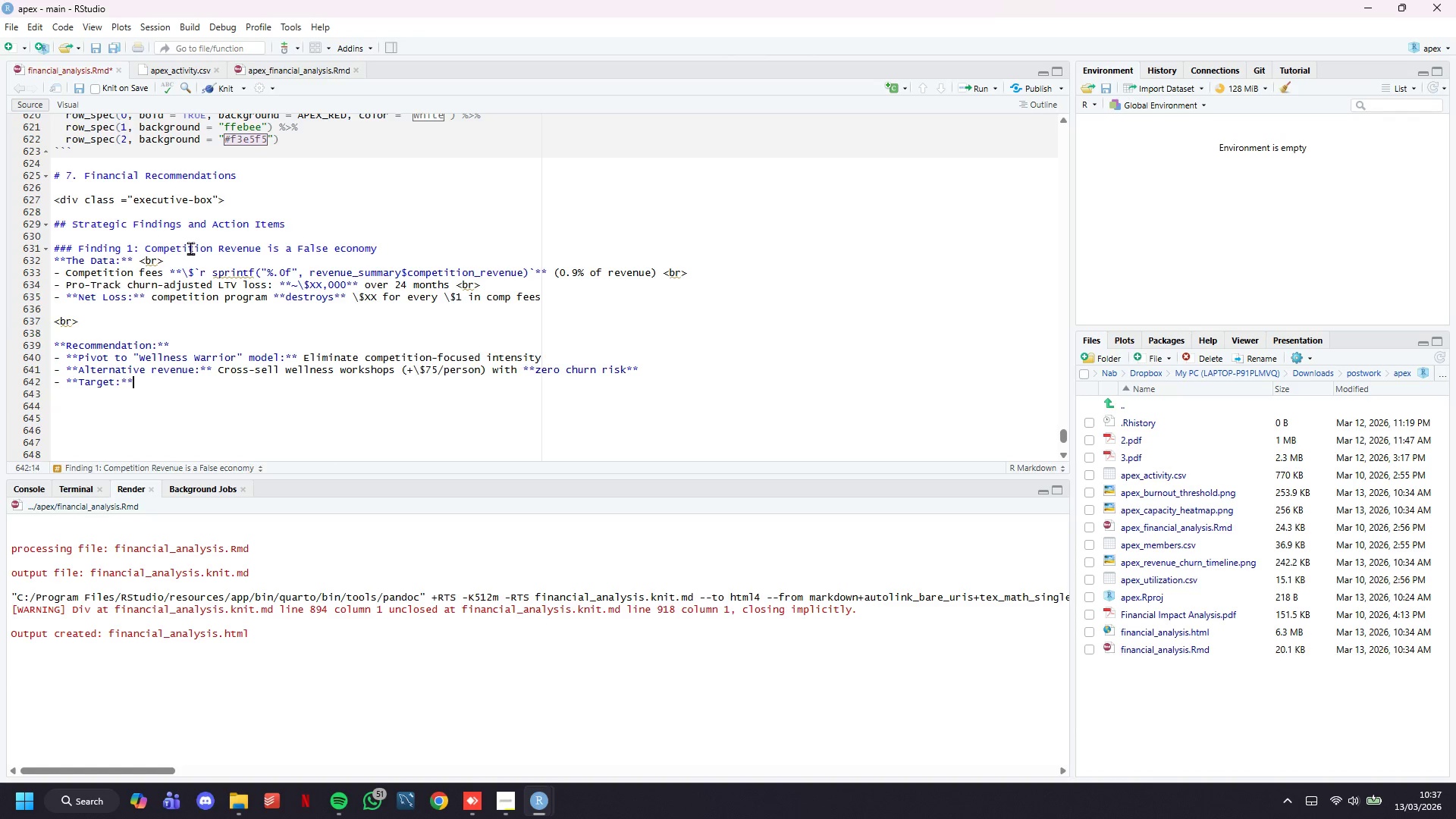 
key(ArrowRight)
 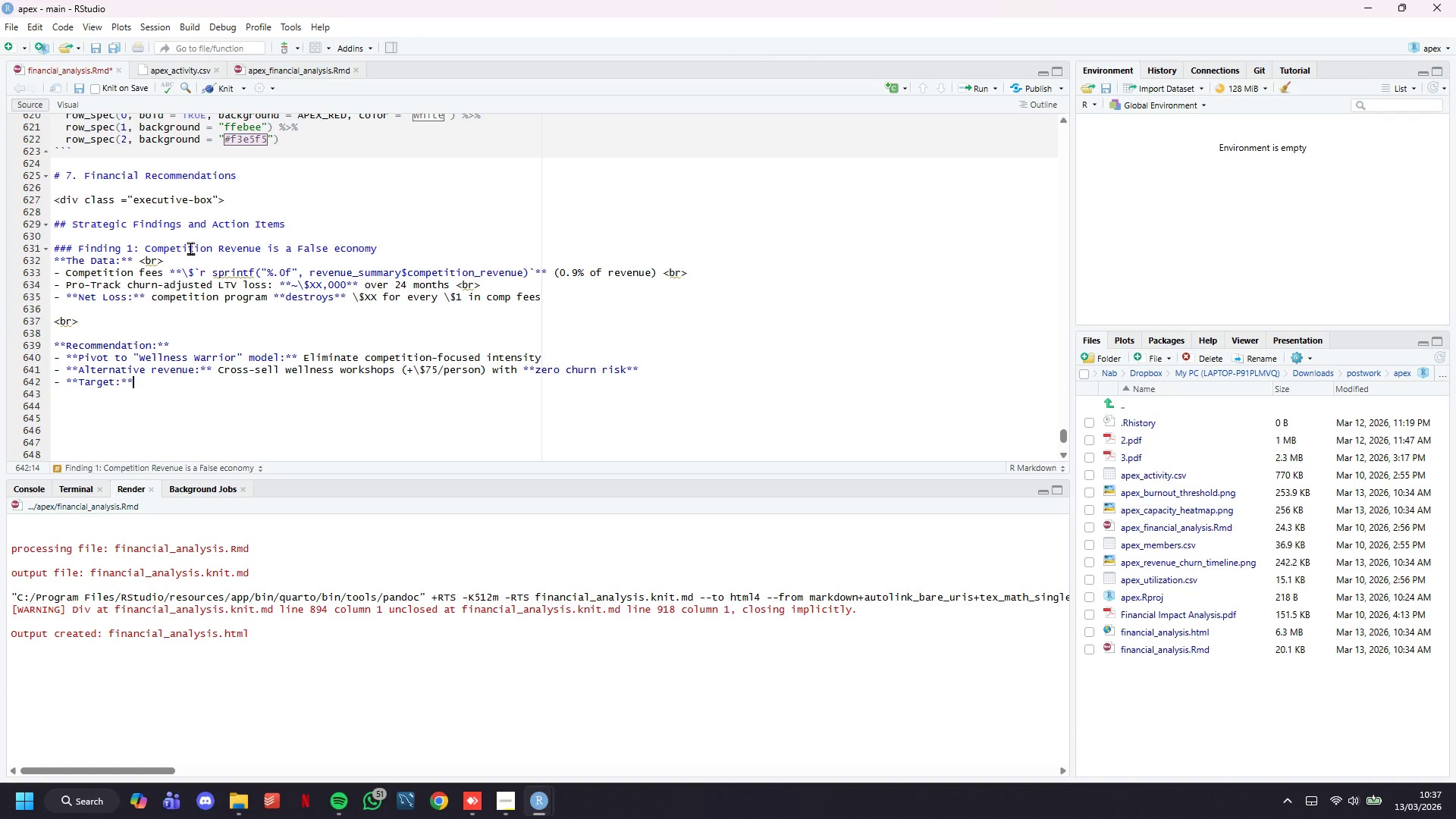 
type( Replace \$12k comp revenue with \$18k workshop revenue (120 participants )
 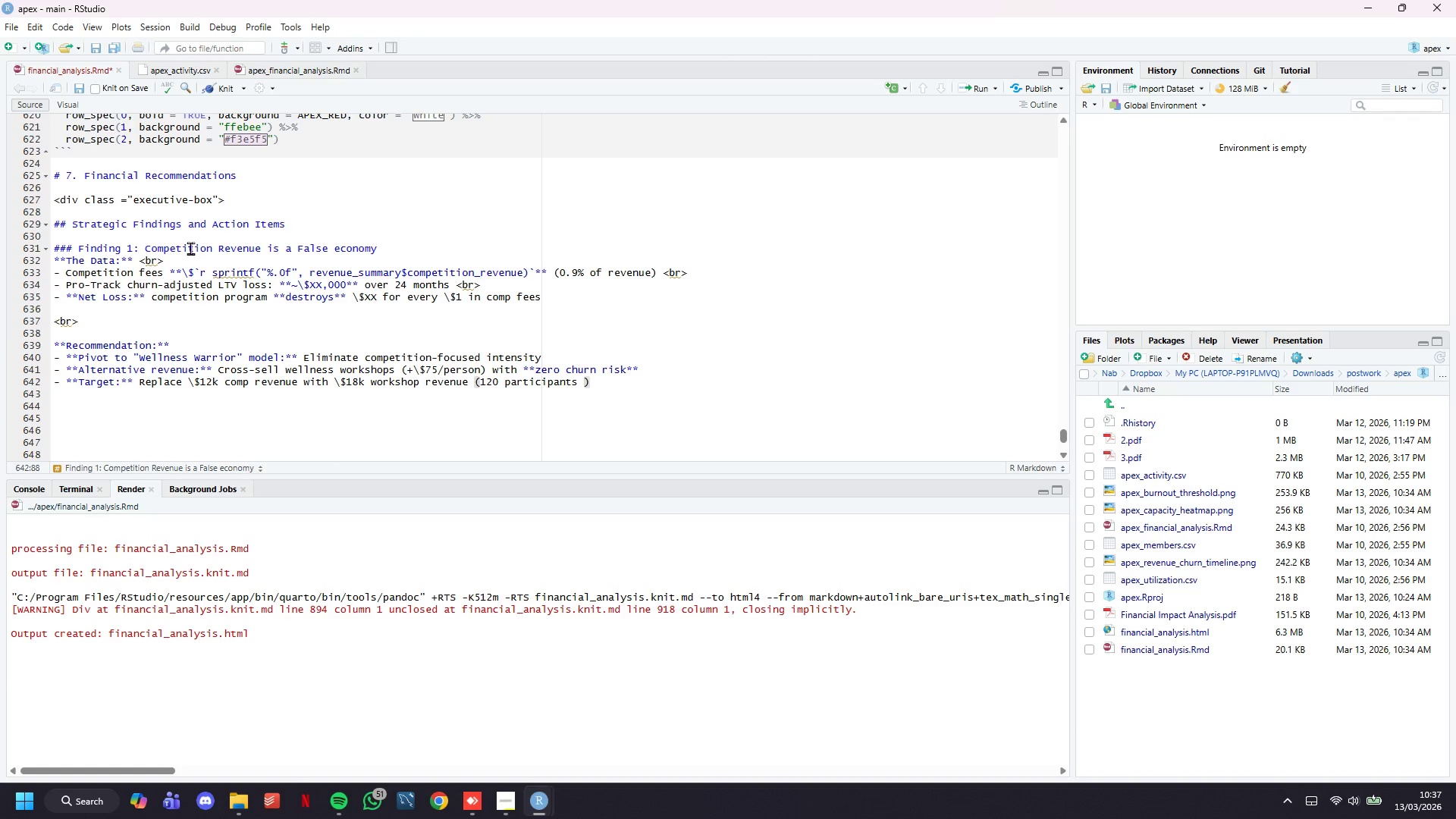 
hold_key(key=ShiftLeft, duration=1.31)
 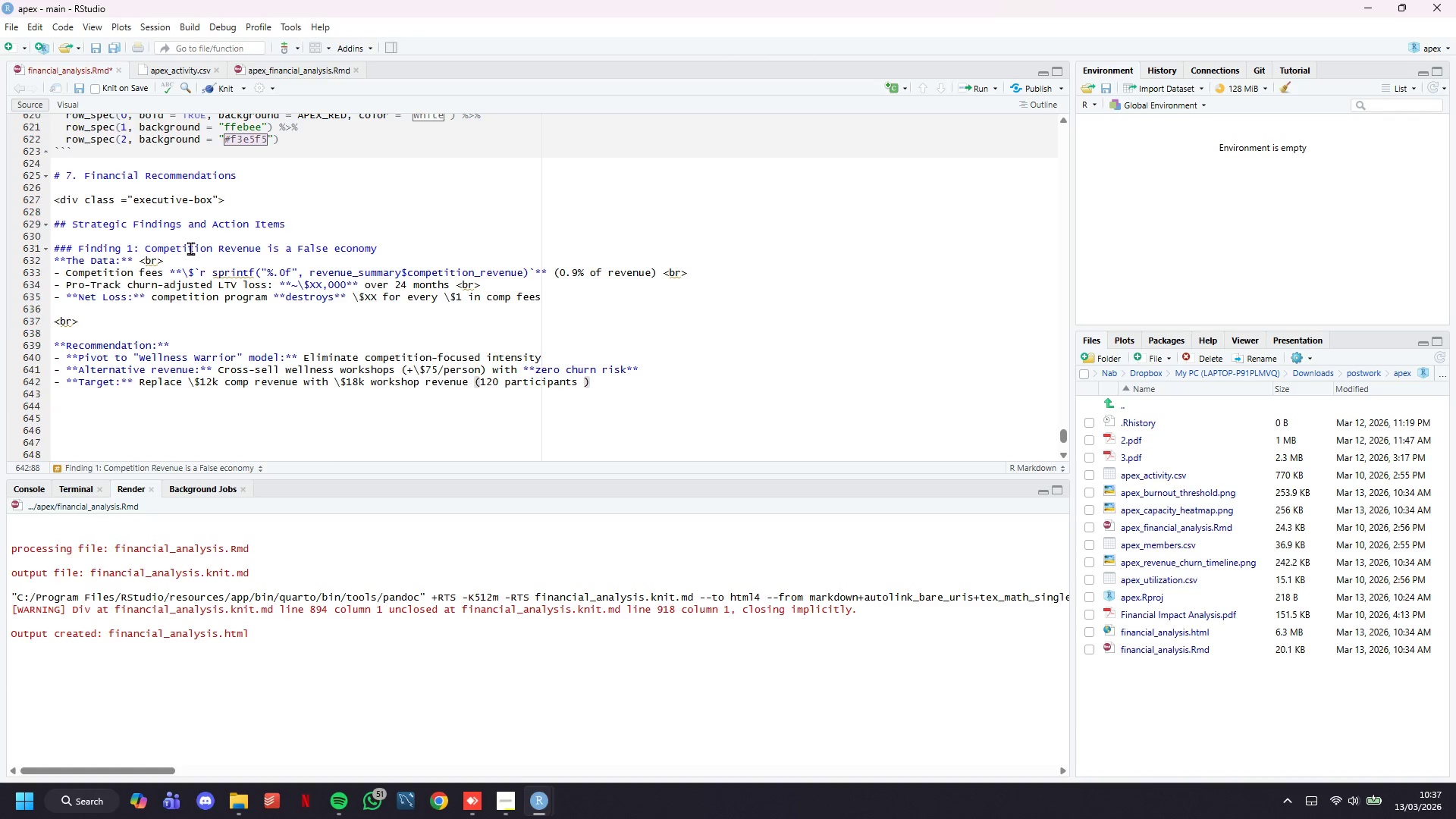 
type(x \$150 avg)
 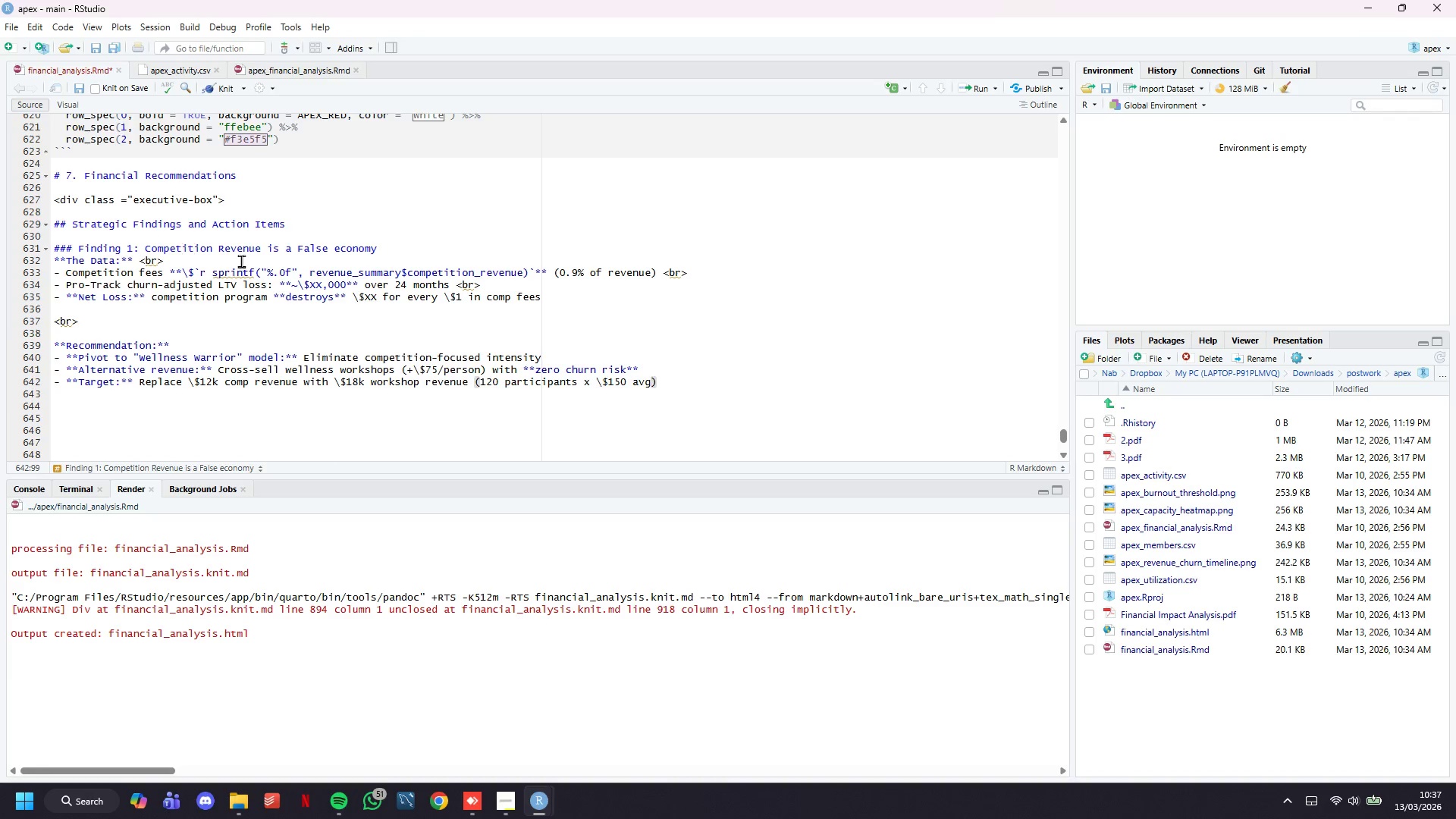 
key(Control+S)
 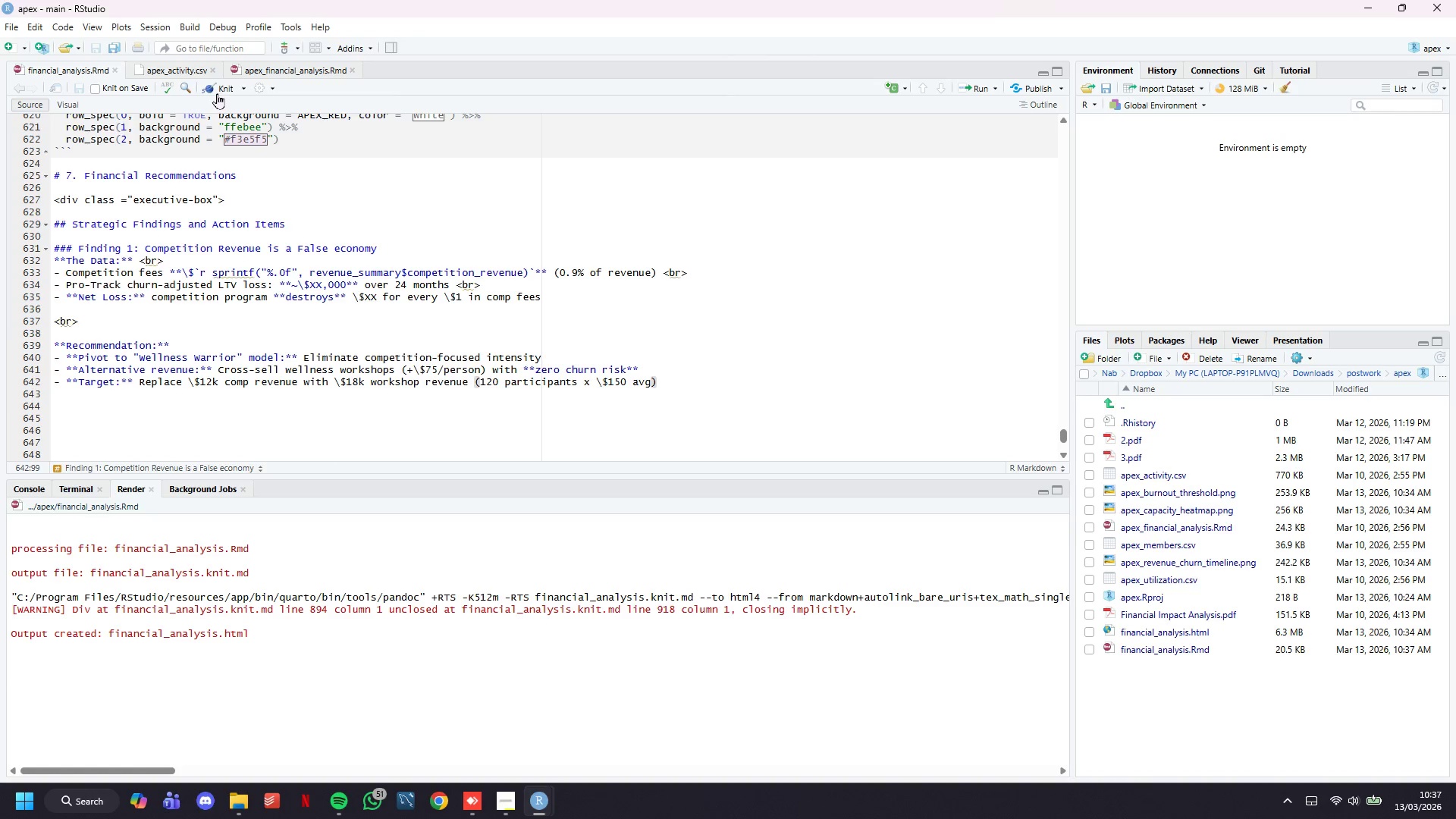 
left_click([217, 93])
 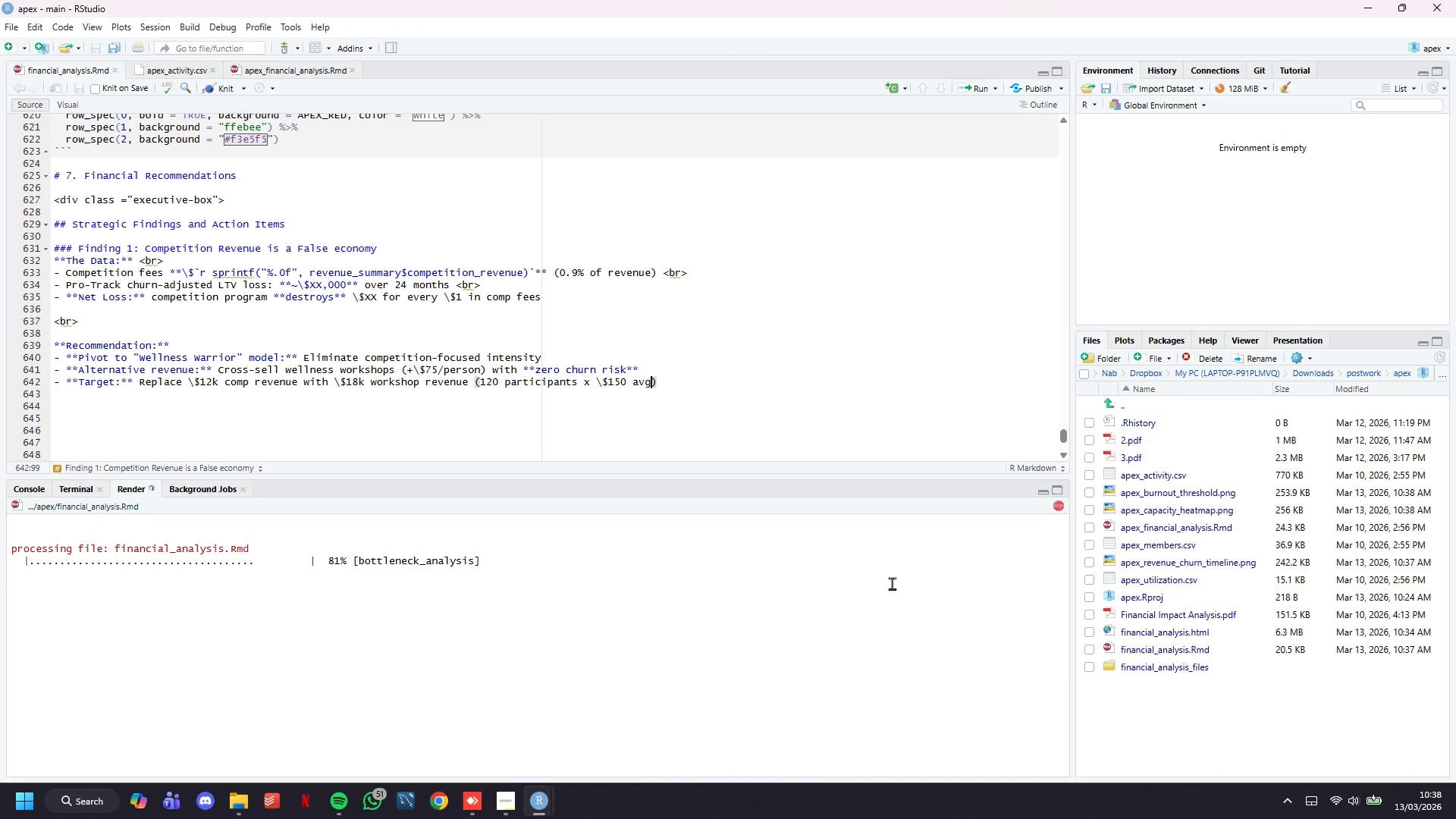 
wait(33.08)
 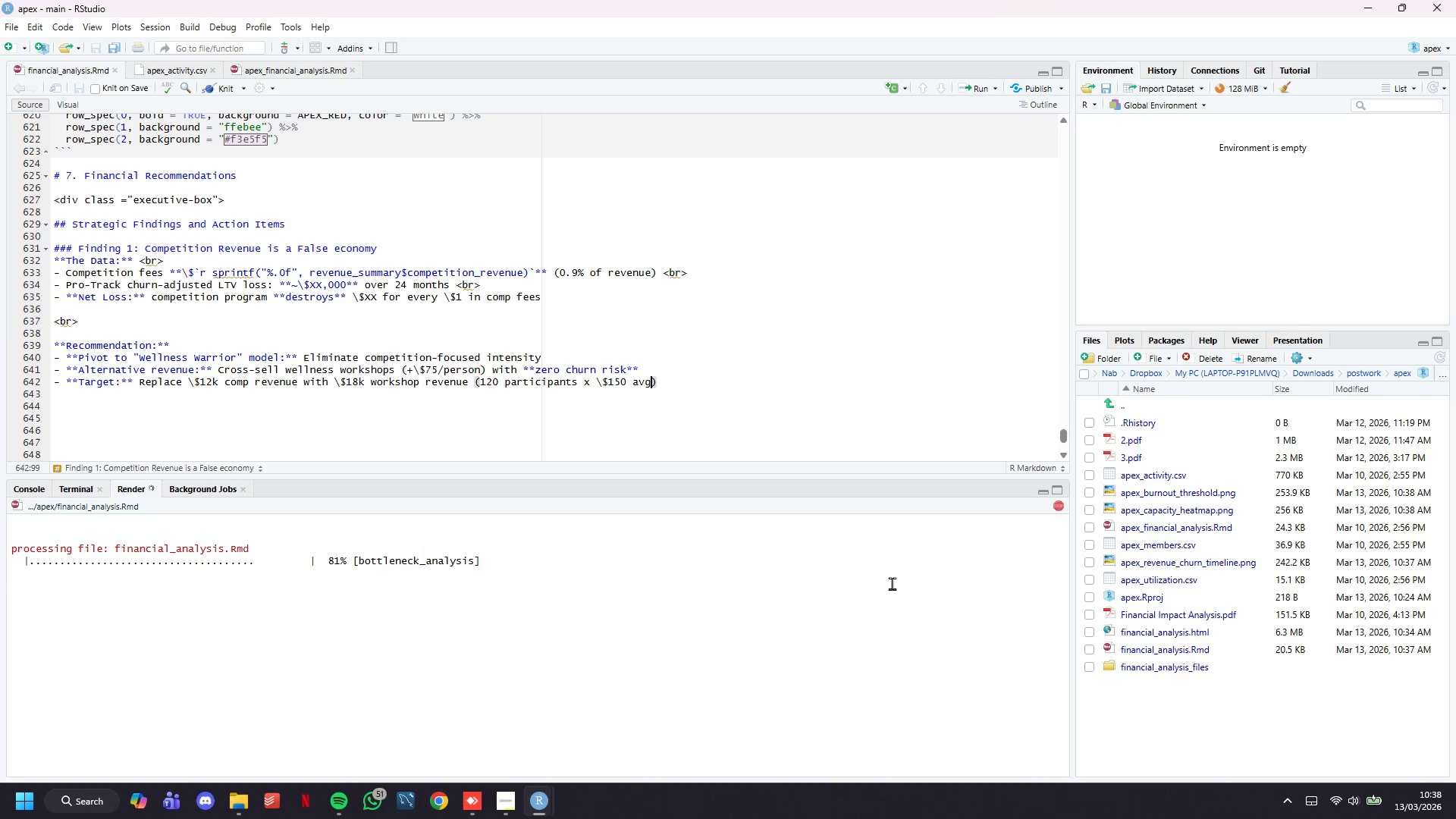 
scroll: coordinate [877, 488], scroll_direction: down, amount: 4.0
 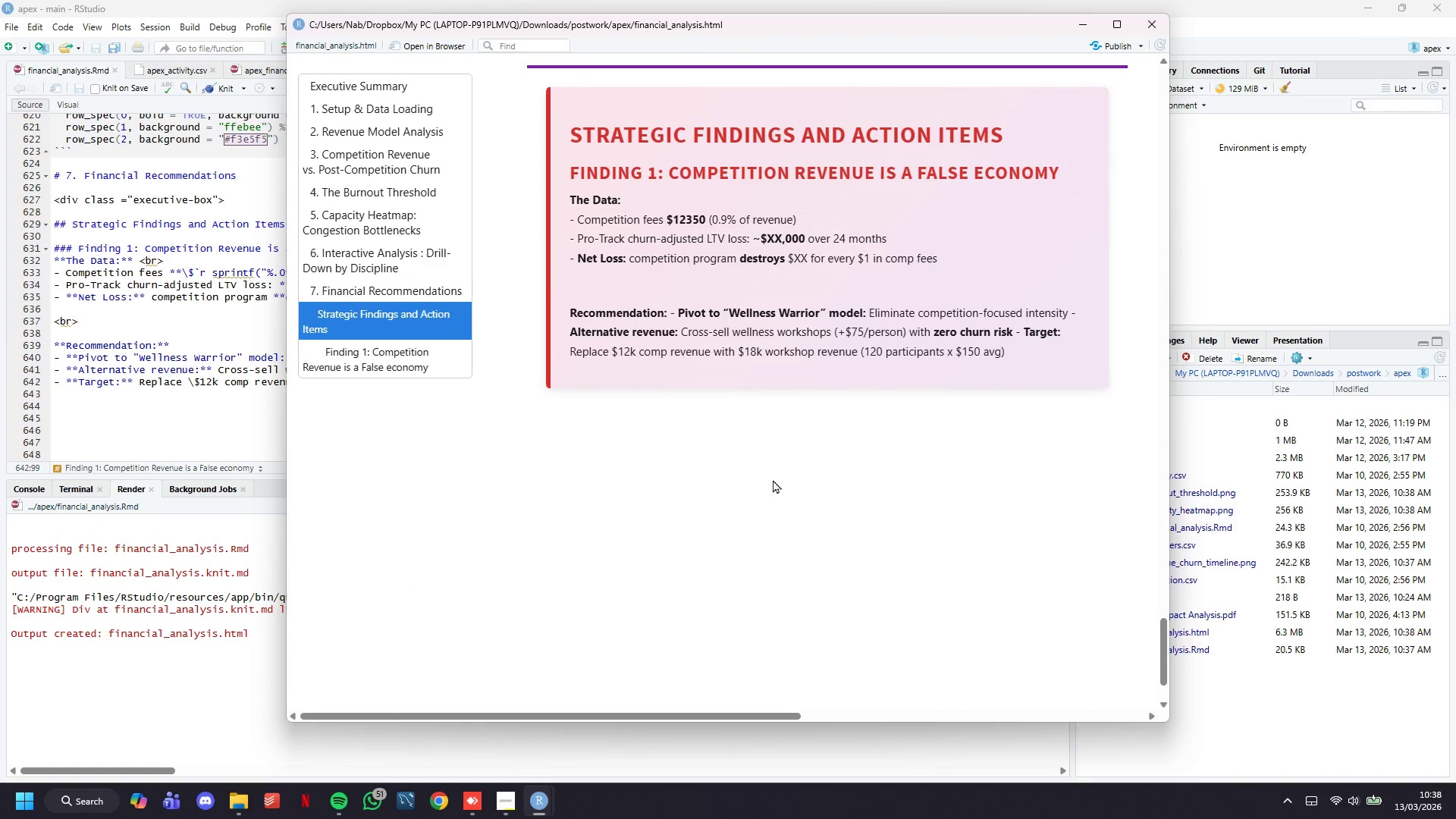 
left_click([67, 384])
 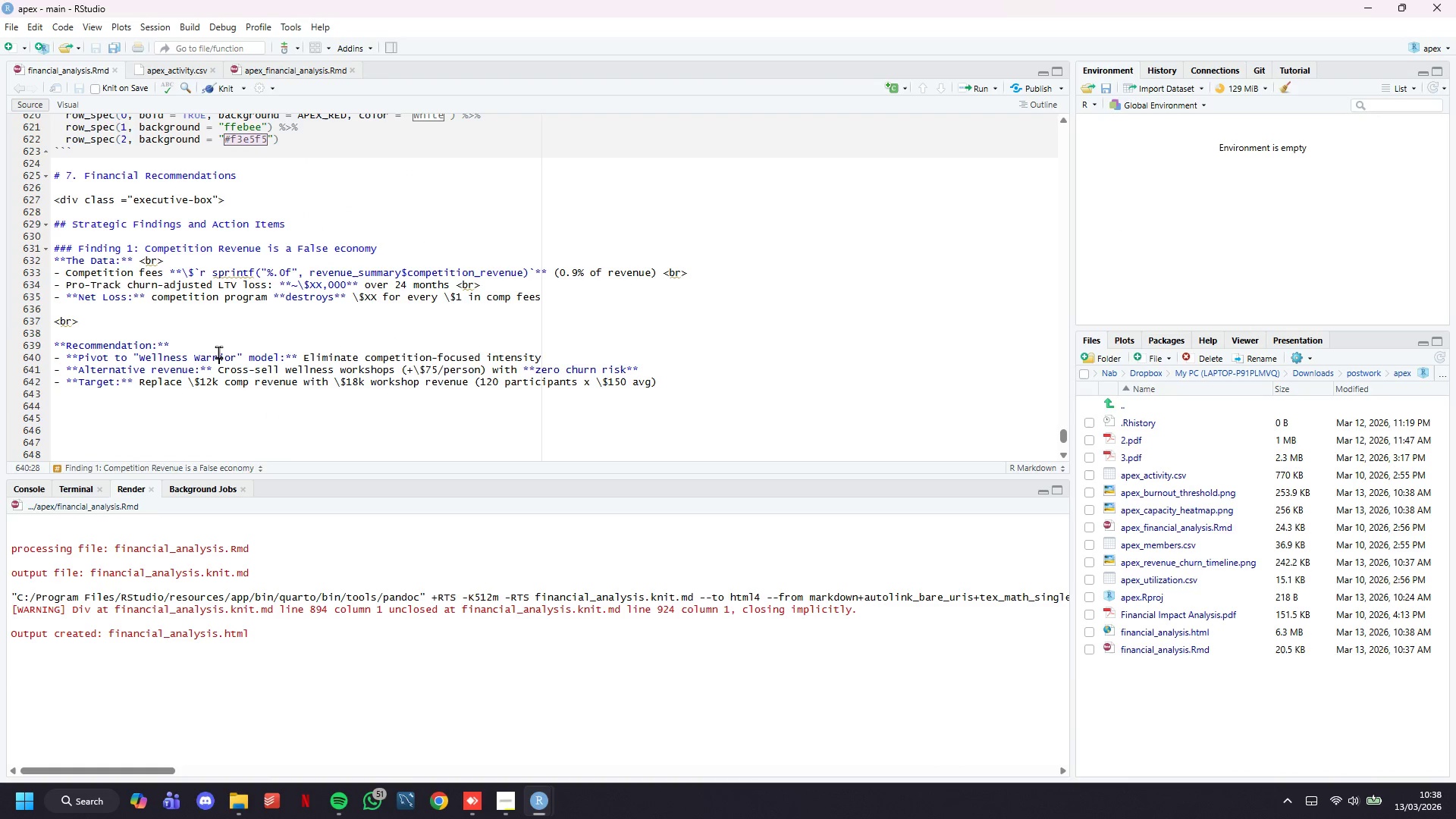 
double_click([219, 344])
 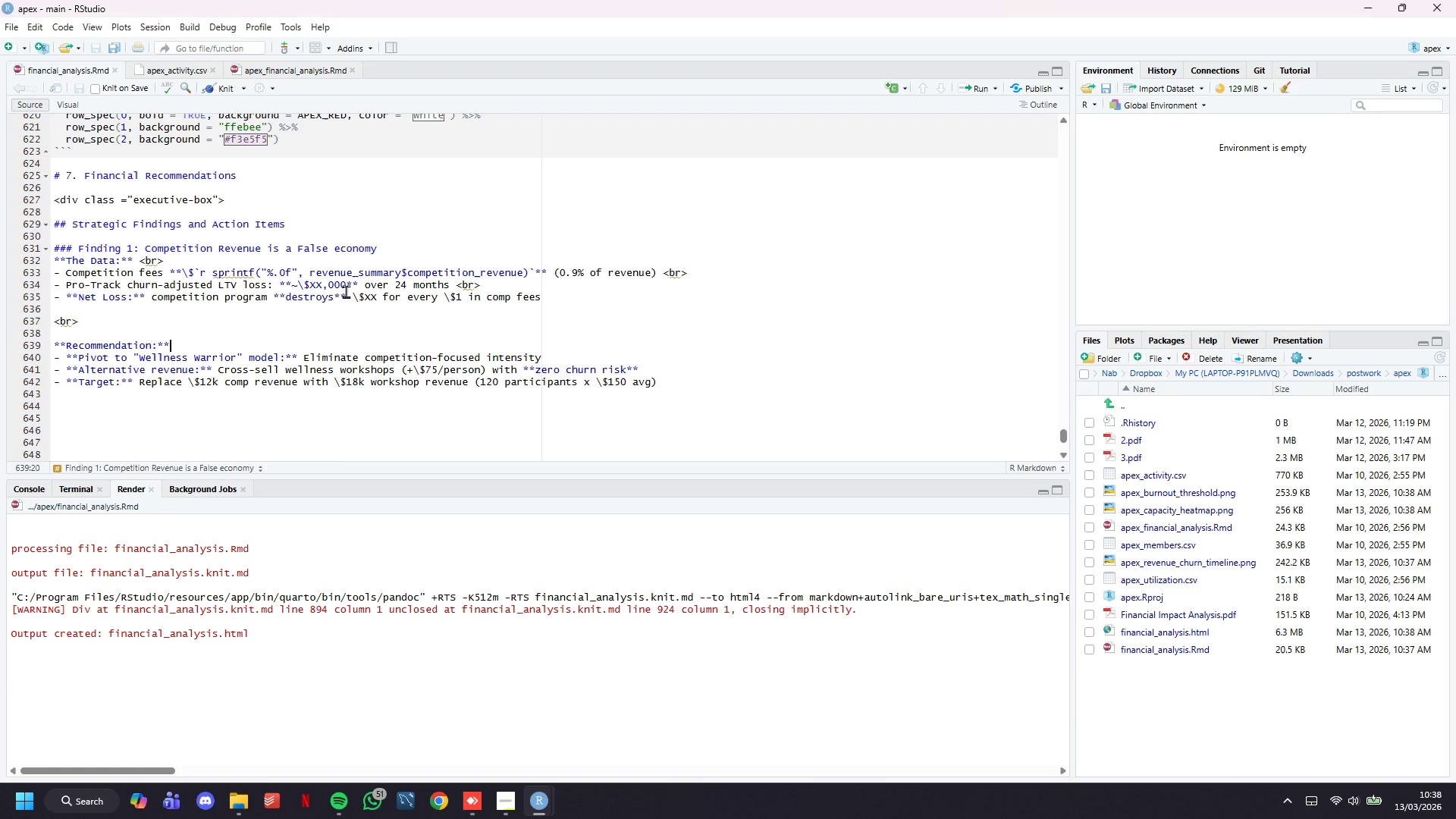 
key(Enter)
 